 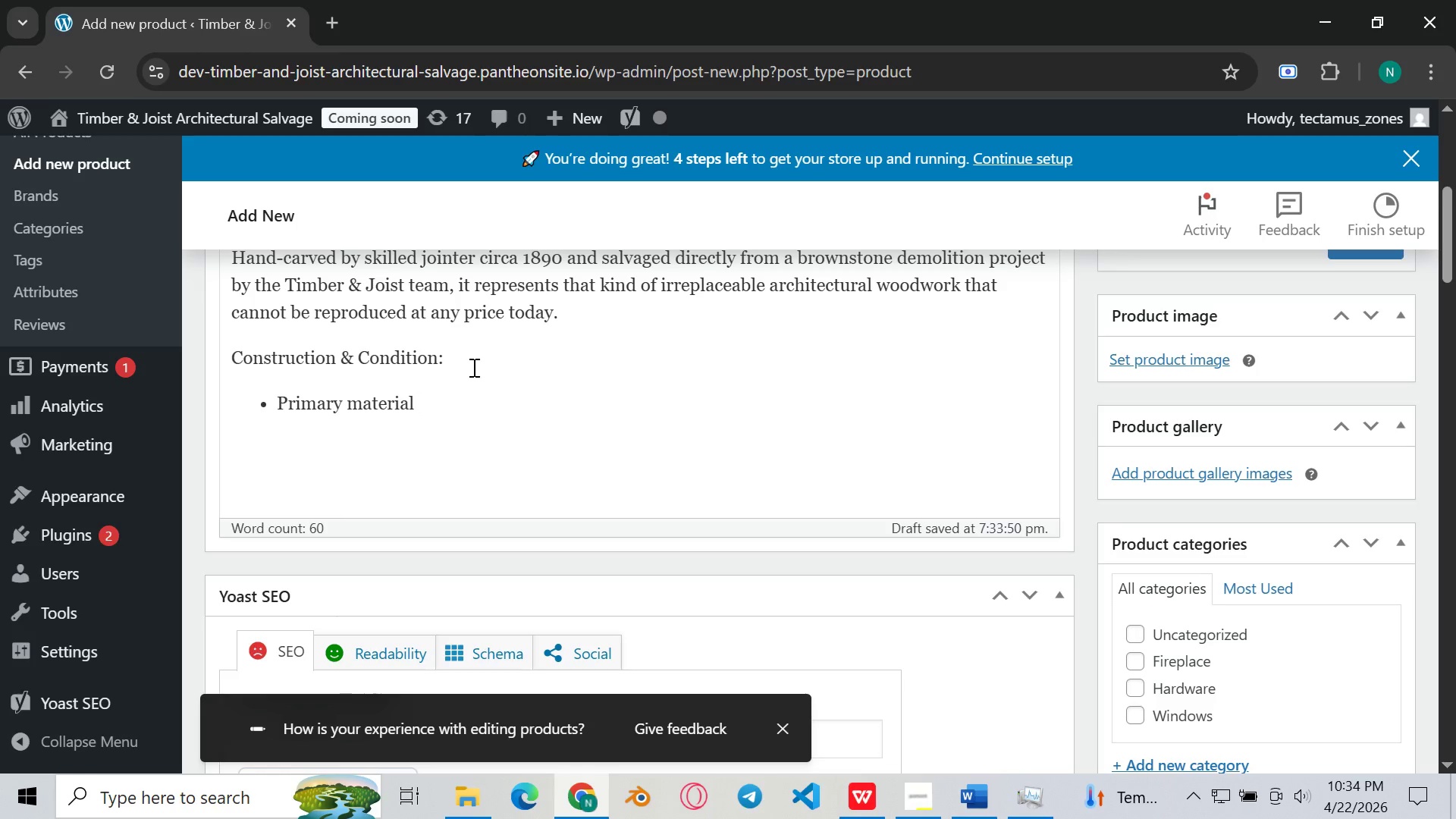 
hold_key(key=ShiftLeft, duration=0.47)
 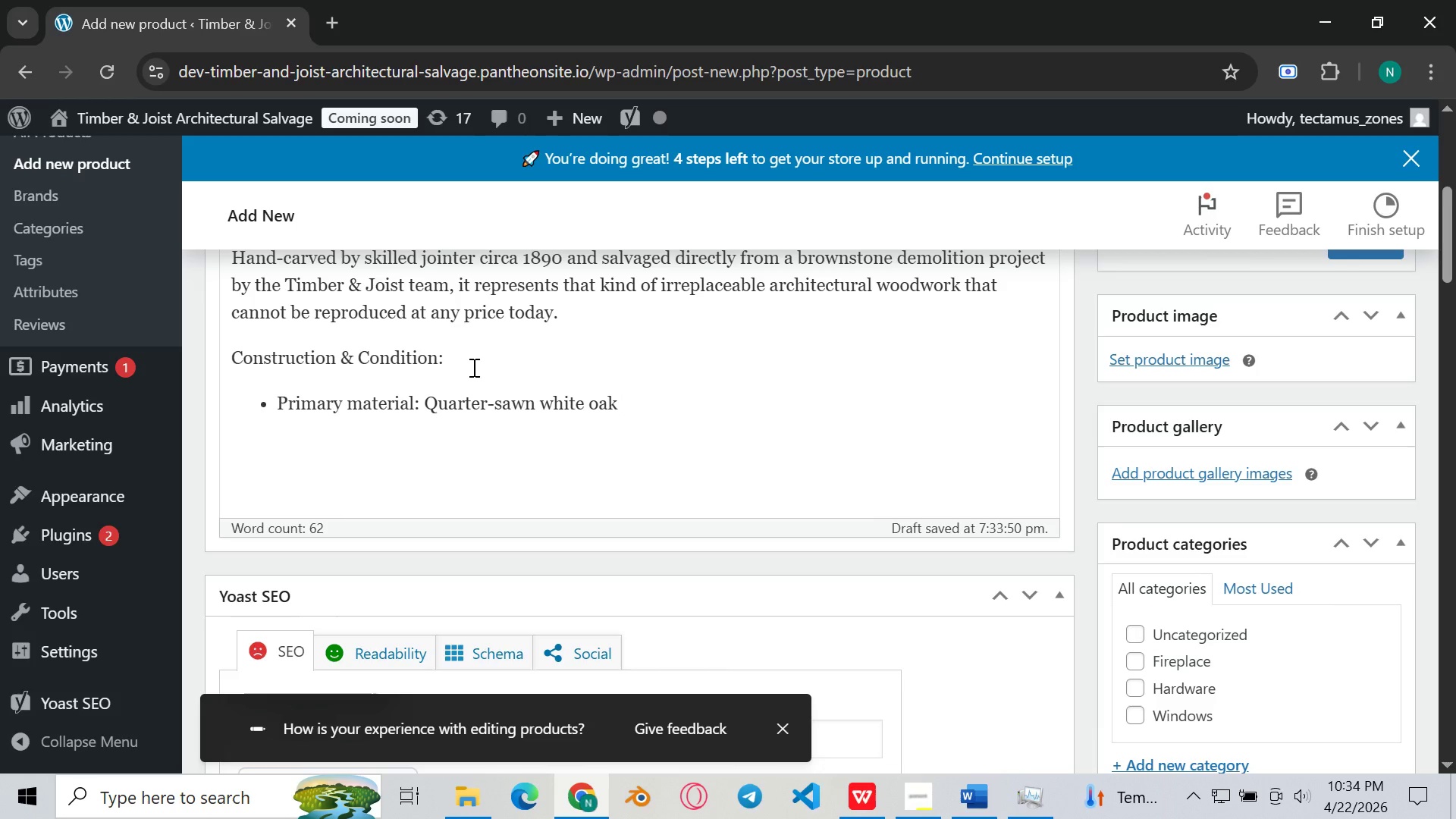 
wait(18.55)
 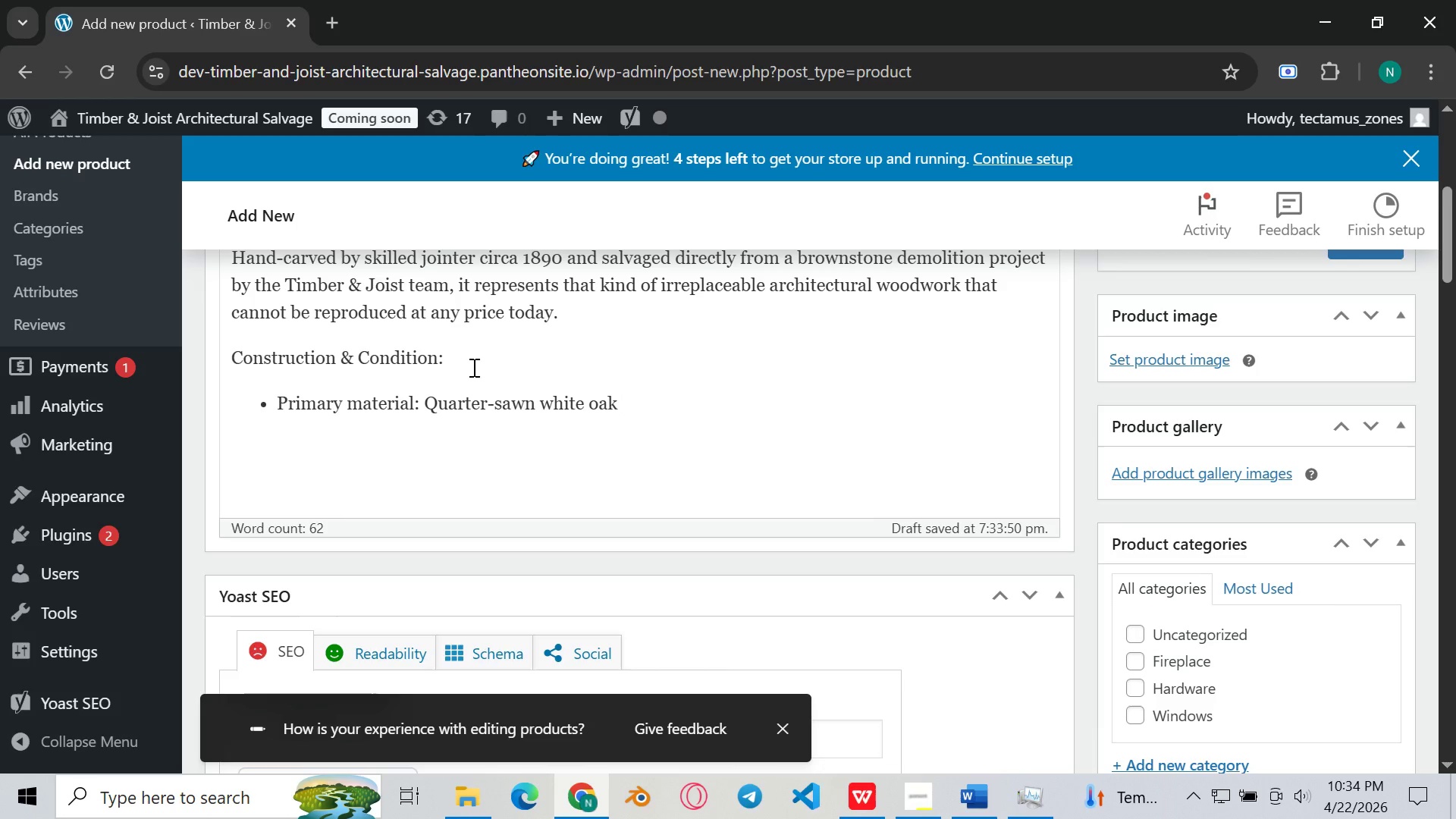 
type(y-fleck grain patterns is fi)
key(Backspace)
type(ully exa)
key(Backspace)
type(pe)
key(Backspace)
type(resses)
key(Backspace)
type(d)
 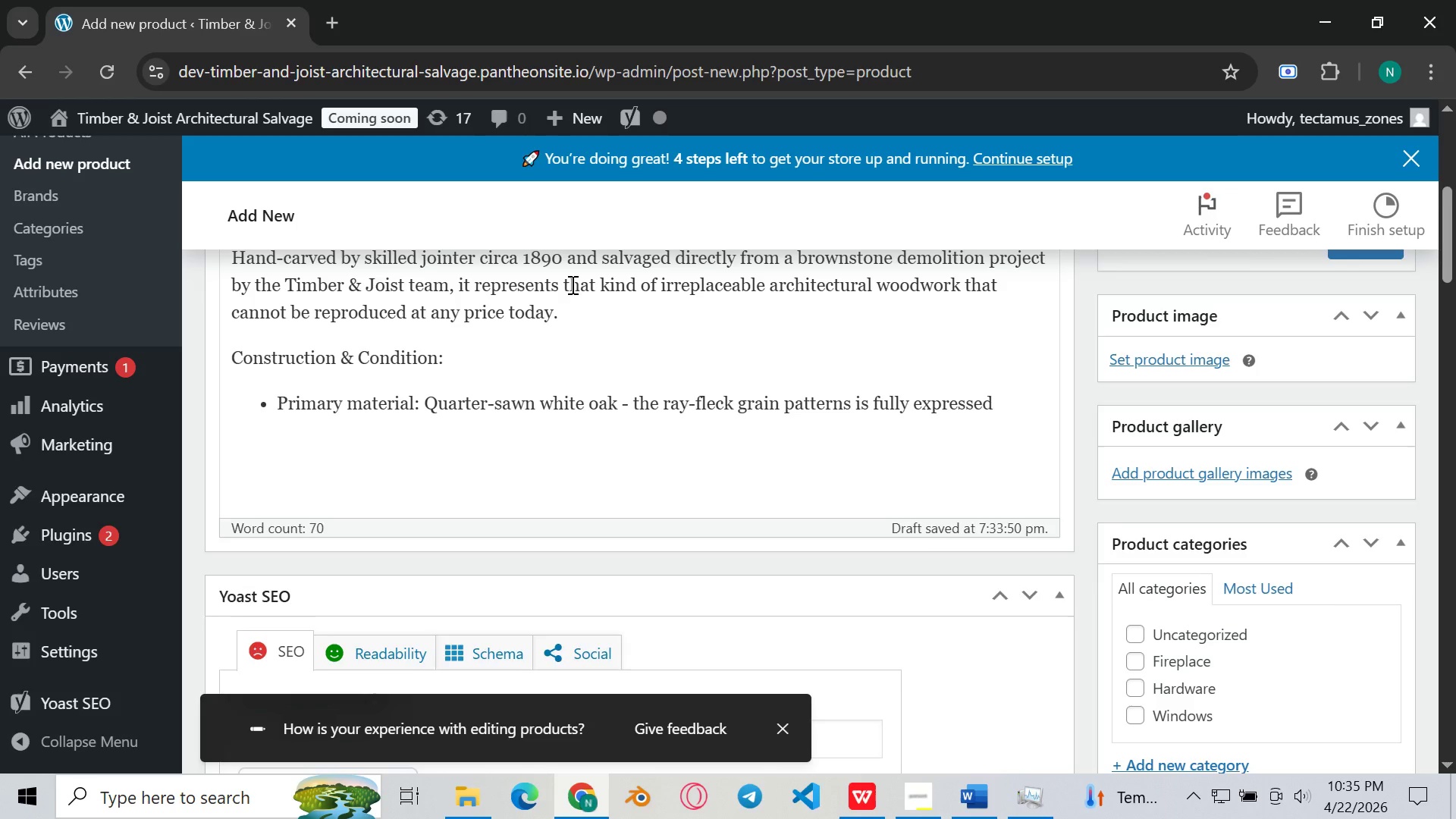 
key(Enter)
 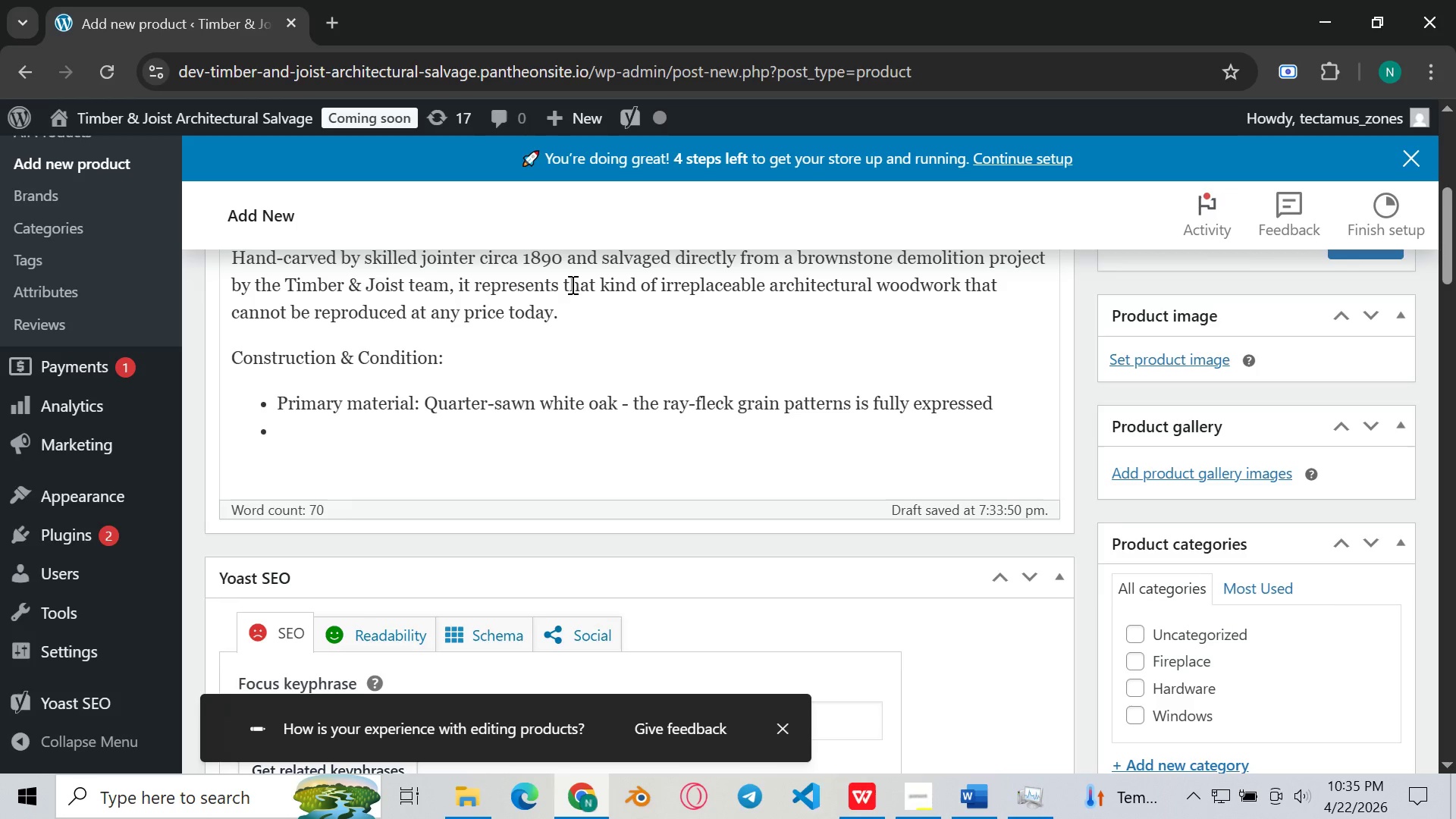 
type(ca)
key(Backspace)
key(Backspace)
type(car)
key(Backspace)
type(rved )
key(Backspace)
key(Backspace)
key(Backspace)
type(ing )
key(Backspace)
type(: Original shellac - )
 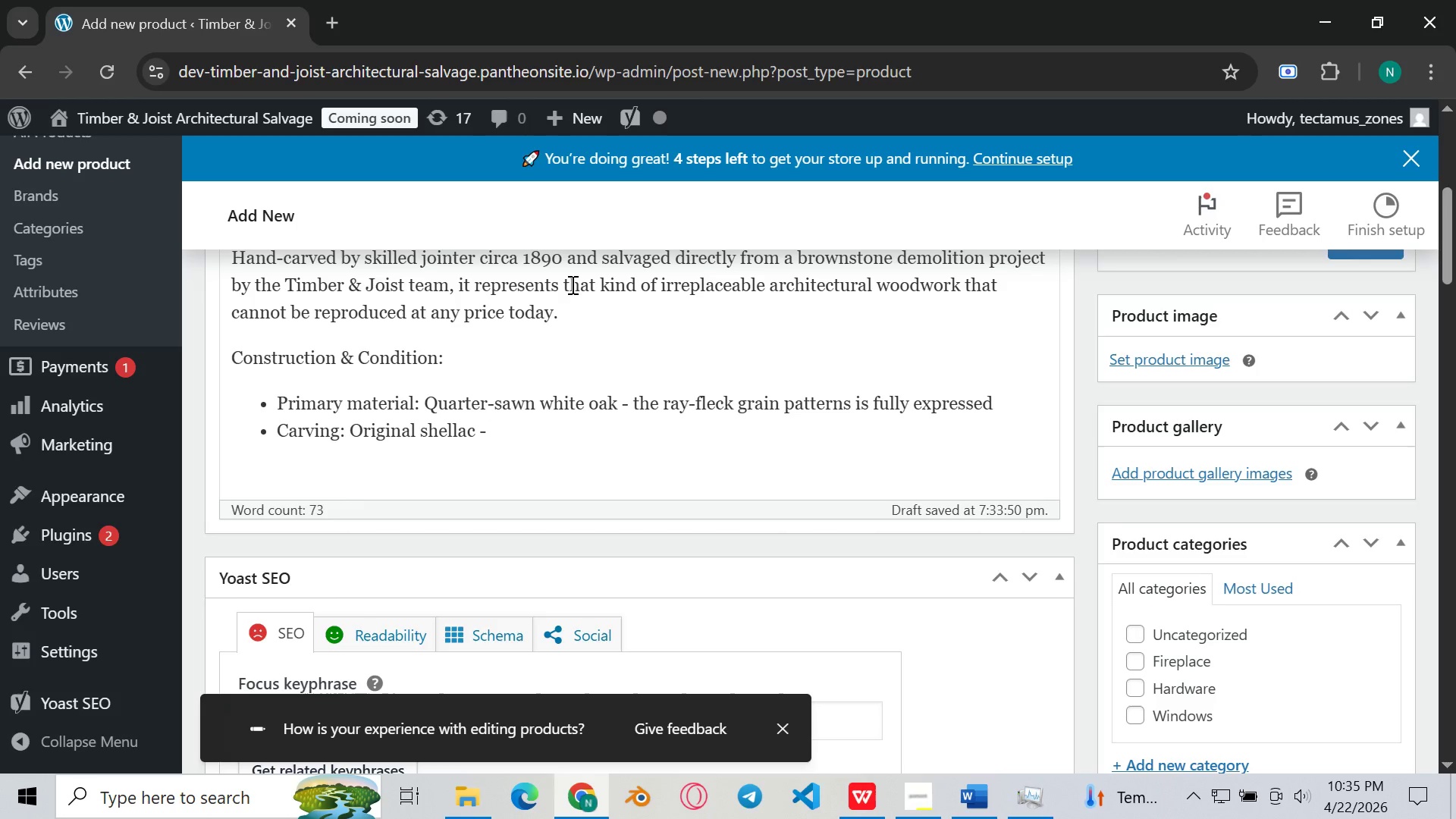 
type(warm amber tone with age )
key(Backspace)
type(-appropraite )
key(Backspace)
key(Backspace)
key(Backspace)
key(Backspace)
 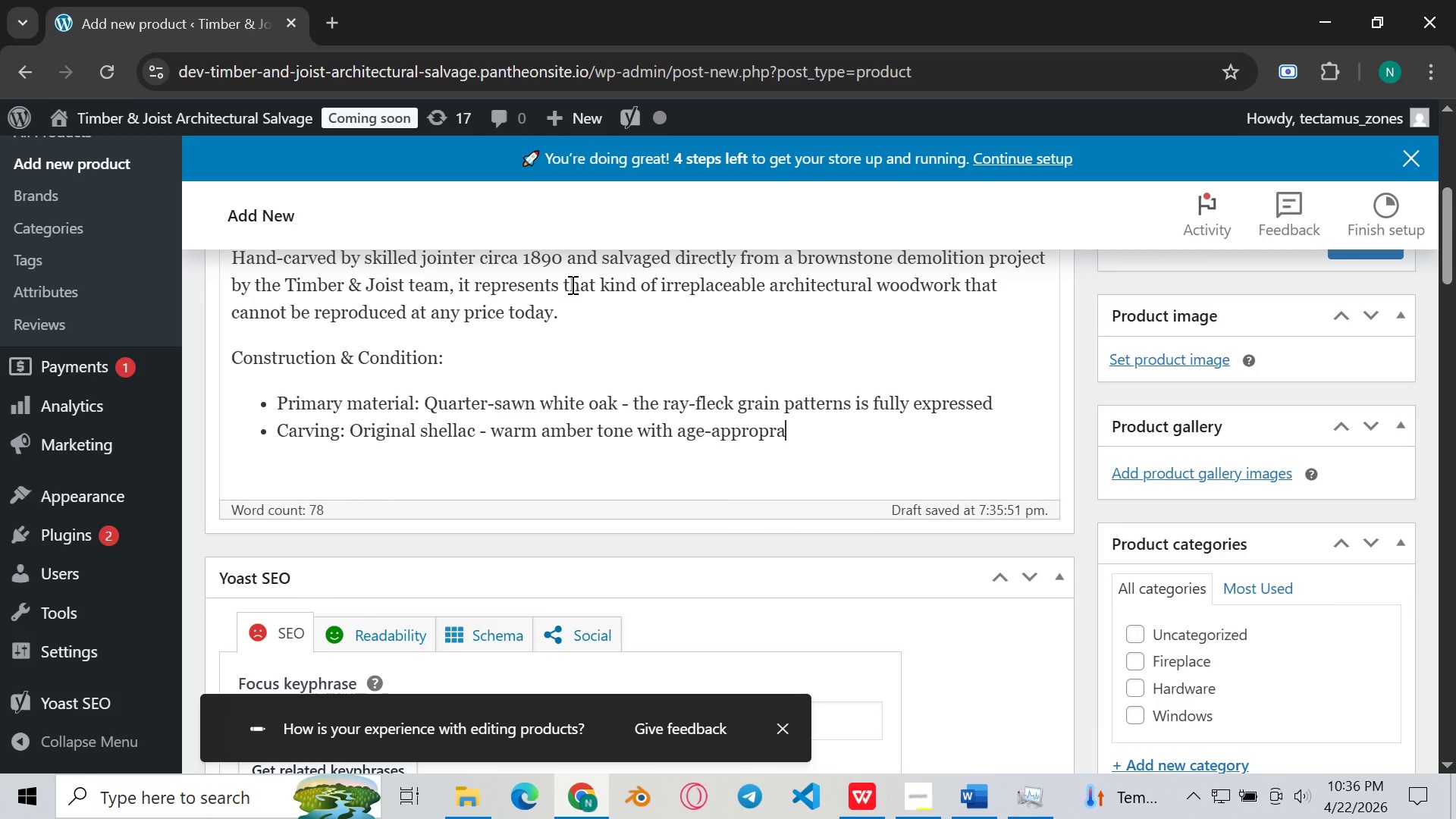 
key(Backspace)
type(iate )
 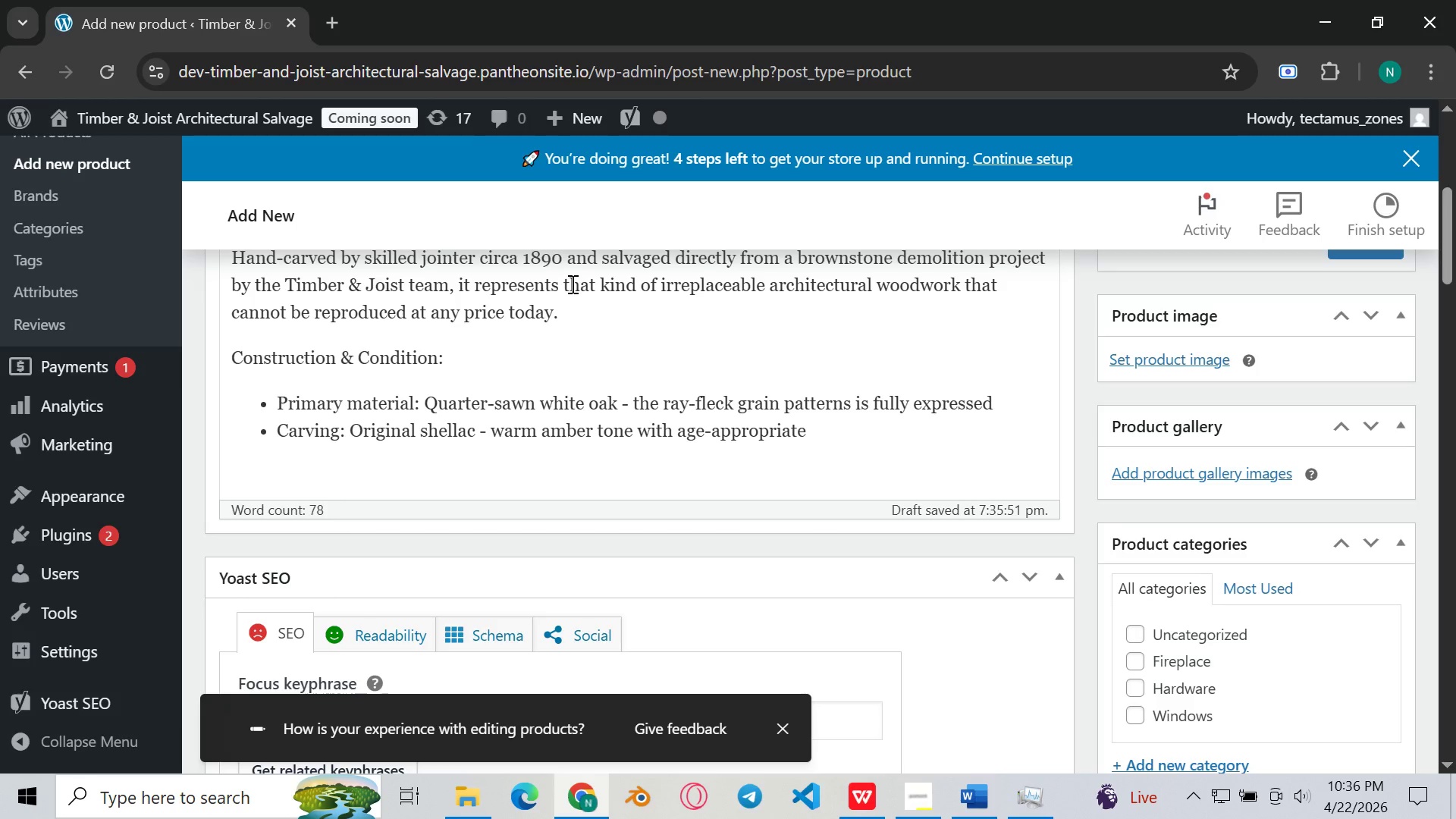 
type(patina )
 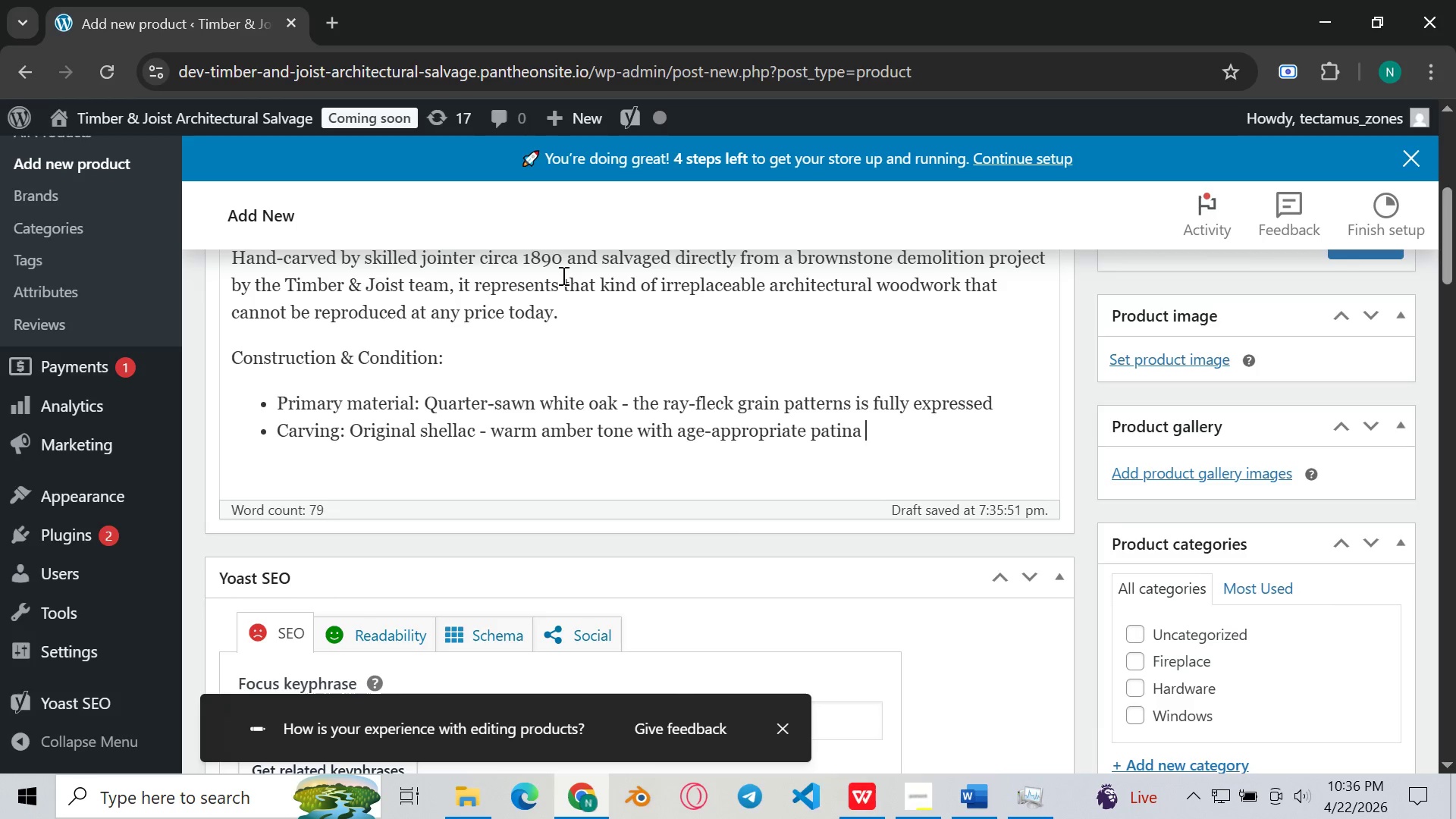 
key(Enter)
 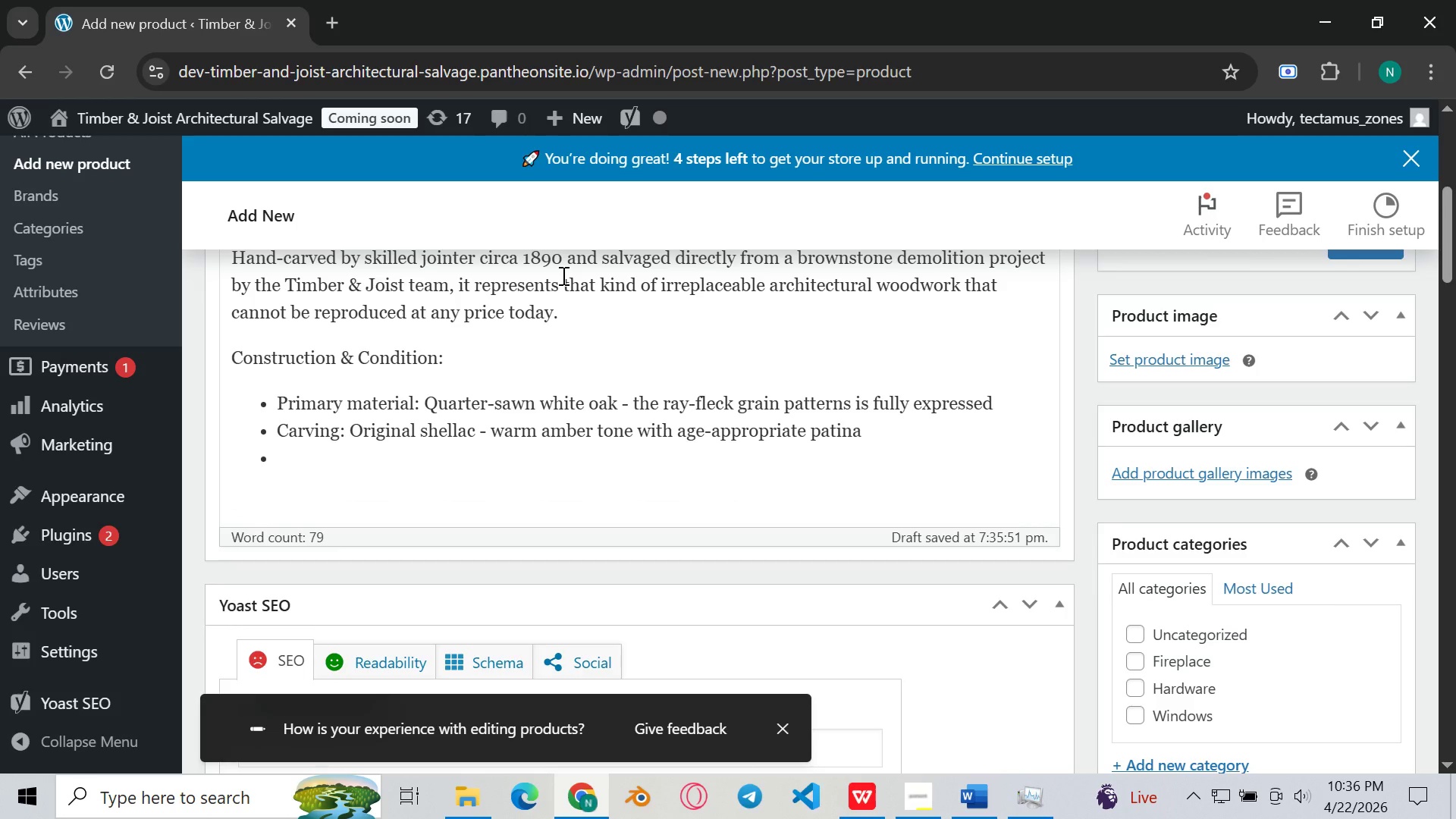 
type(STRUCtural condition )
key(Backspace)
type(; Sound and a)
key(Backspace)
type(stable - minor restoration touc)
 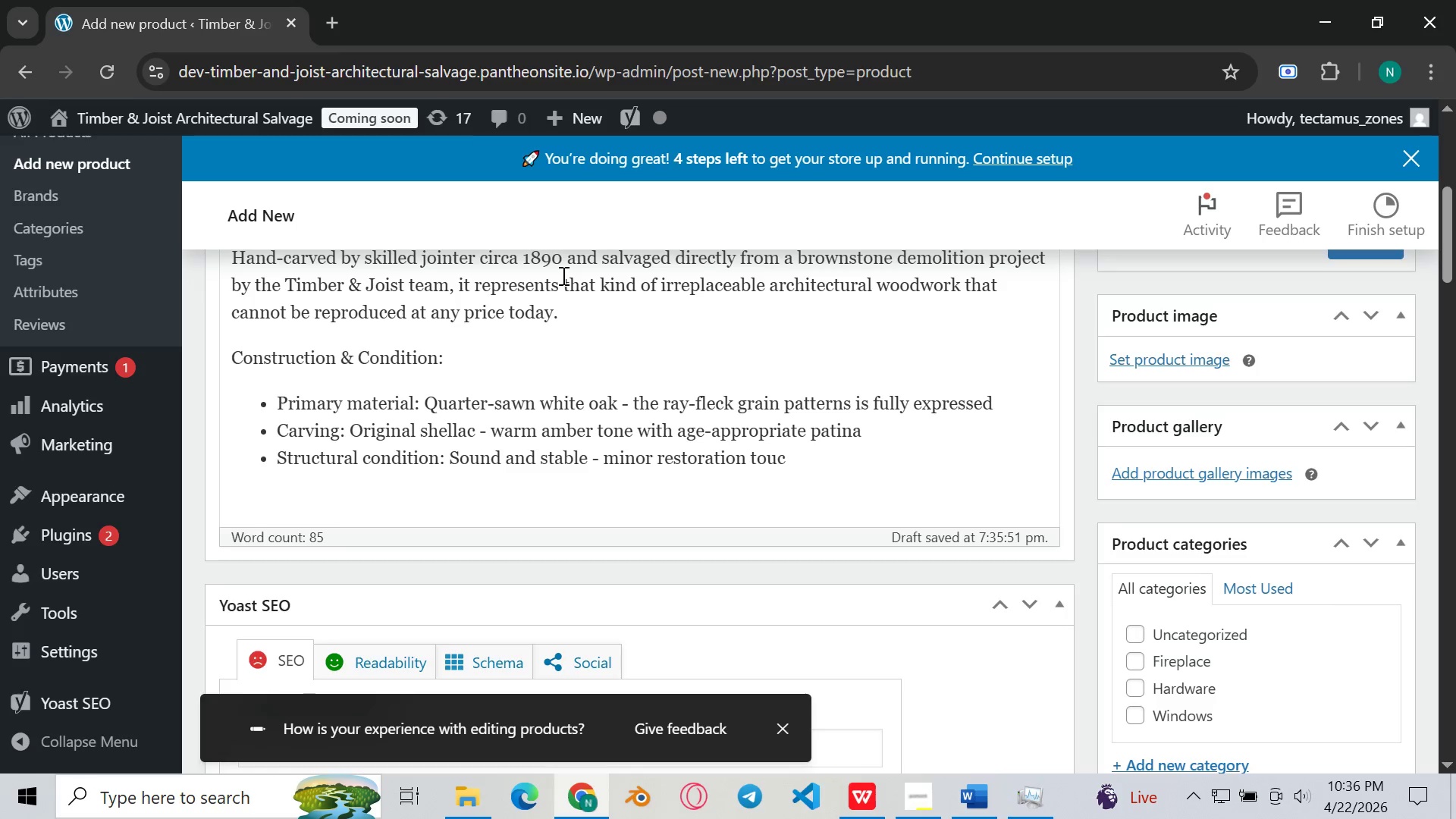 
type(hups to base moulding only )
 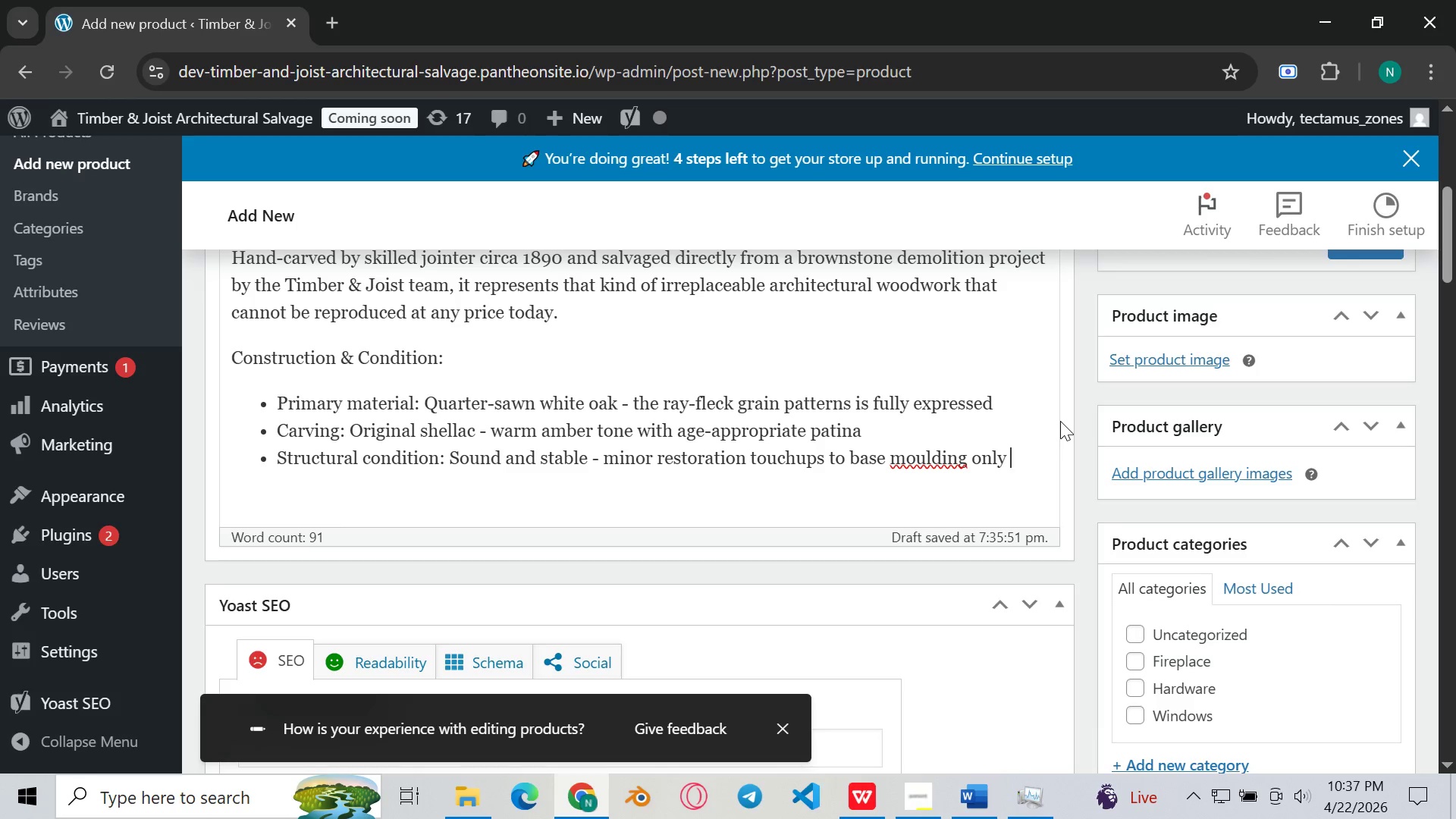 
wait(17.61)
 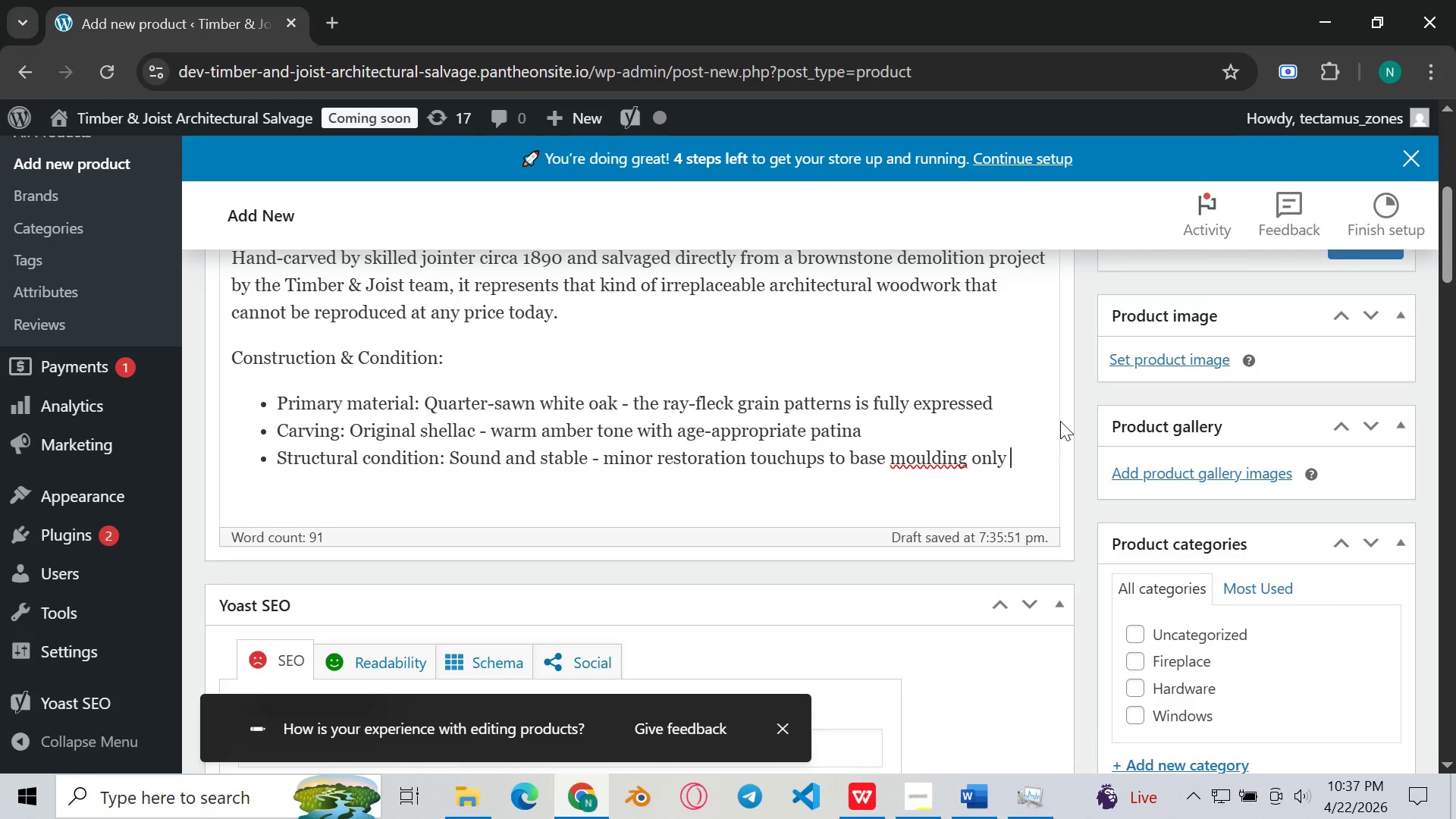 
key(Enter)
 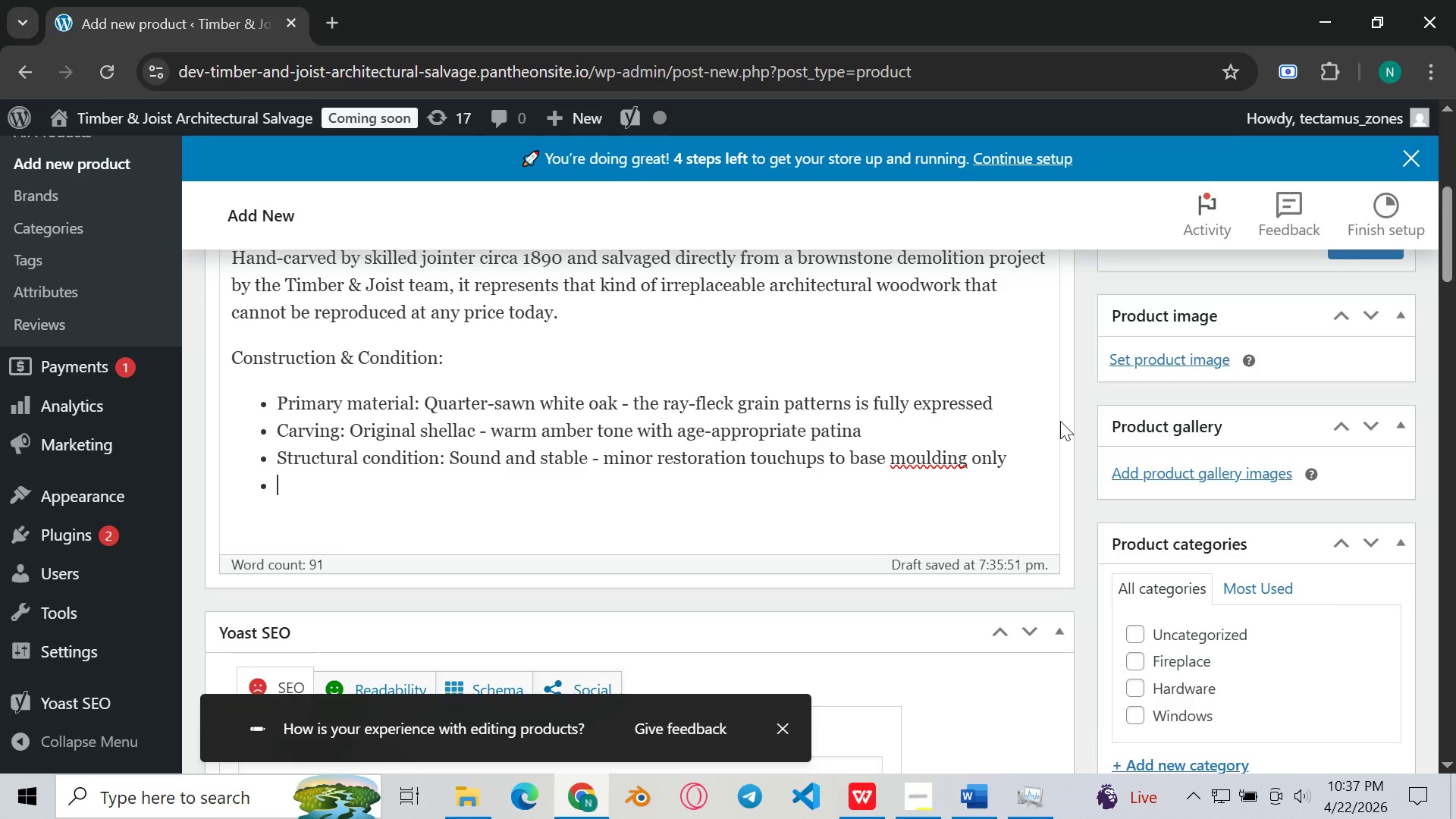 
type(Approxiame do)
key(Backspace)
type(i)
 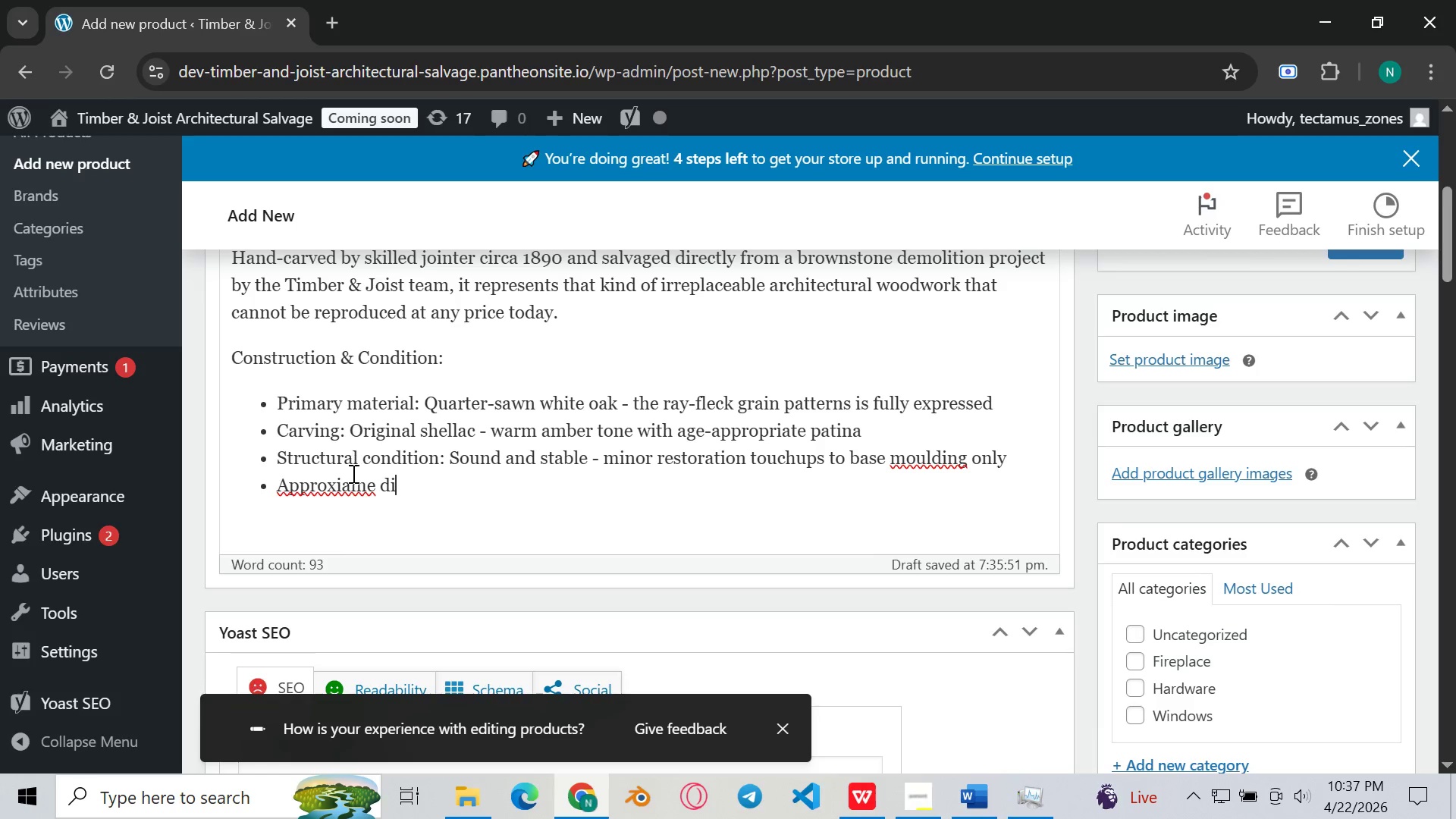 
left_click([350, 481])
 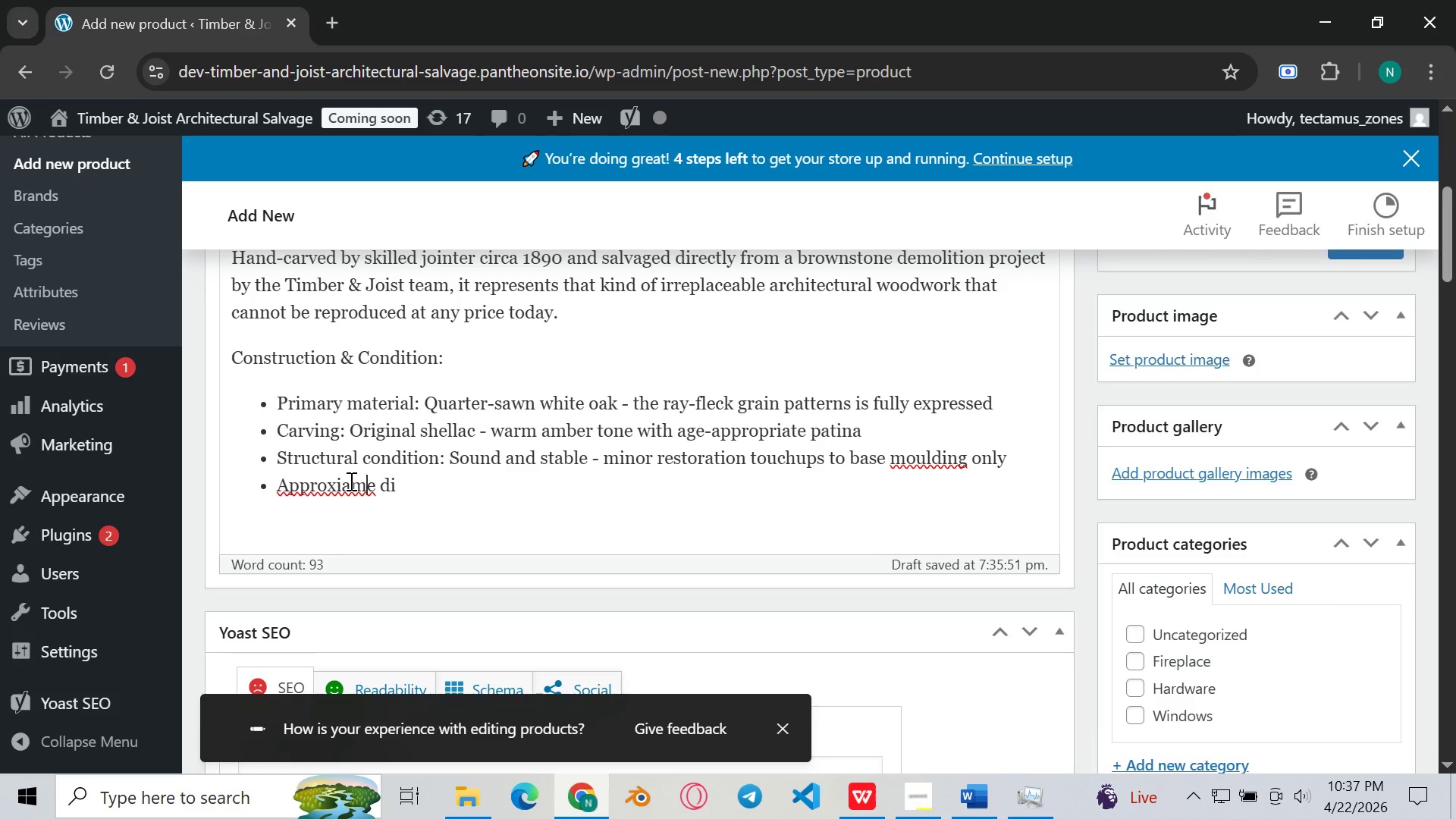 
key(ArrowRight)
 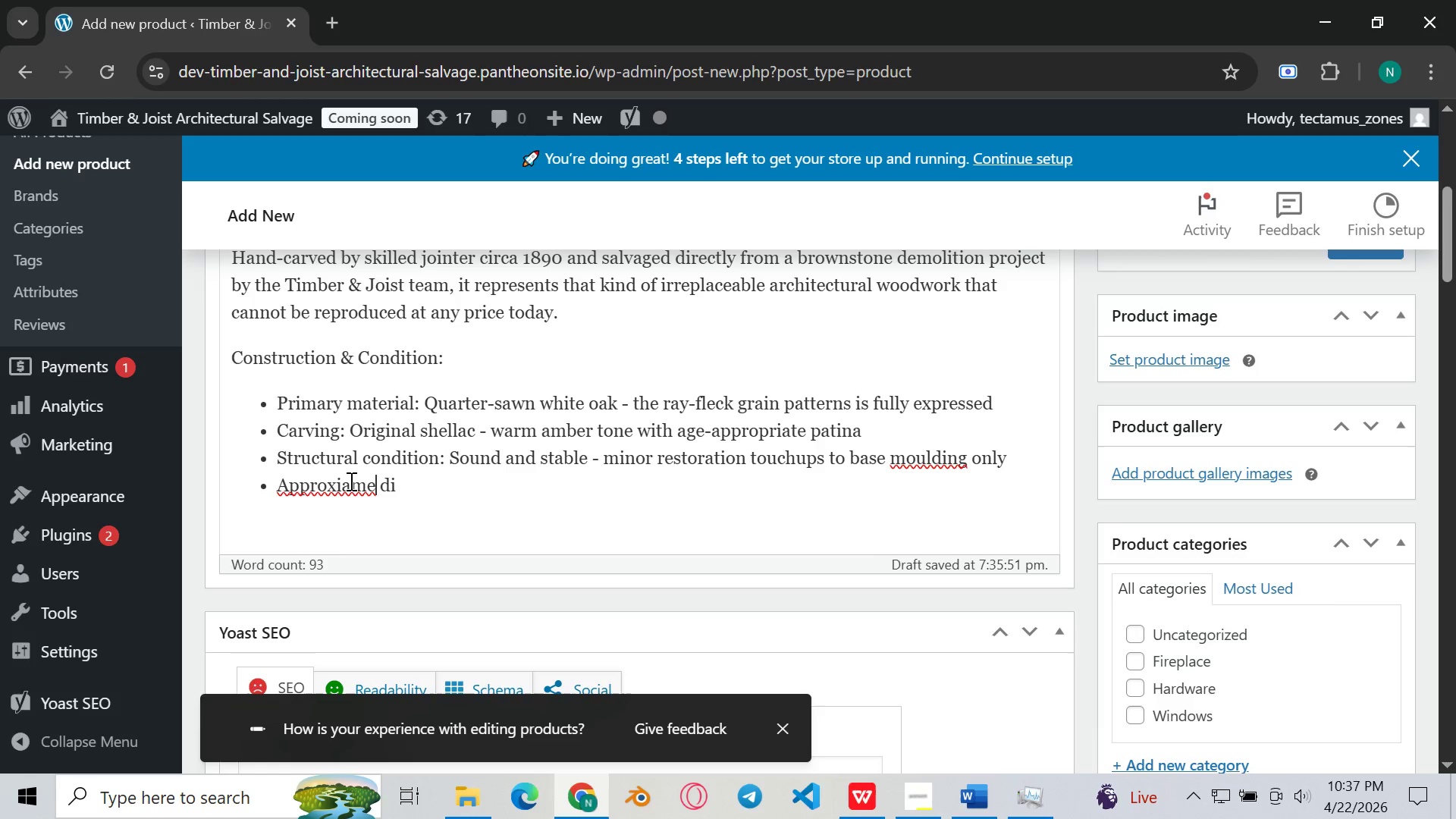 
key(ArrowRight)
 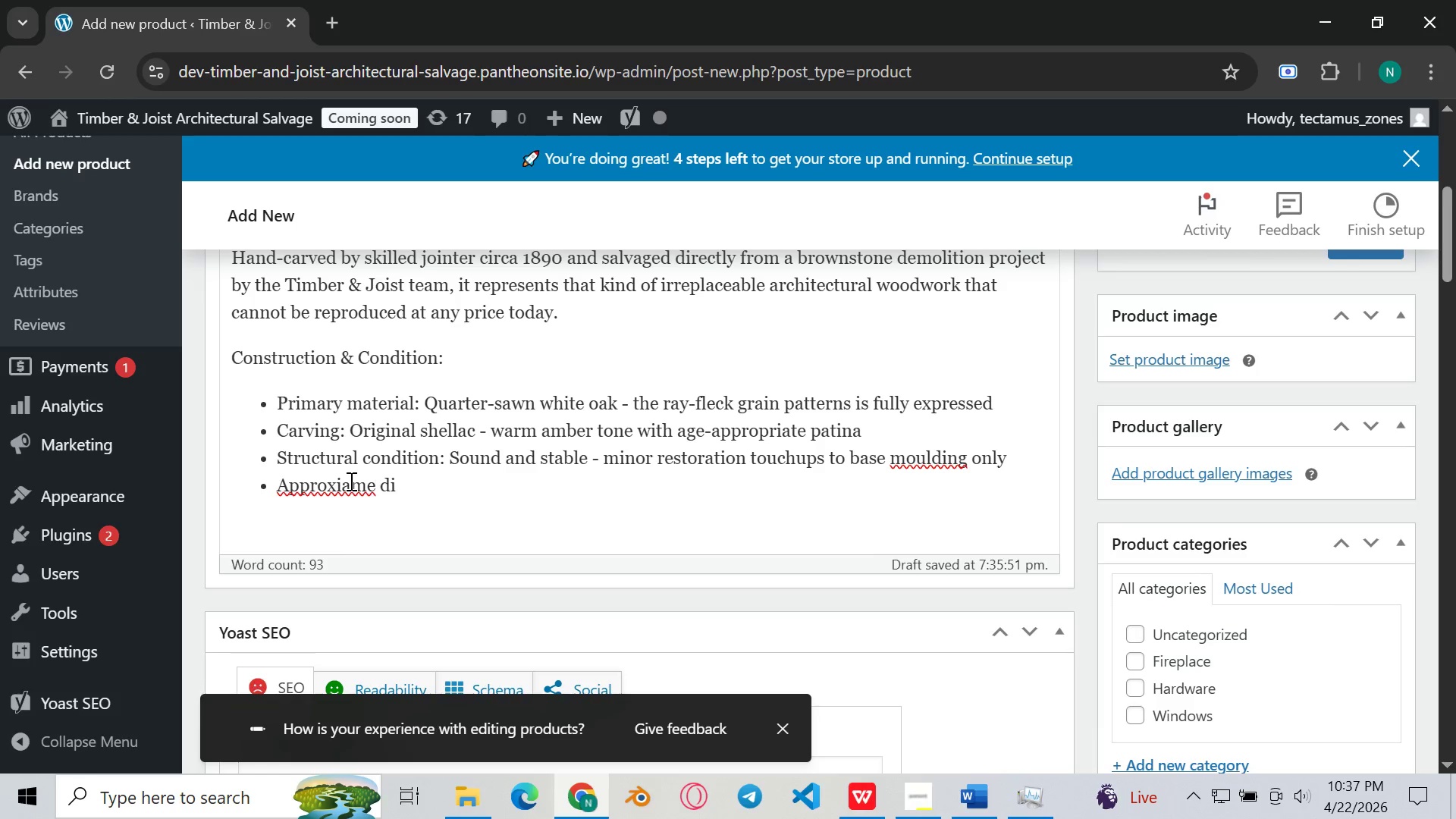 
key(ArrowLeft)
 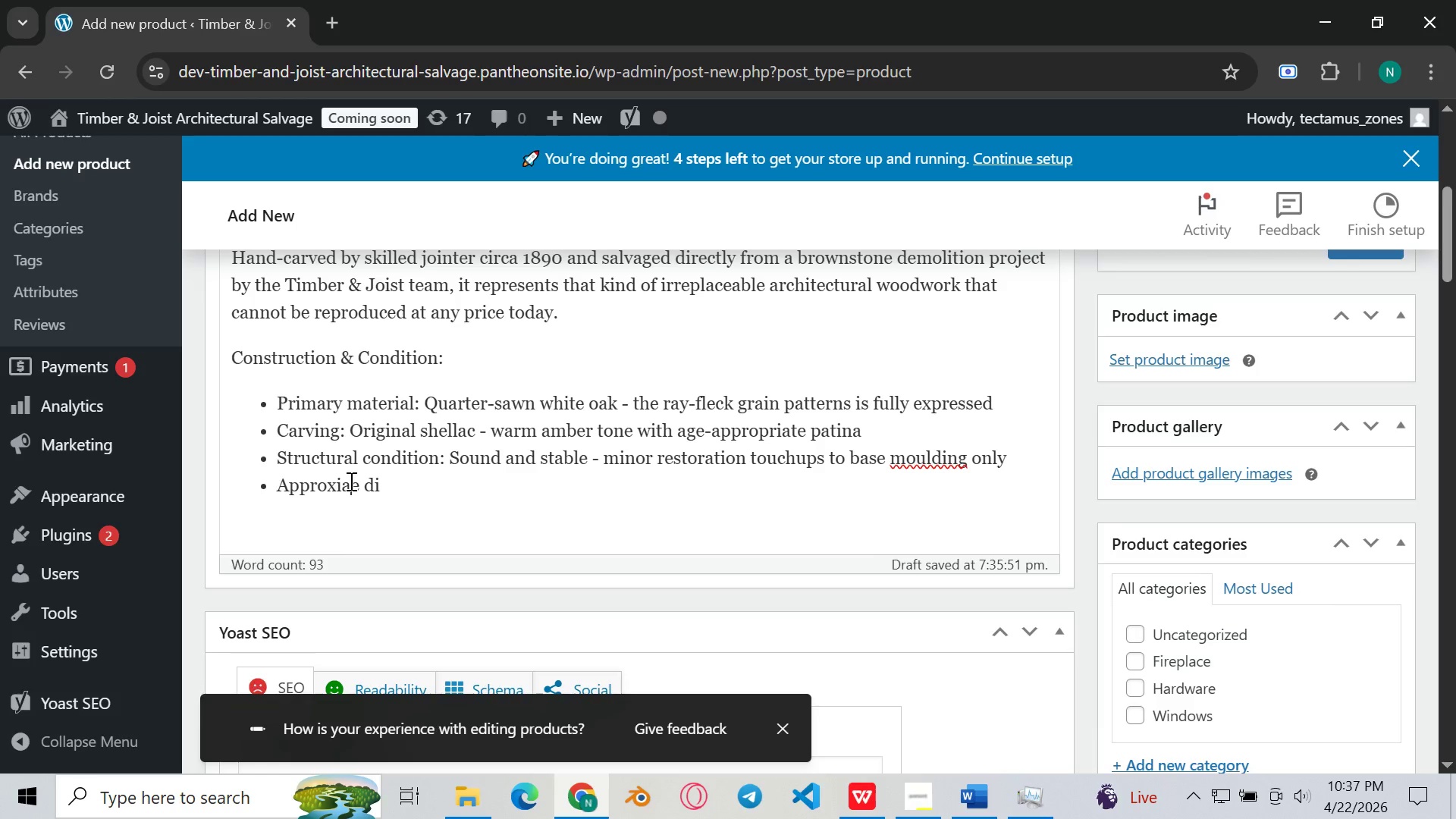 
key(Backspace)
key(Backspace)
key(Backspace)
type(ima)
 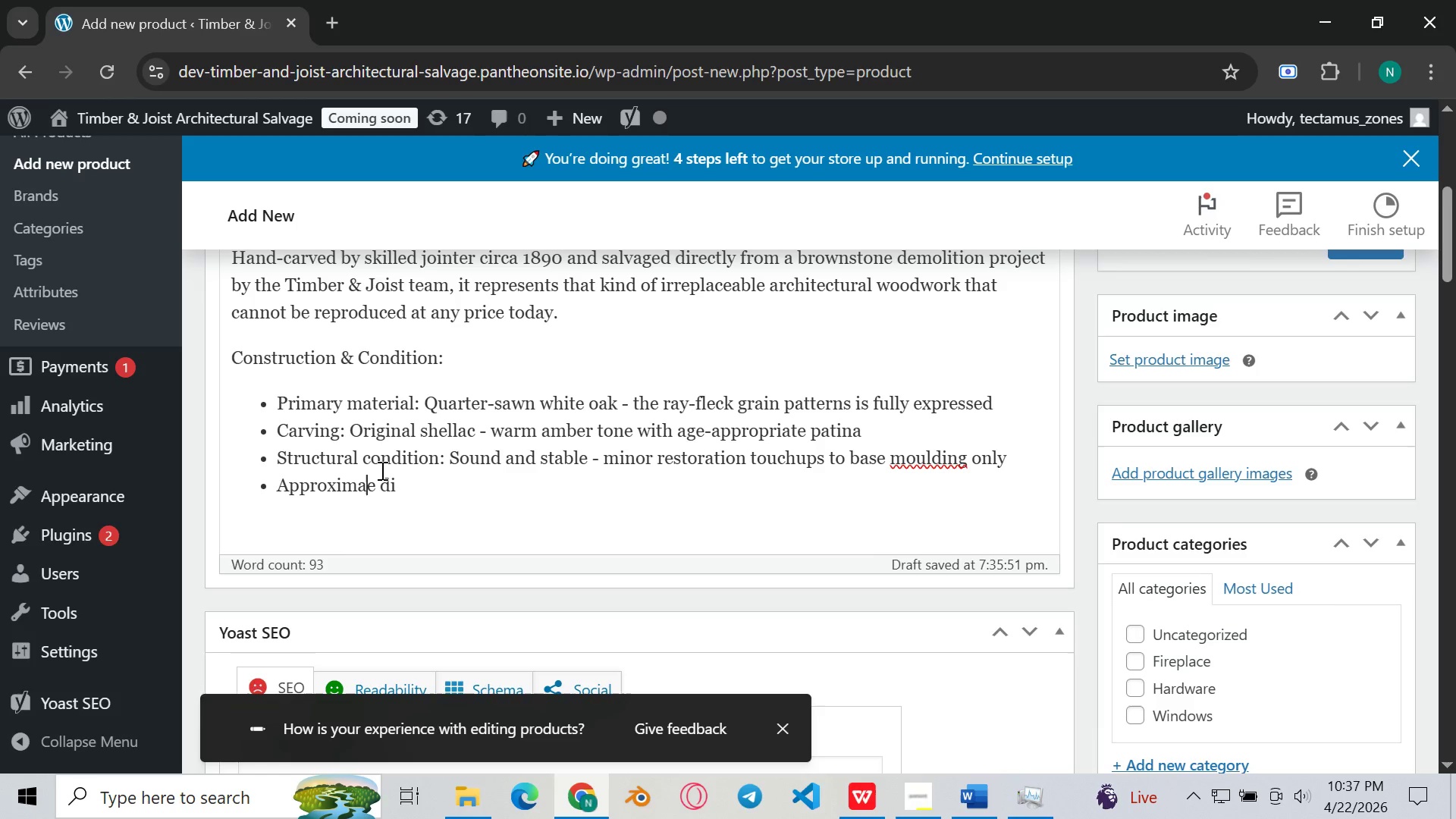 
key(T)
 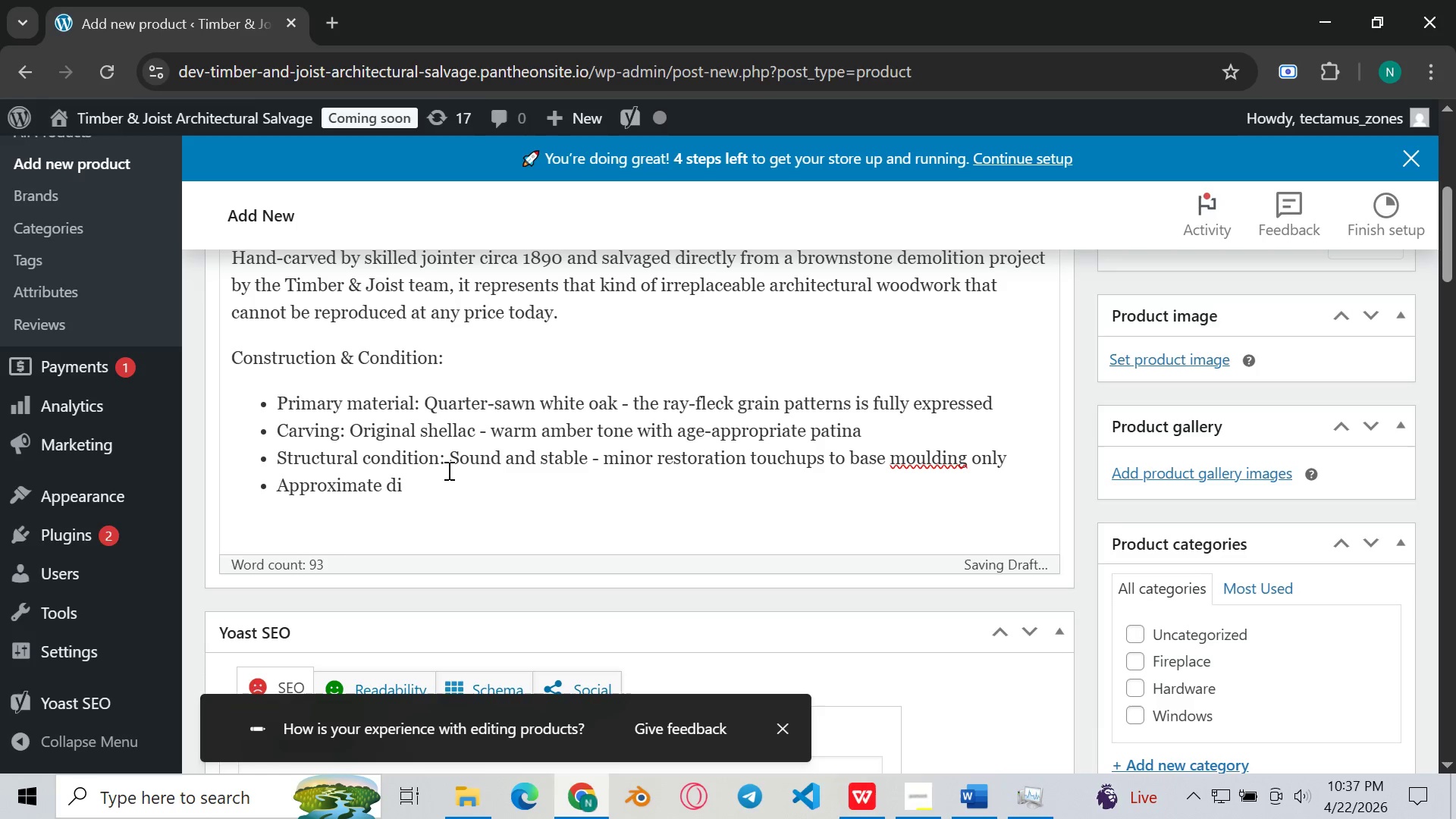 
left_click([447, 470])
 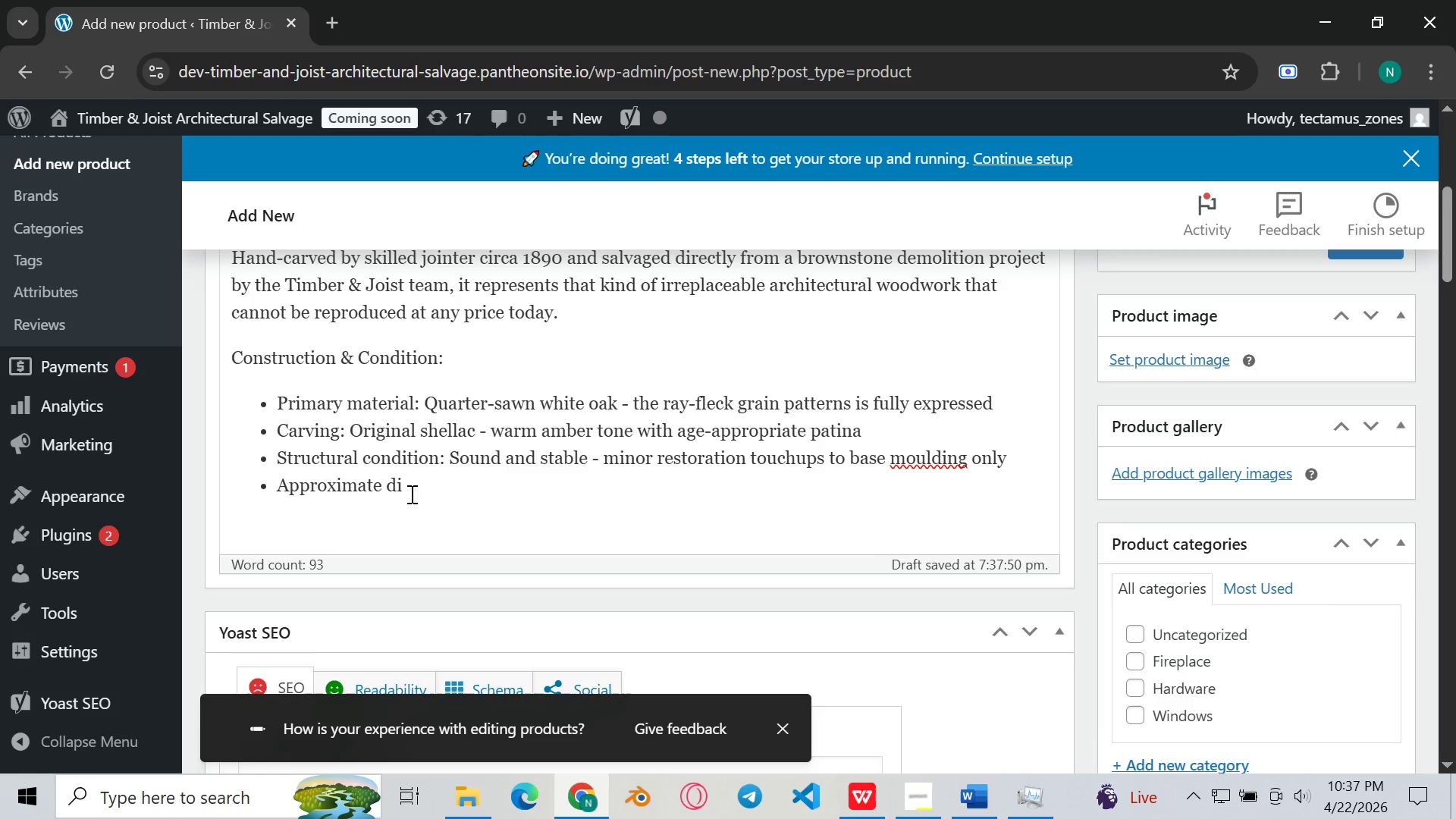 
left_click([410, 494])
 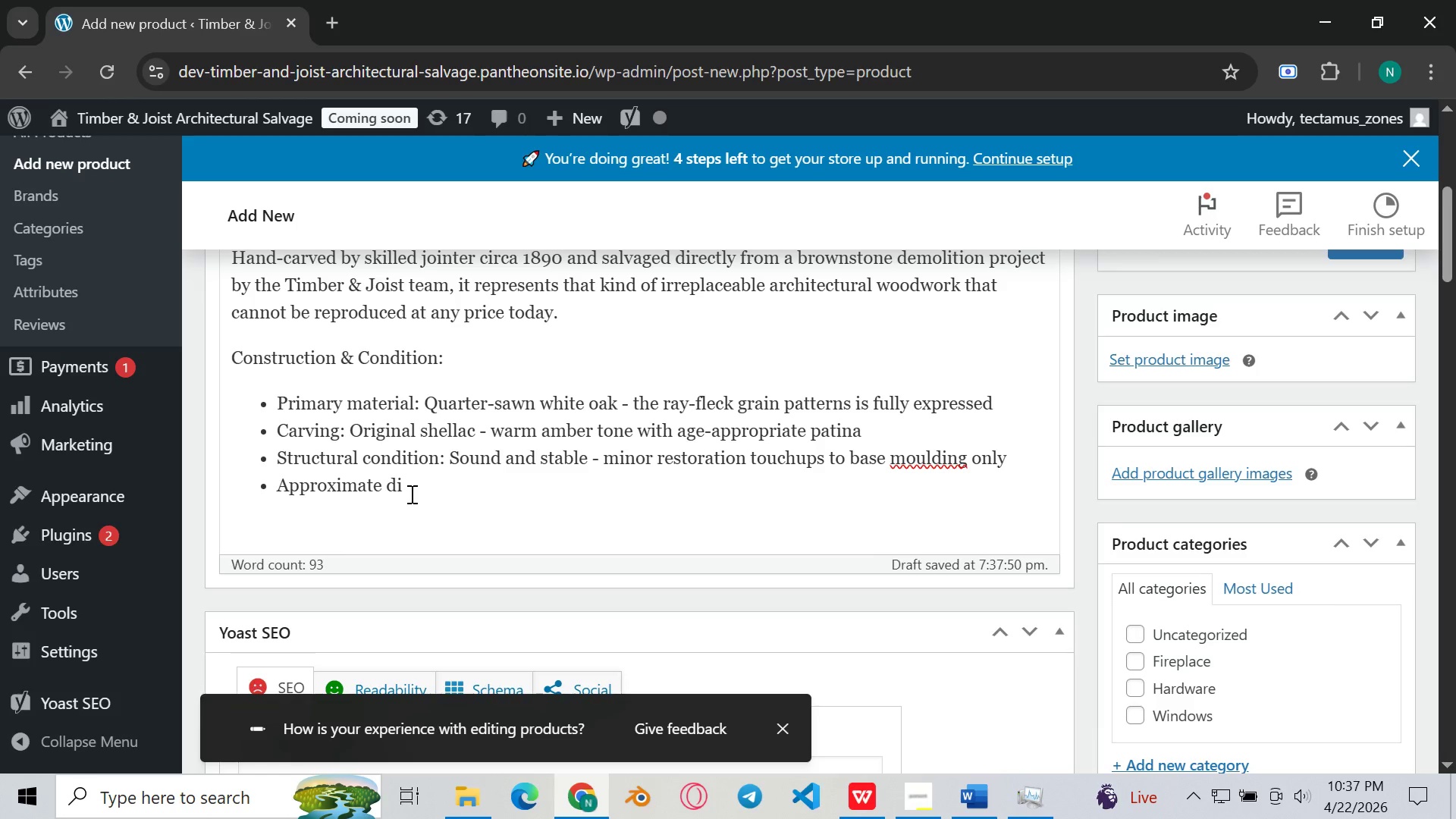 
type(mensions; 60 inches wide * 54 inches tall * 12 inches depp)
key(Backspace)
key(Backspace)
type(eo)
key(Backspace)
type(p (shelf projection))
 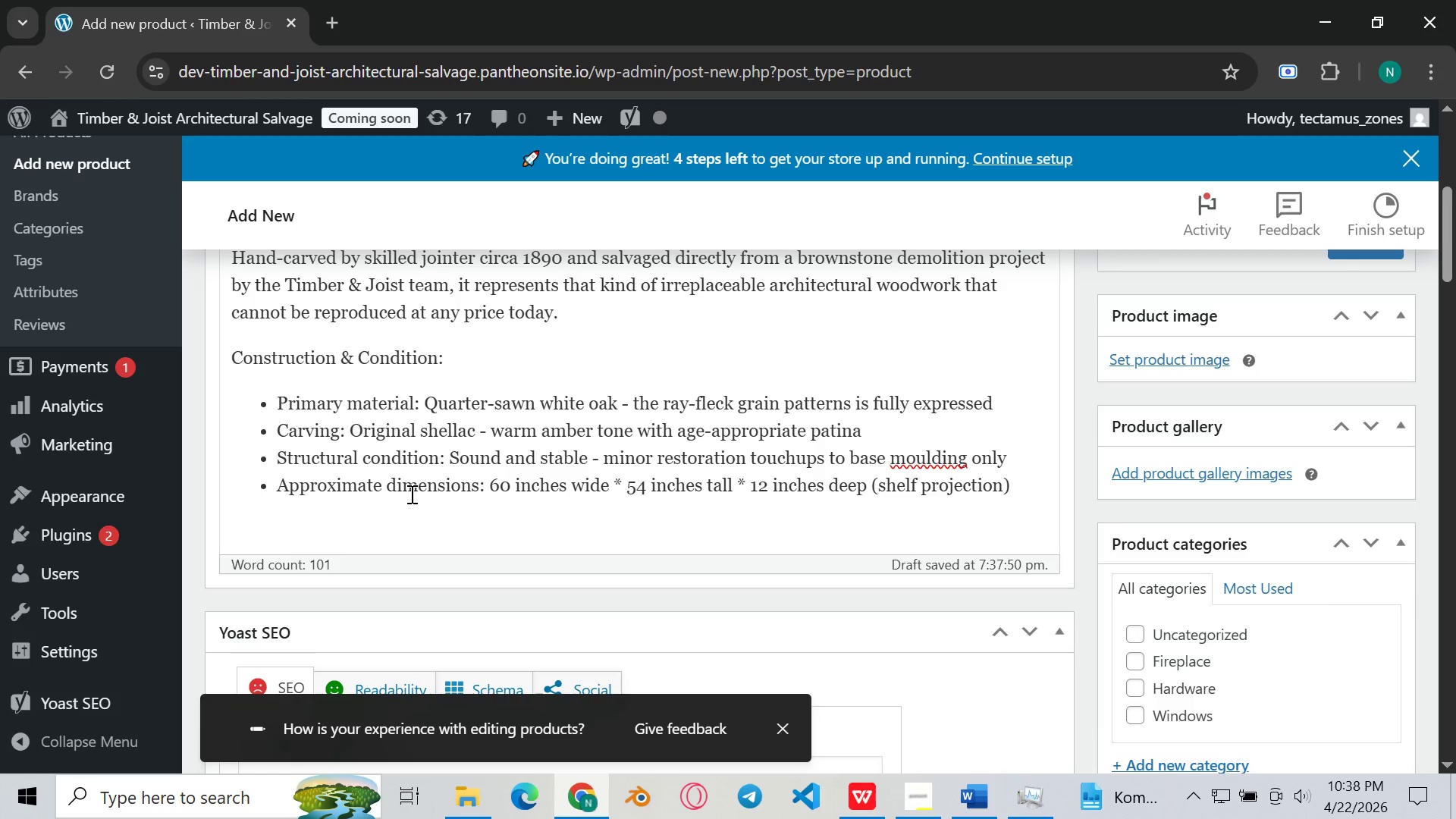 
key(Enter)
 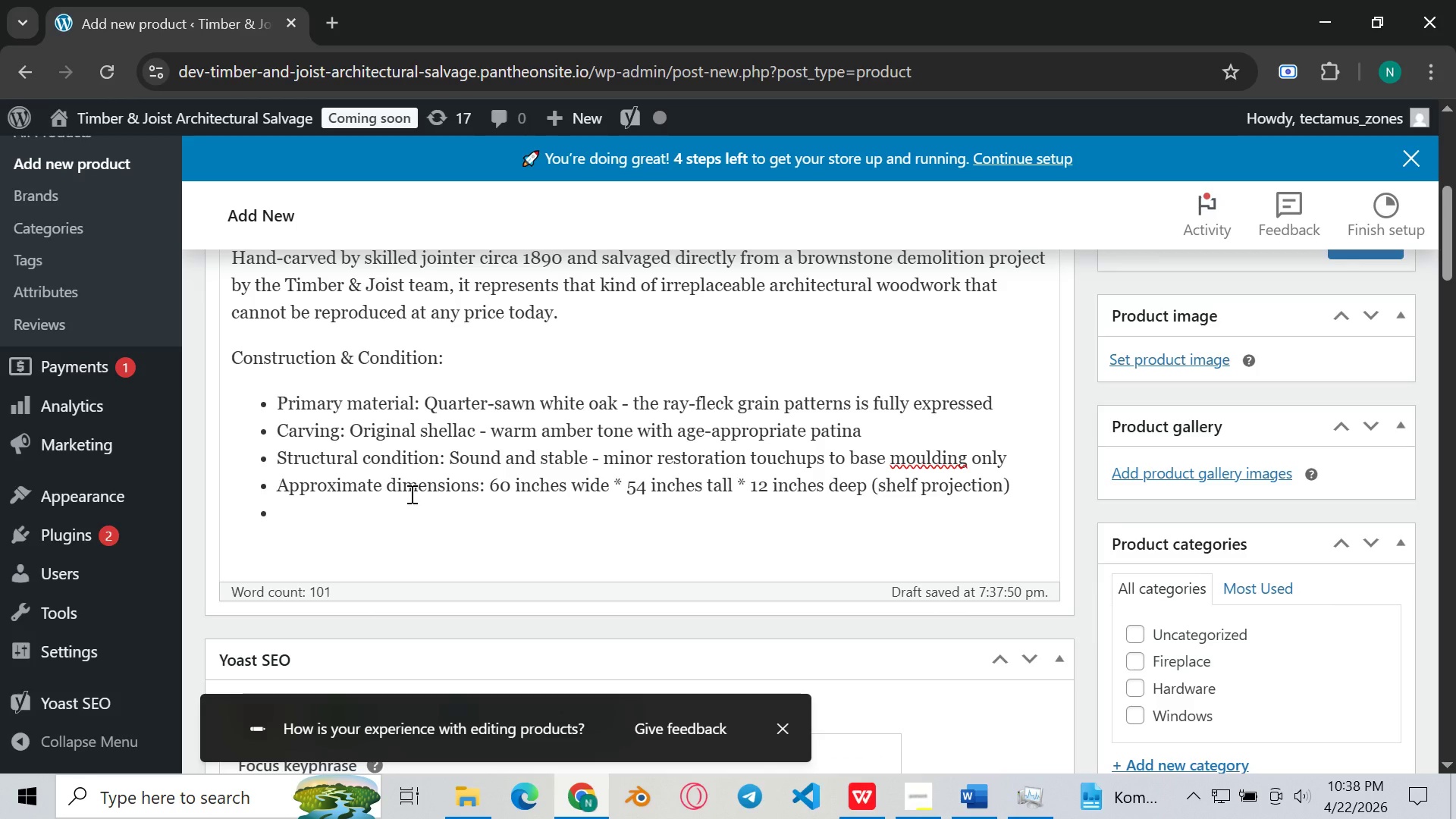 
type(Weight: !@ lbs - professional installation and freight hn)
key(Backspace)
type(andling required )
 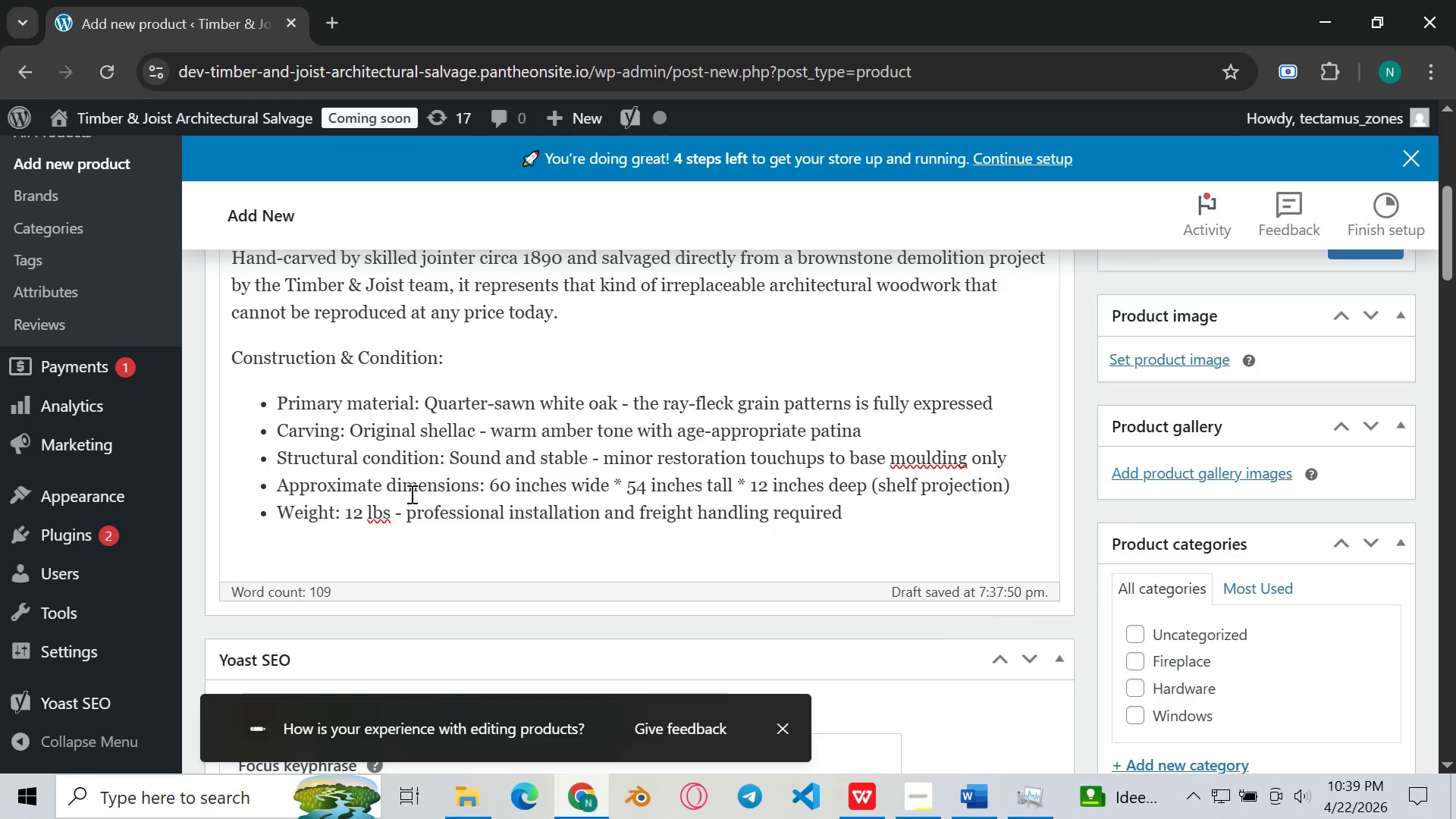 
key(Enter)
 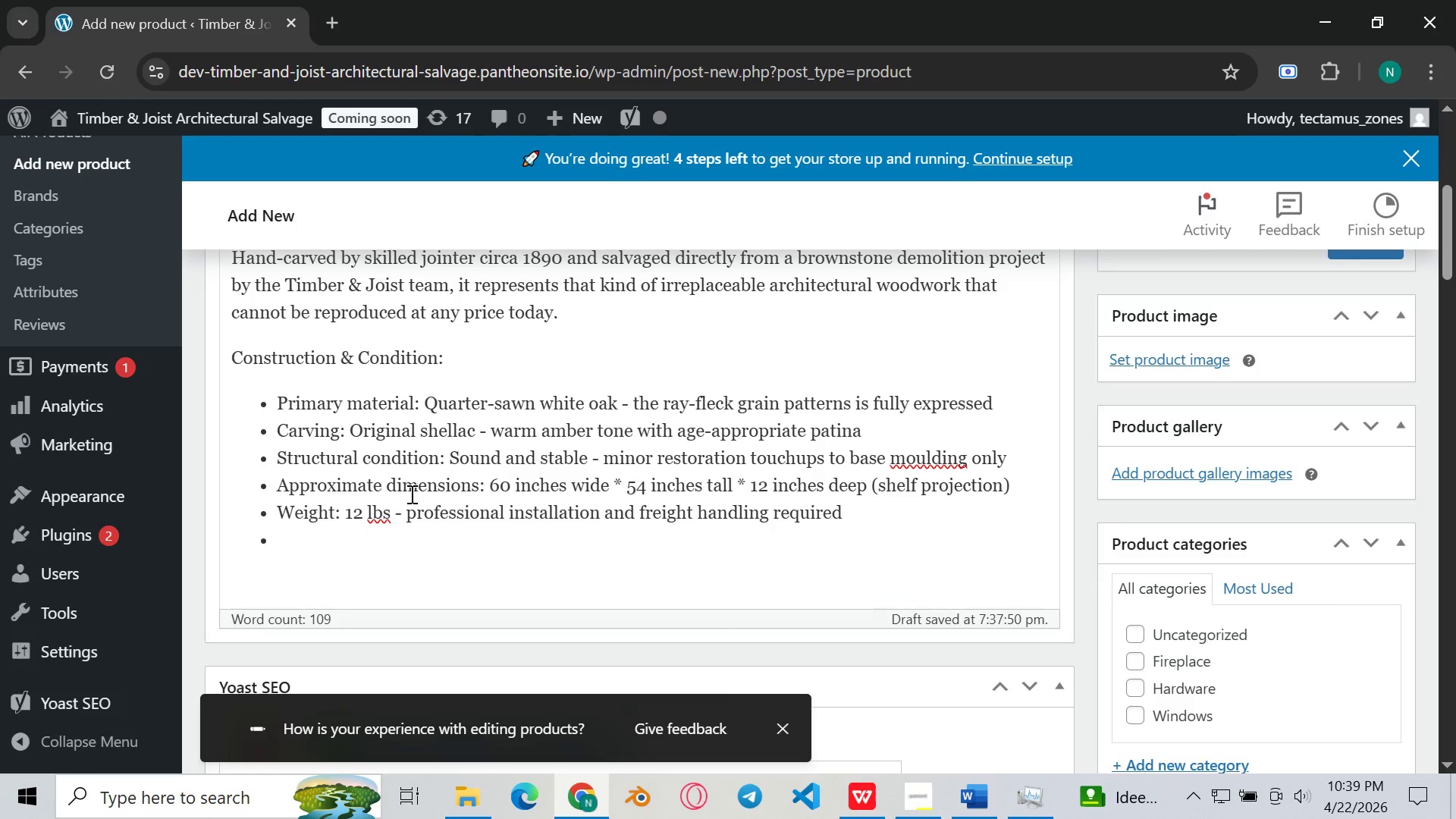 
type(Era: Victio)
key(Backspace)
key(Backspace)
type(orian (c.1885-1894[Insert])
key(Backspace)
type(50)
 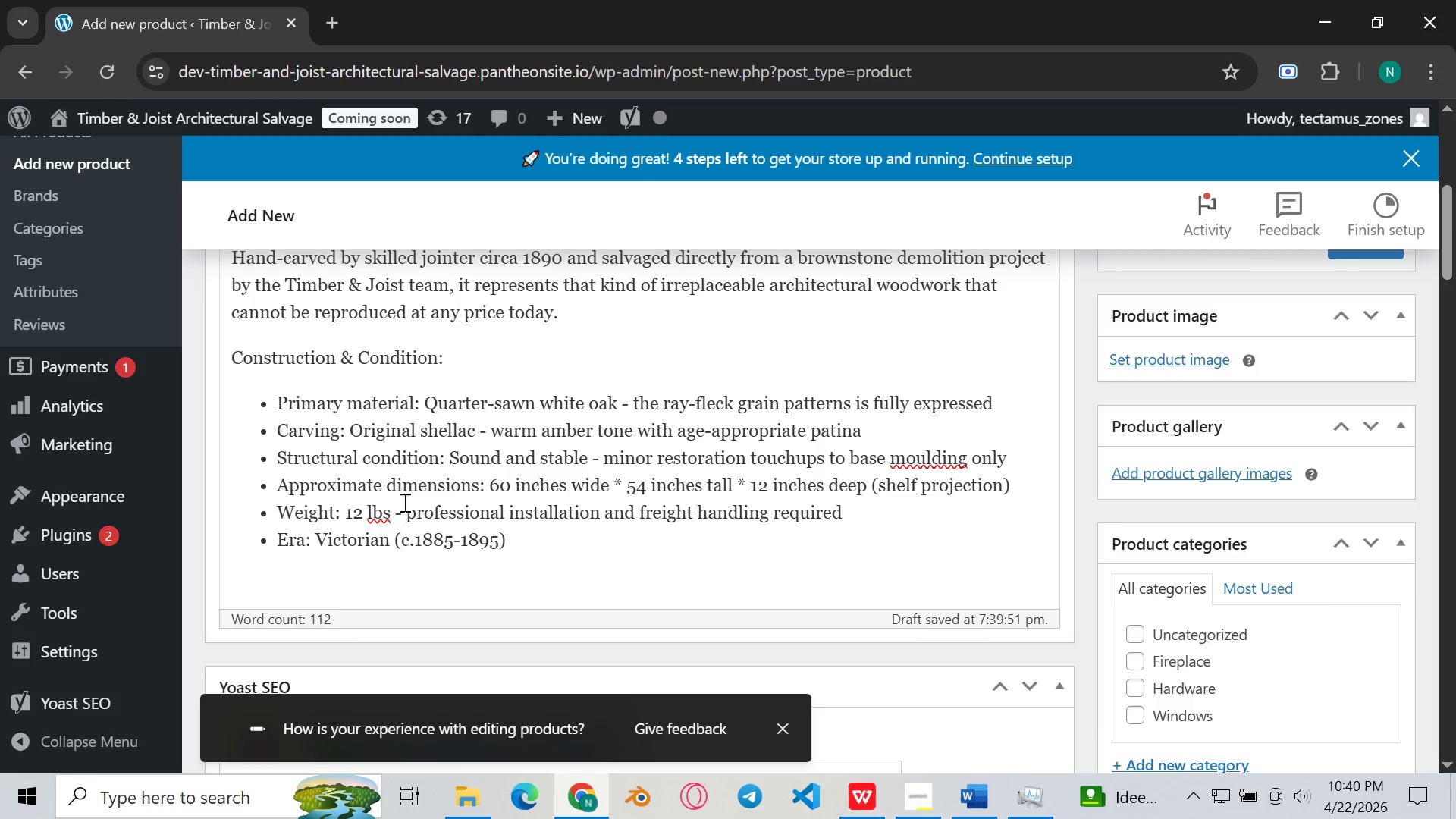 
key(Enter)
 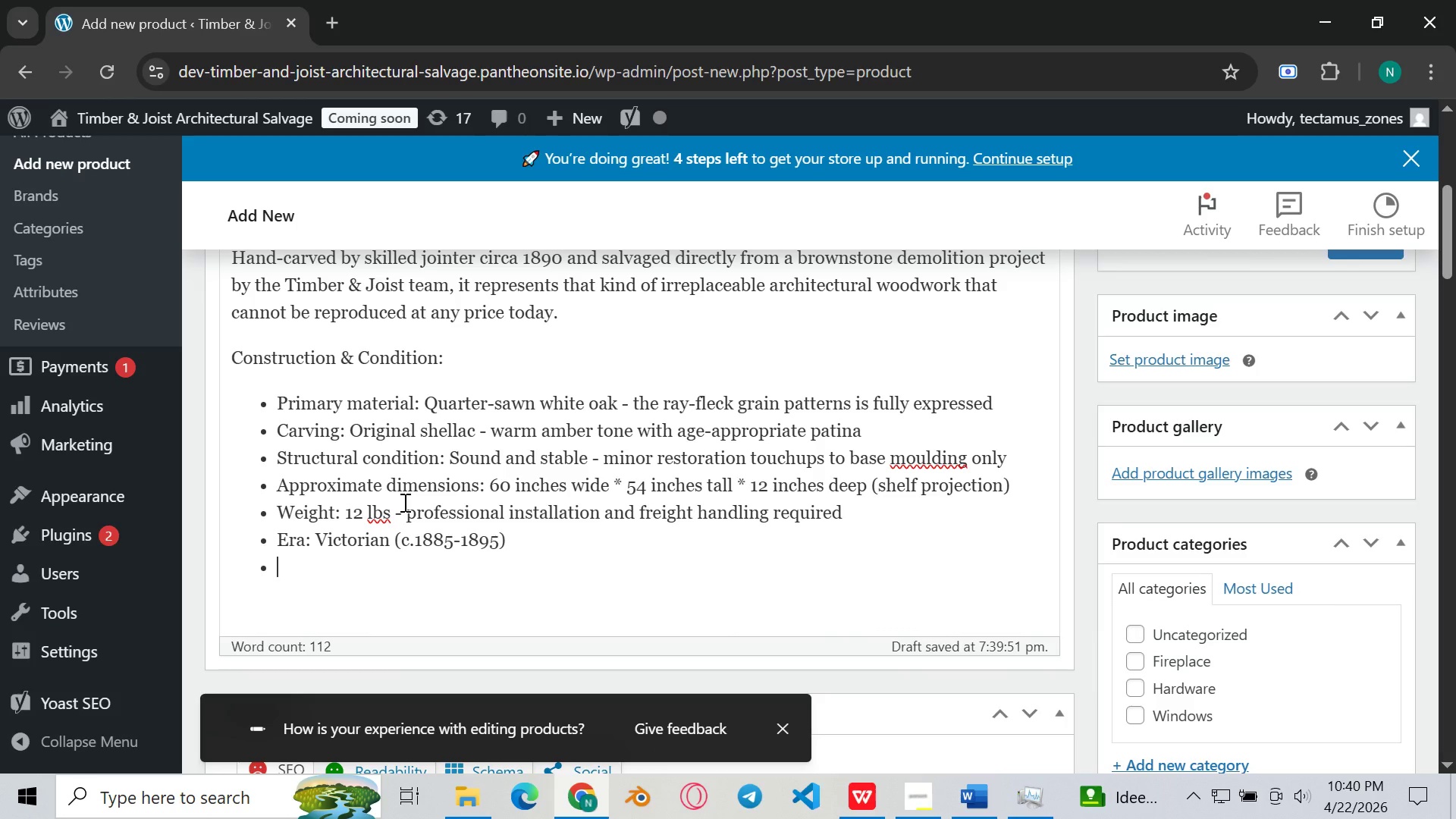 
key(Enter)
 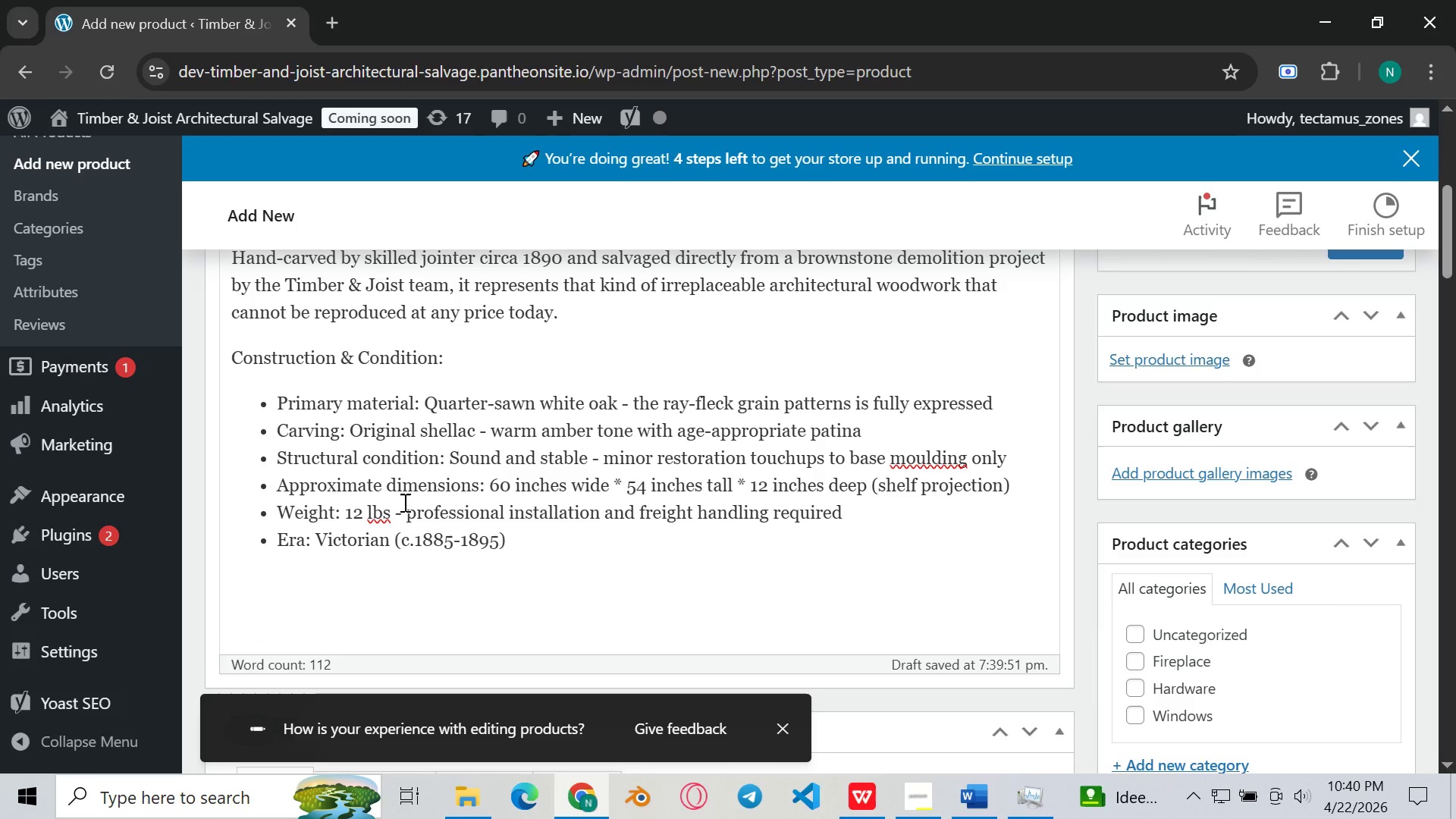 
type(Additionally, quarter-sawn oak of this grade and age has become exceptionally rare in the architectural)
 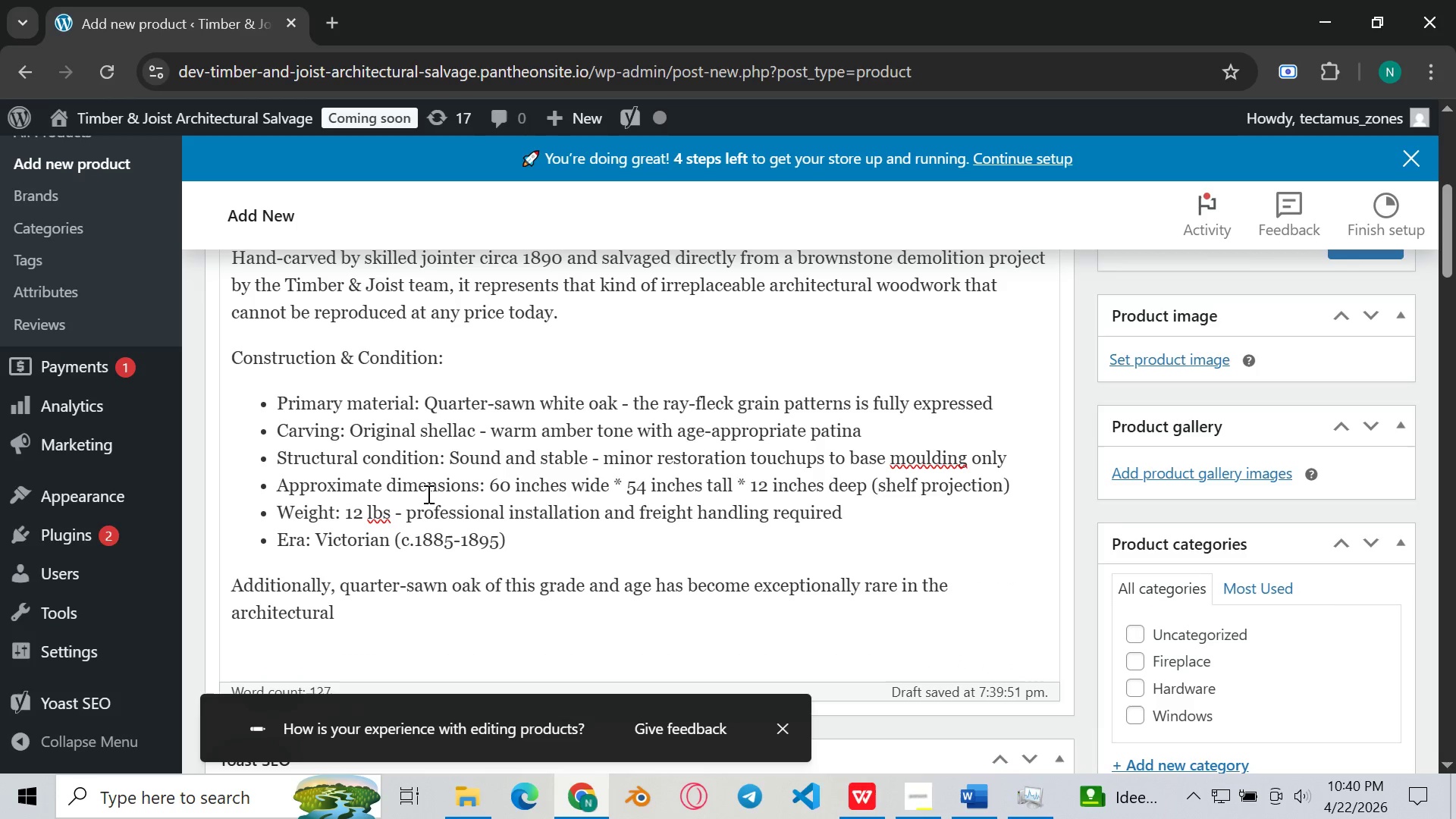 
type( salvage market )
key(Backspace)
type(.)
 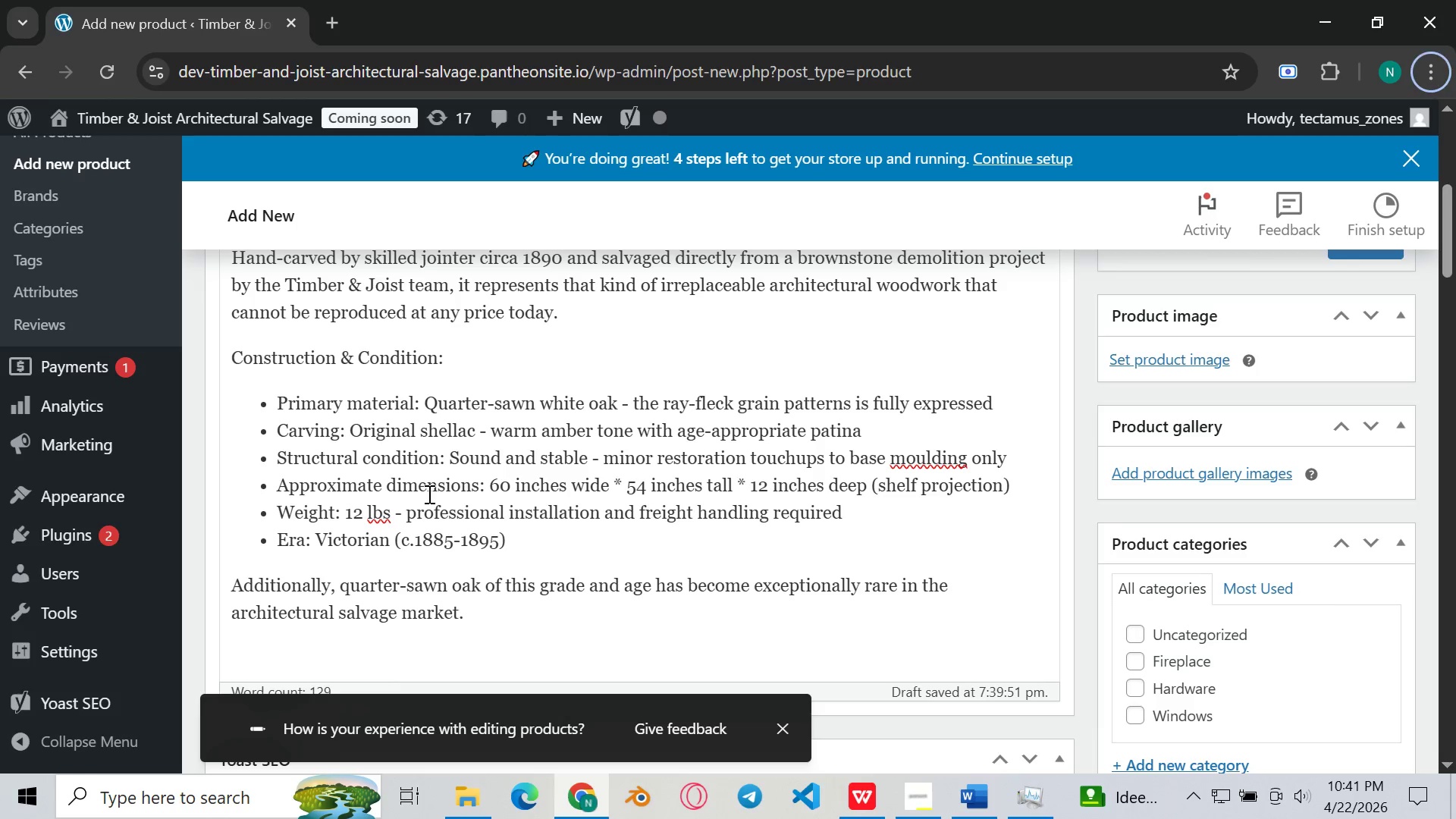 
key(Alt+AltRight)
 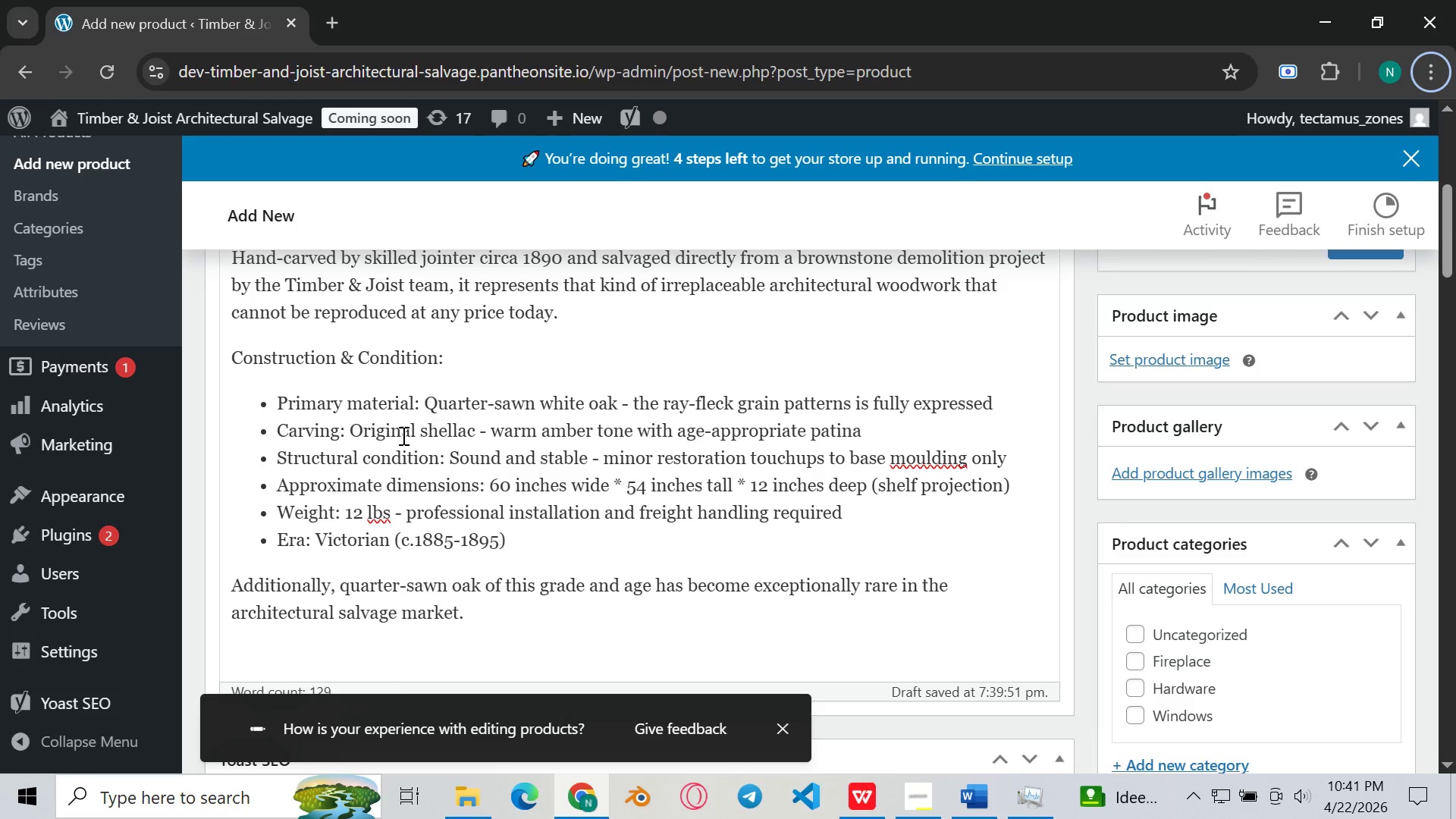 
left_click([517, 614])
 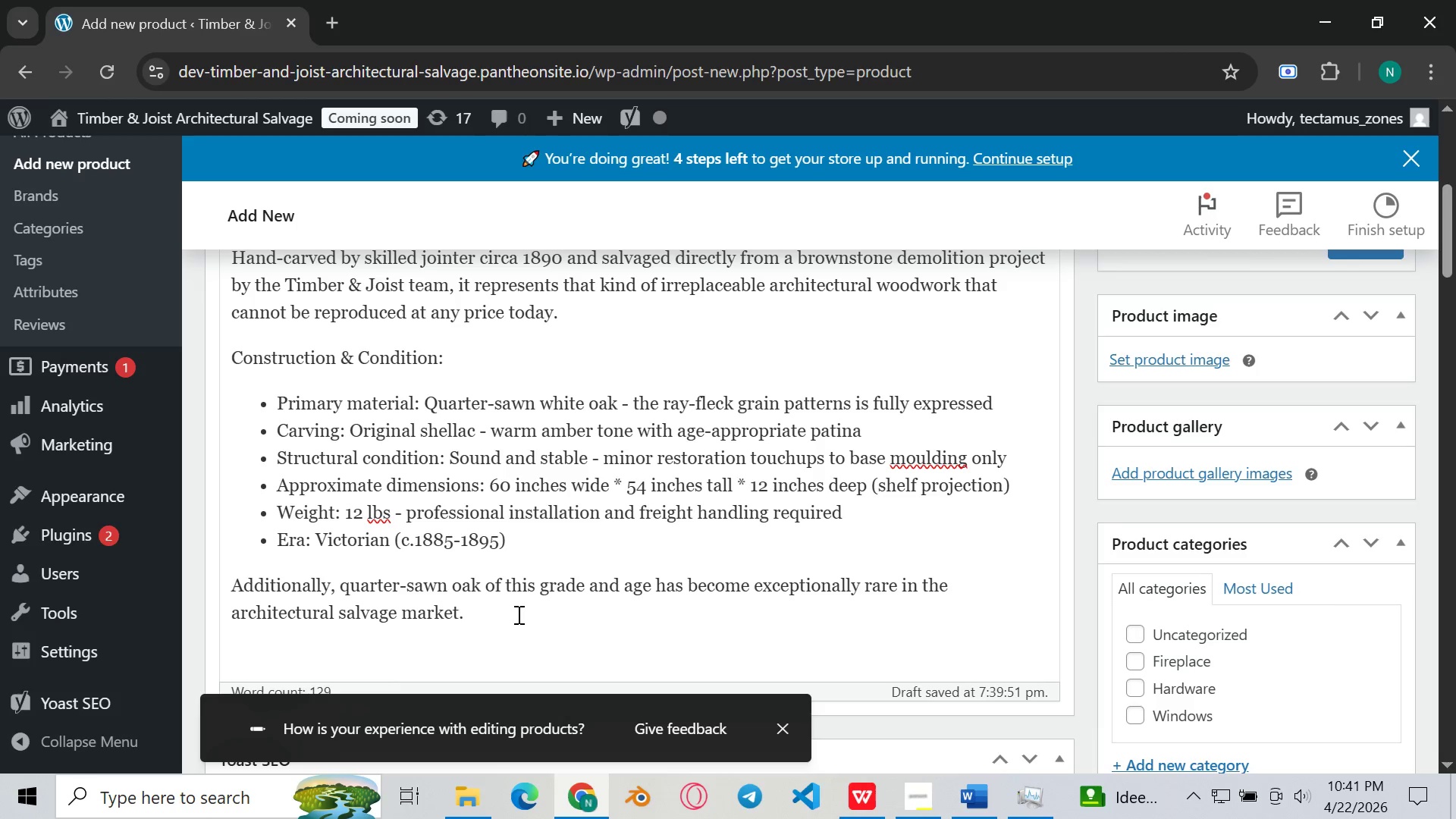 
type( Furthermore, the deep relie)
key(Backspace)
type(f)
key(Backspace)
type(ef carving is fully intact - no losses or repairs )
 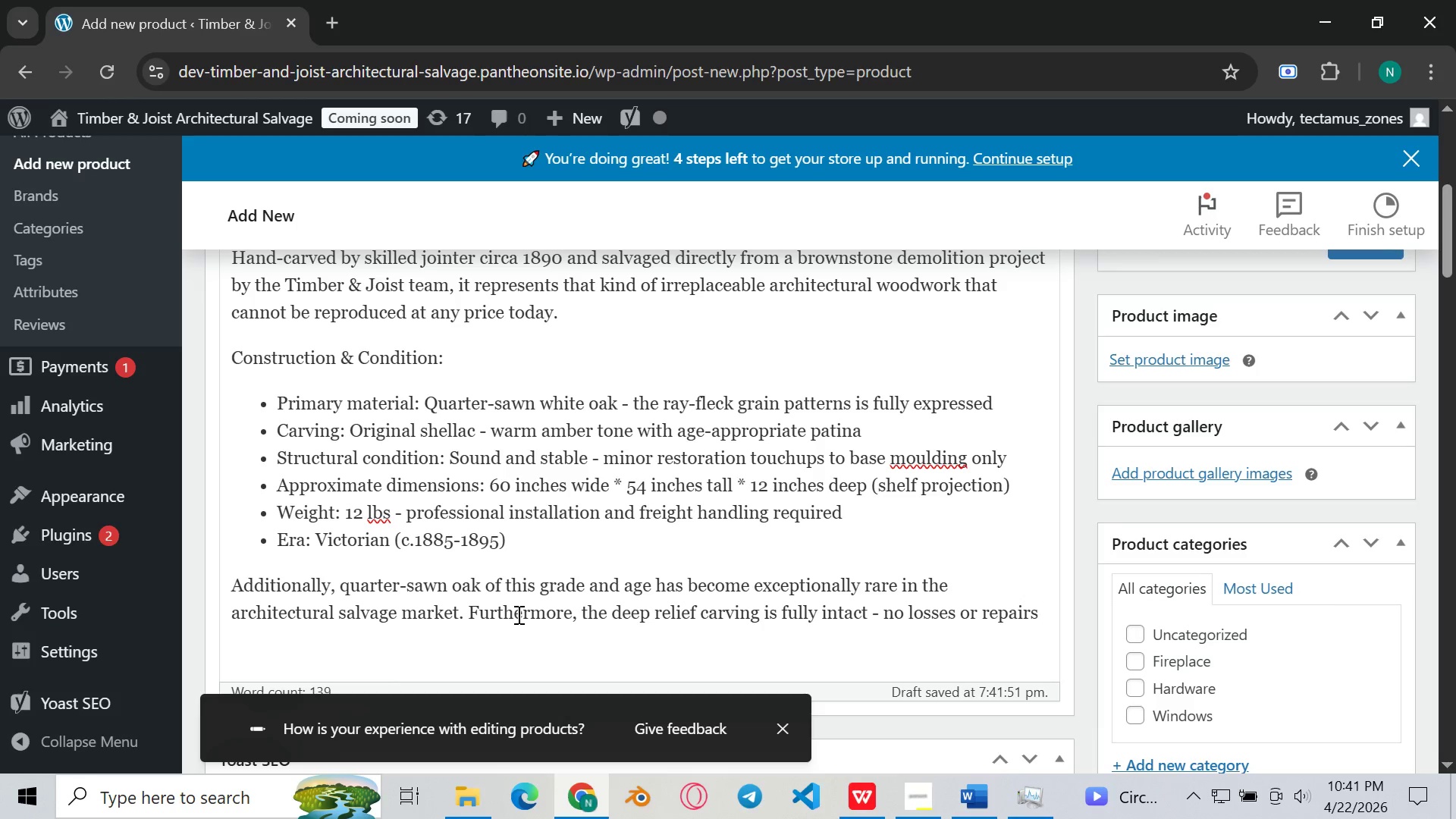 
type(to the decoa)
key(Backspace)
type(rative program.)
 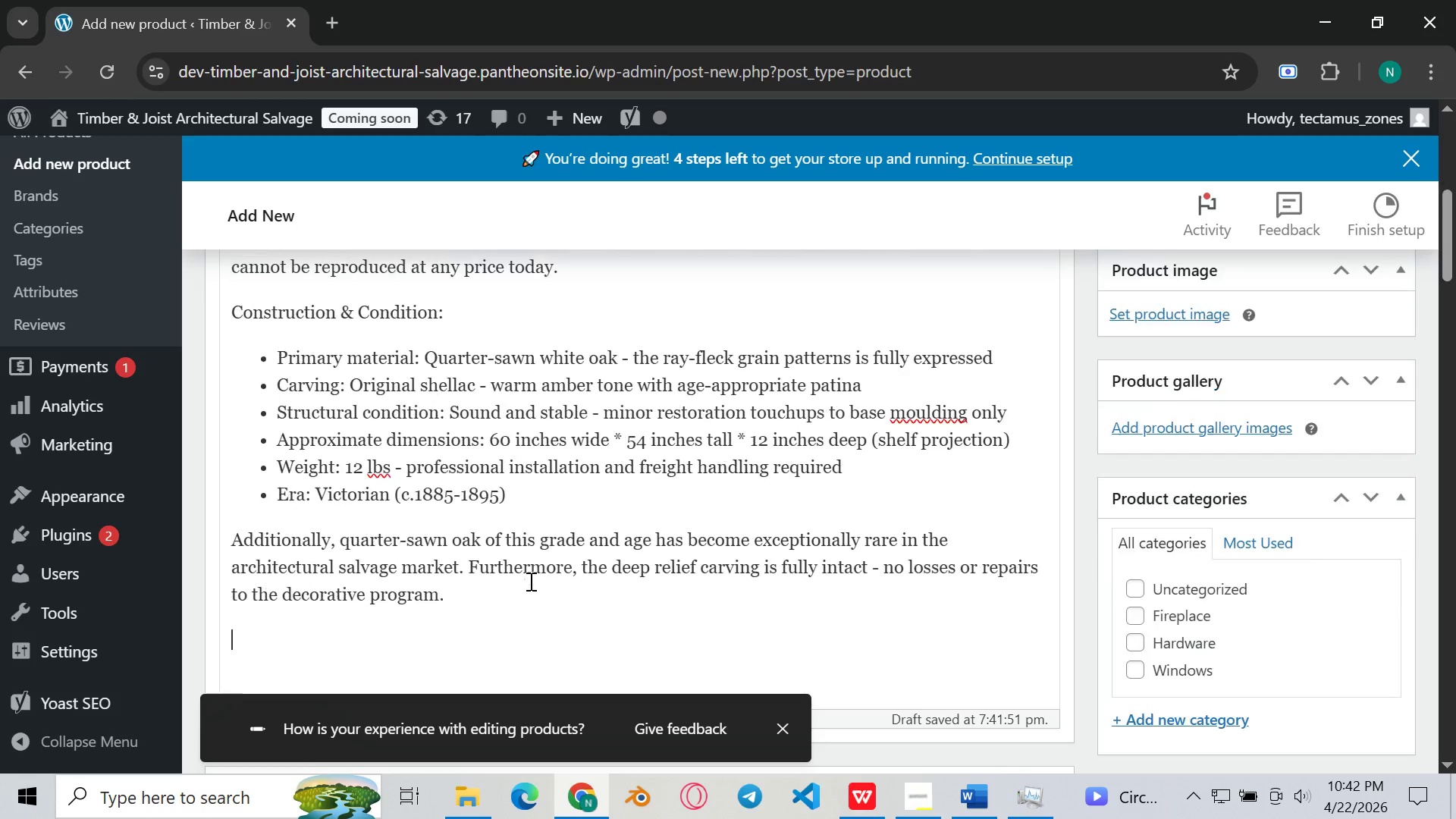 
key(Enter)
 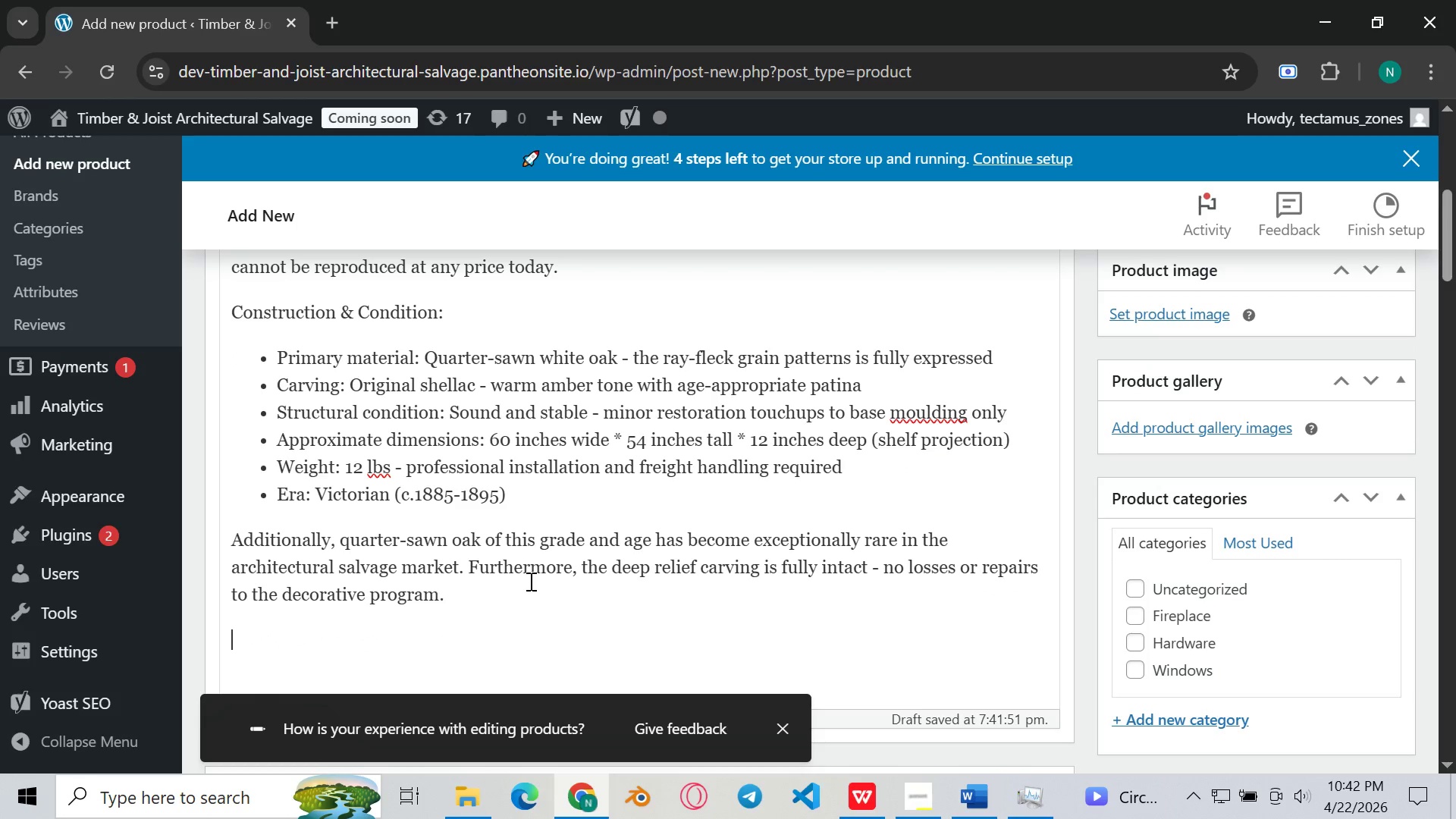 
type(Thus )
key(Backspace)
key(Backspace)
key(Backspace)
type(is mantel suits period )
key(Backspace)
type(-accurate Victorian restoration Projects, high=)
key(Backspace)
type(-end interior design installations, or s)
key(Backspace)
type(as the definign)
key(Backspace)
key(Backspace)
type(ng feature of a new custi)
key(Backspace)
type(om homw bi)
key(Backspace)
type(uild)
 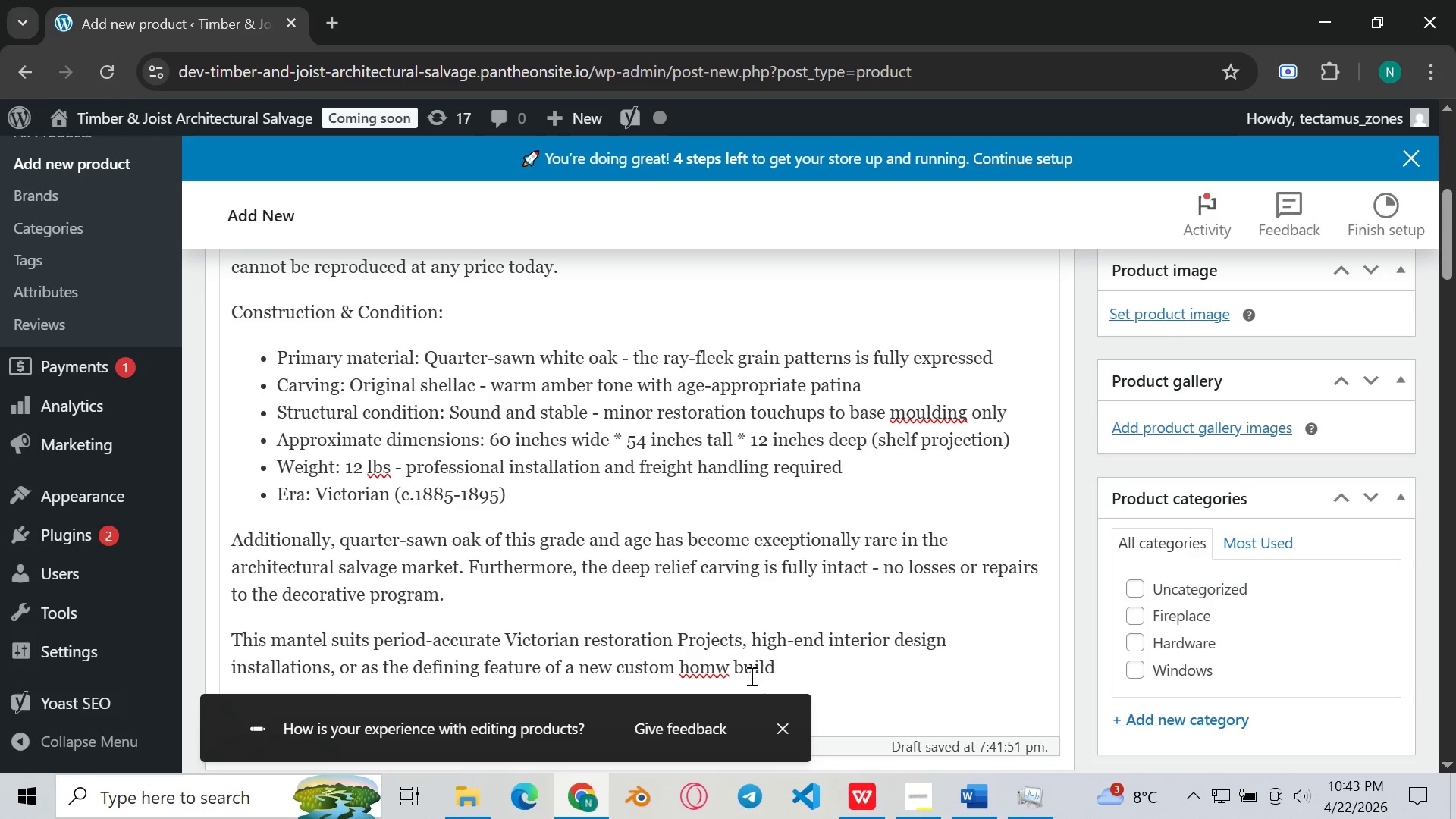 
left_click([731, 670])
 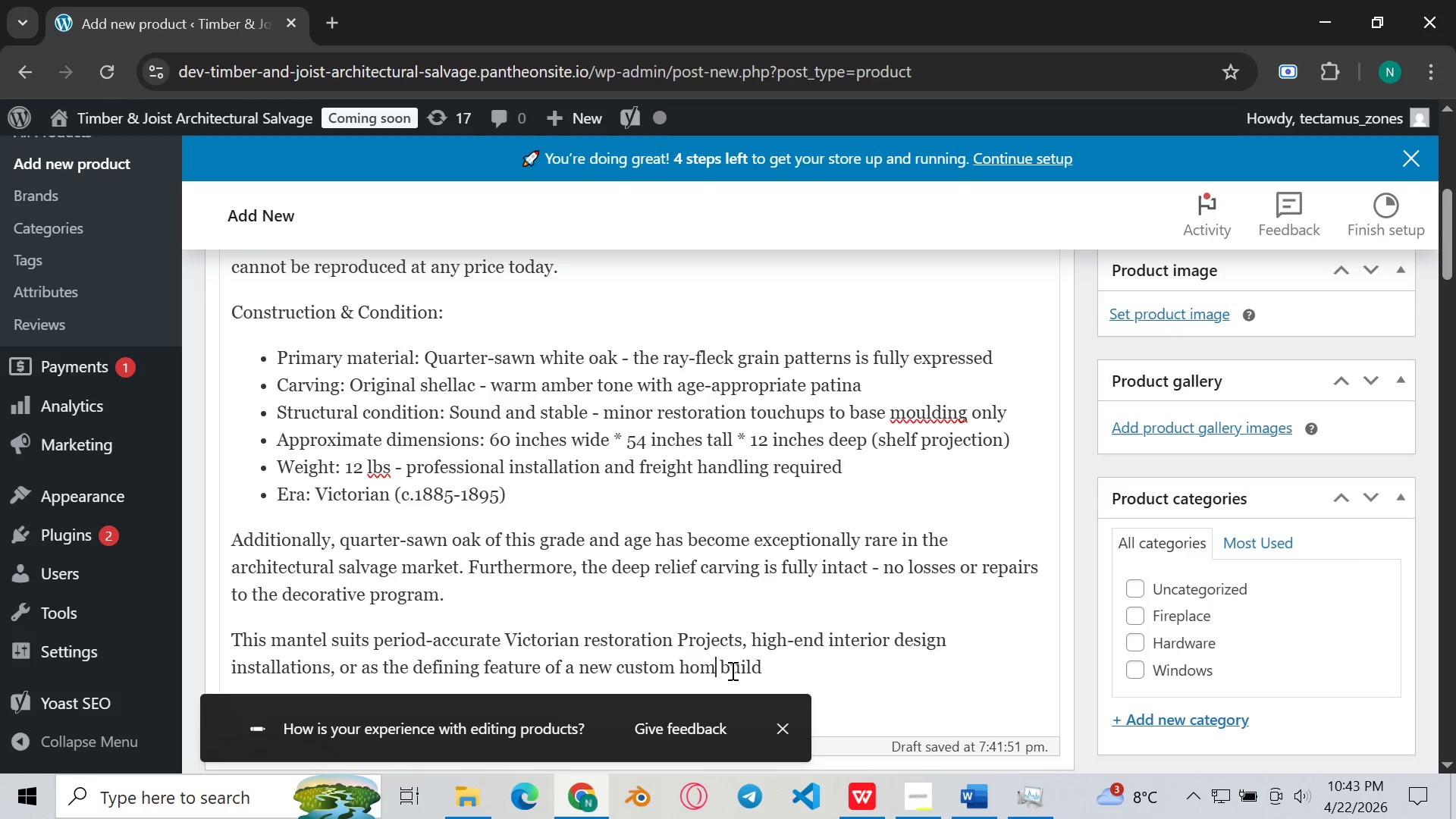 
key(Backspace)
 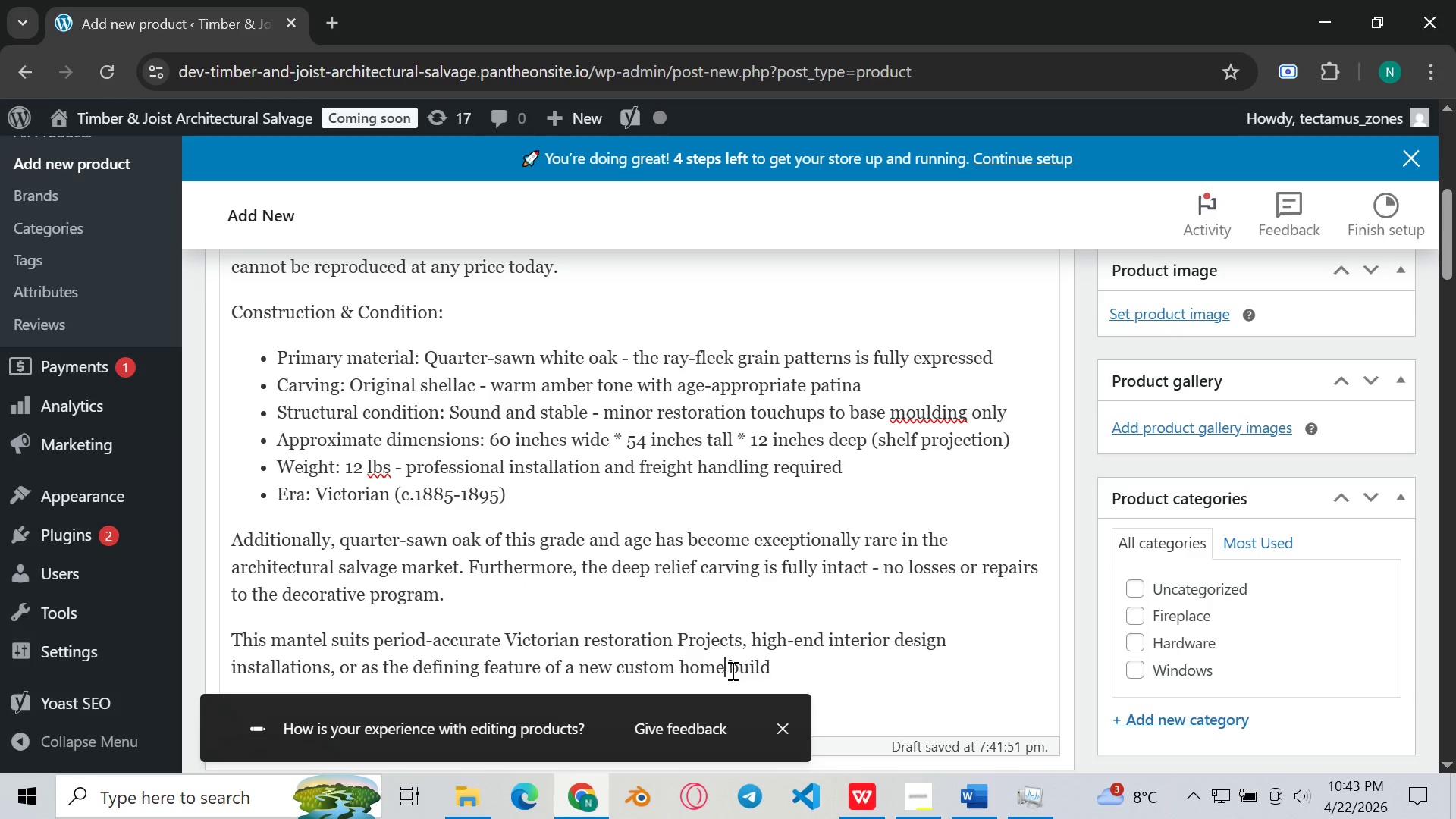 
key(E)
 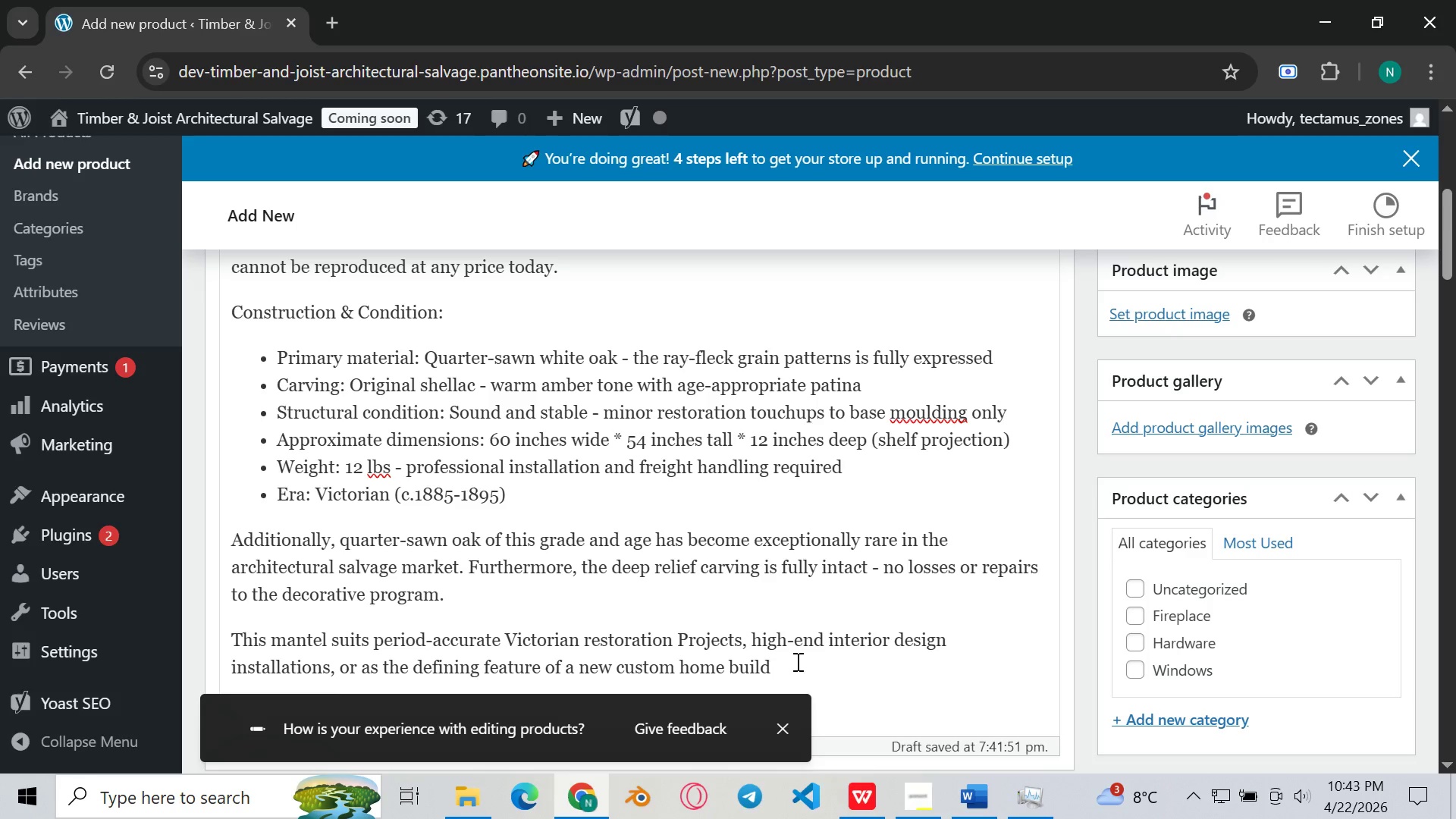 
left_click([802, 660])
 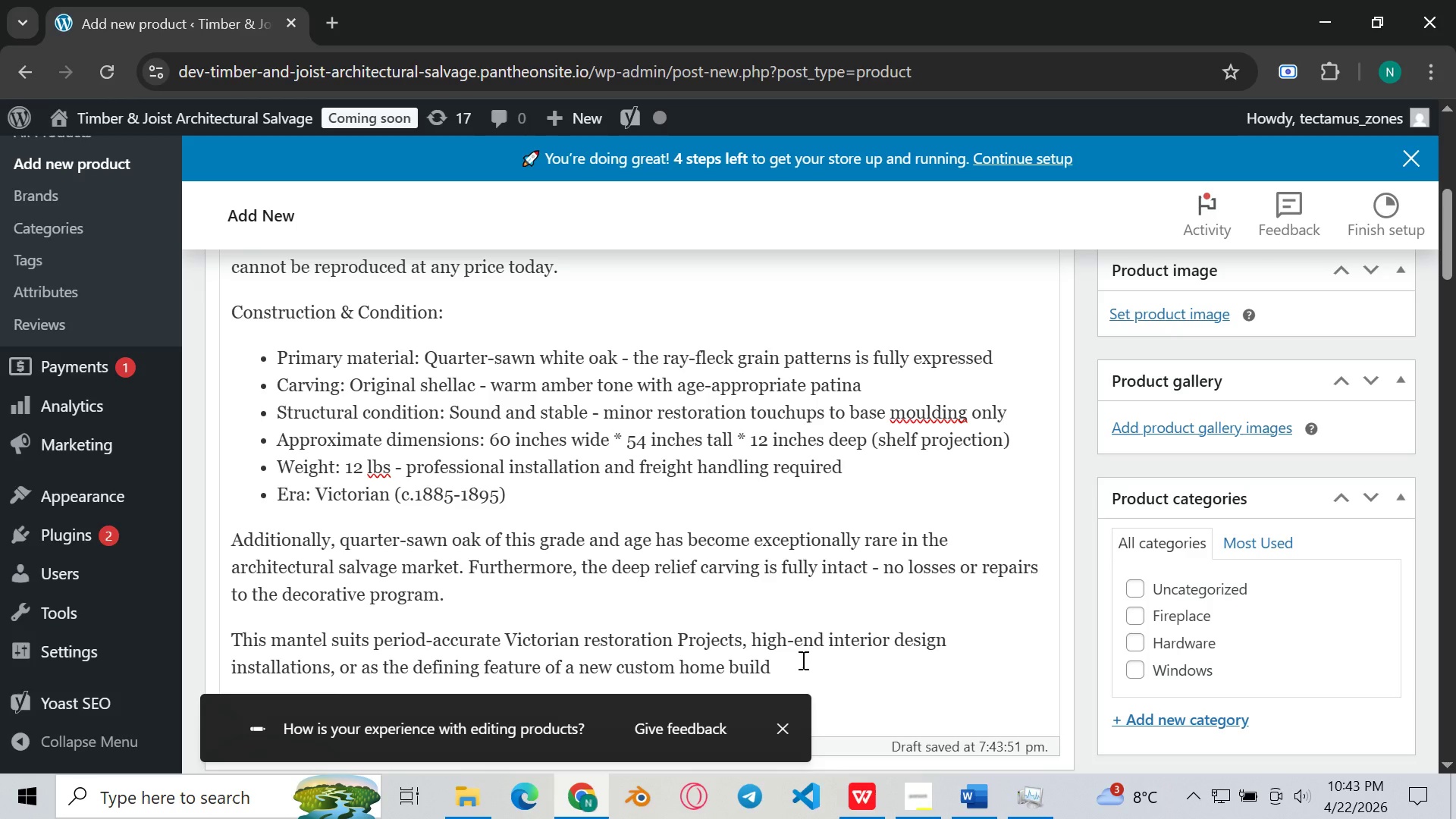 
wait(5.06)
 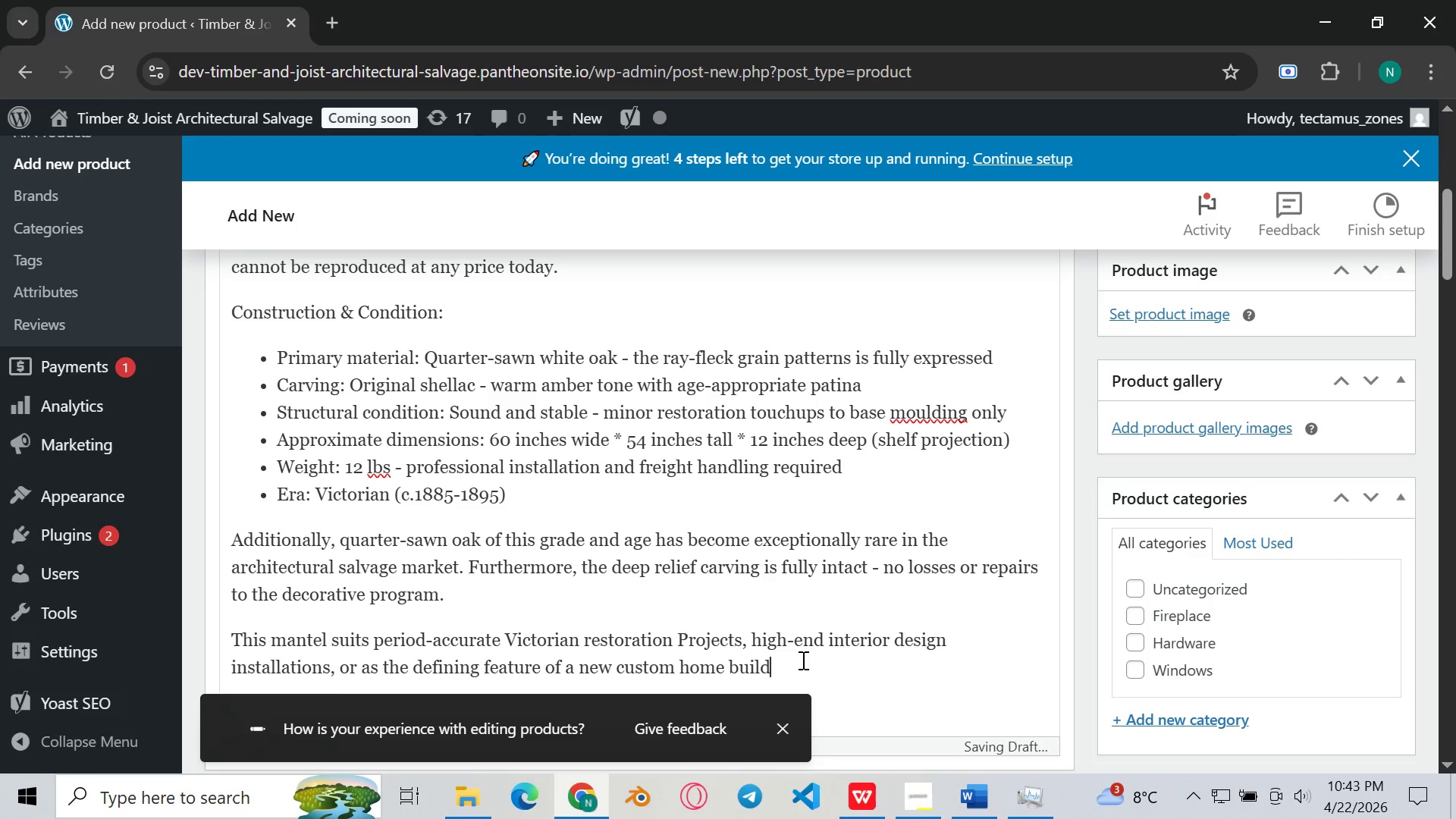 
key(Period)
 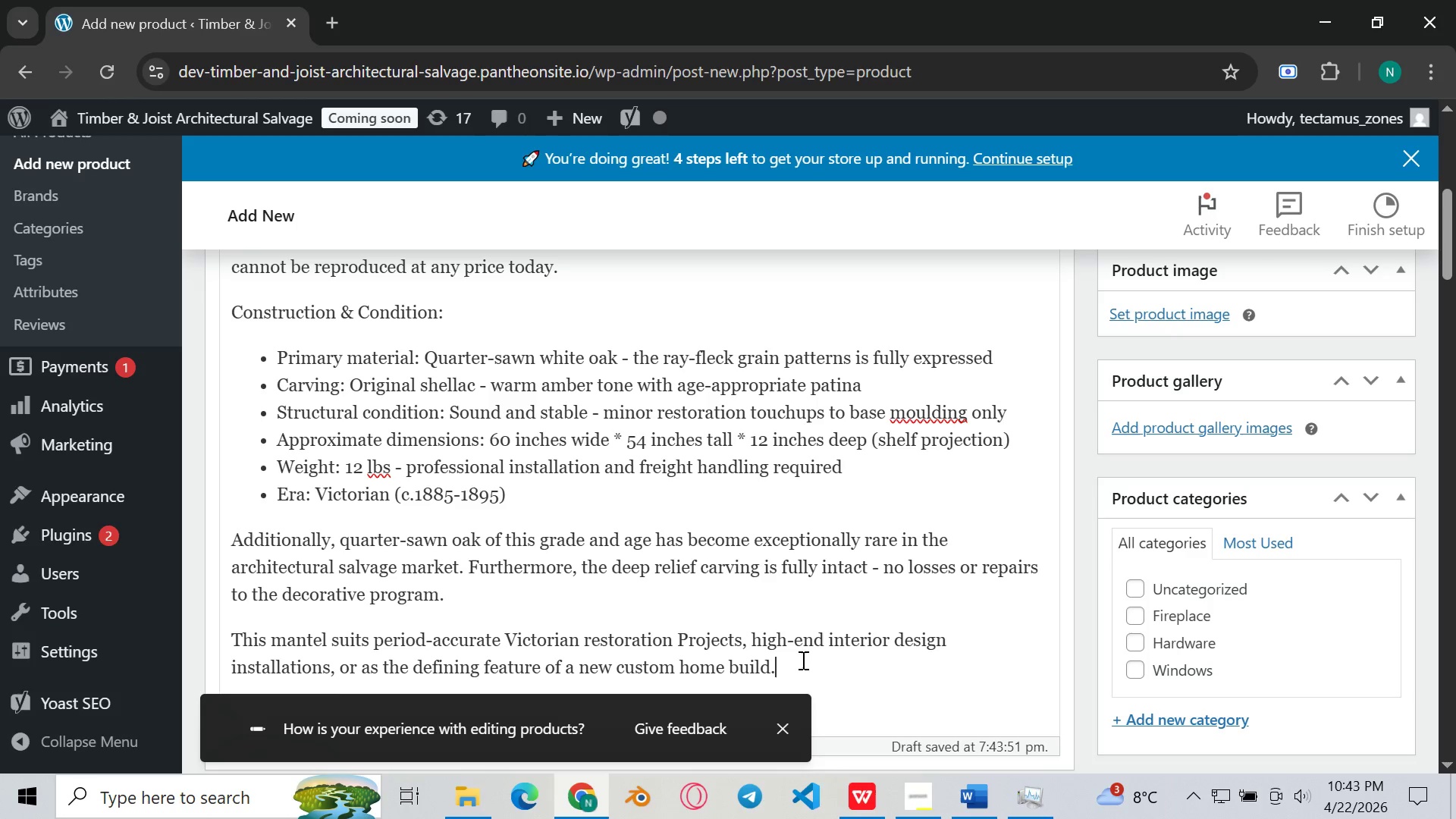 
key(Enter)
 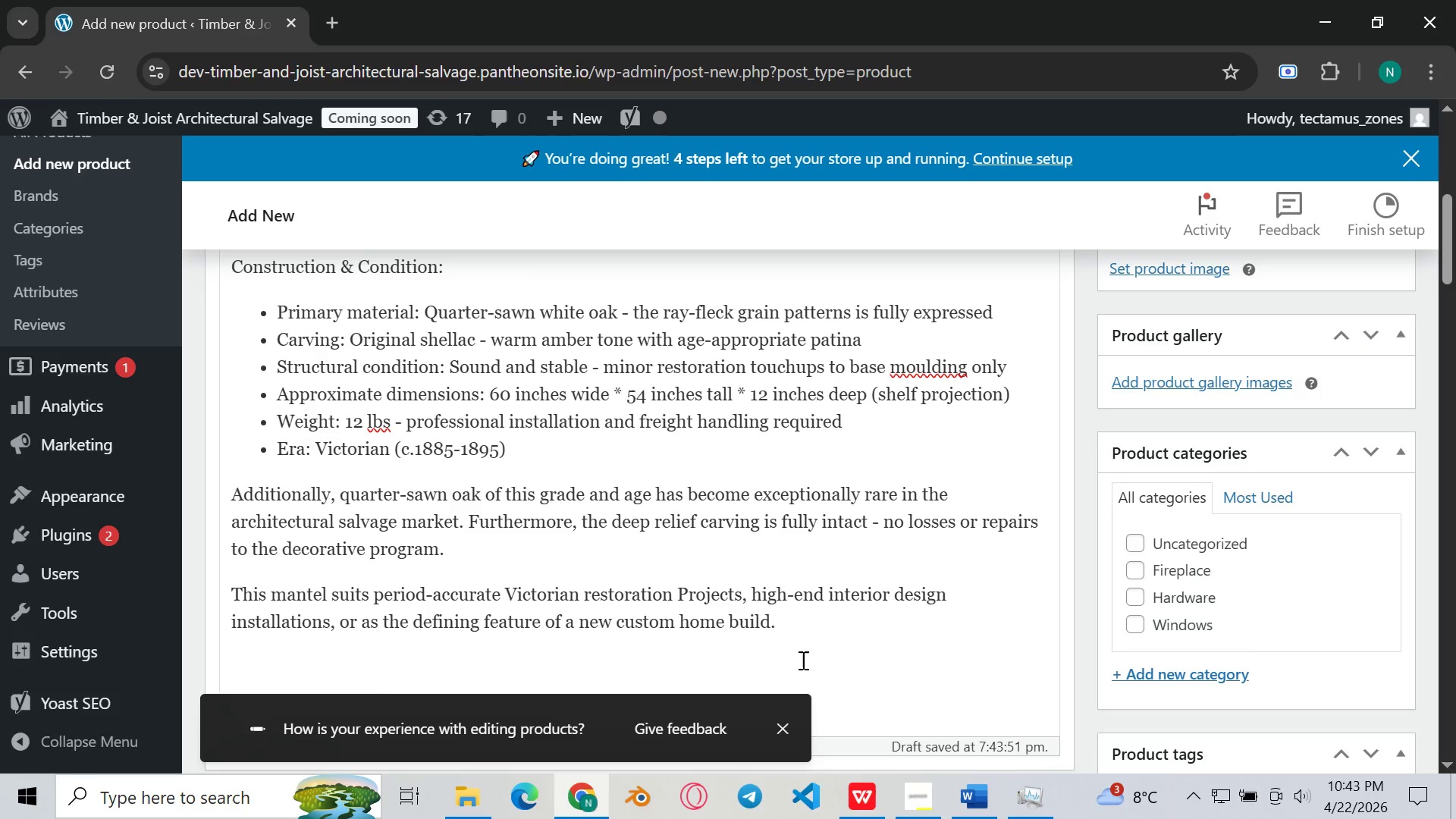 
type(One piece avail)
key(Backspace)
key(Backspace)
type(liable )
 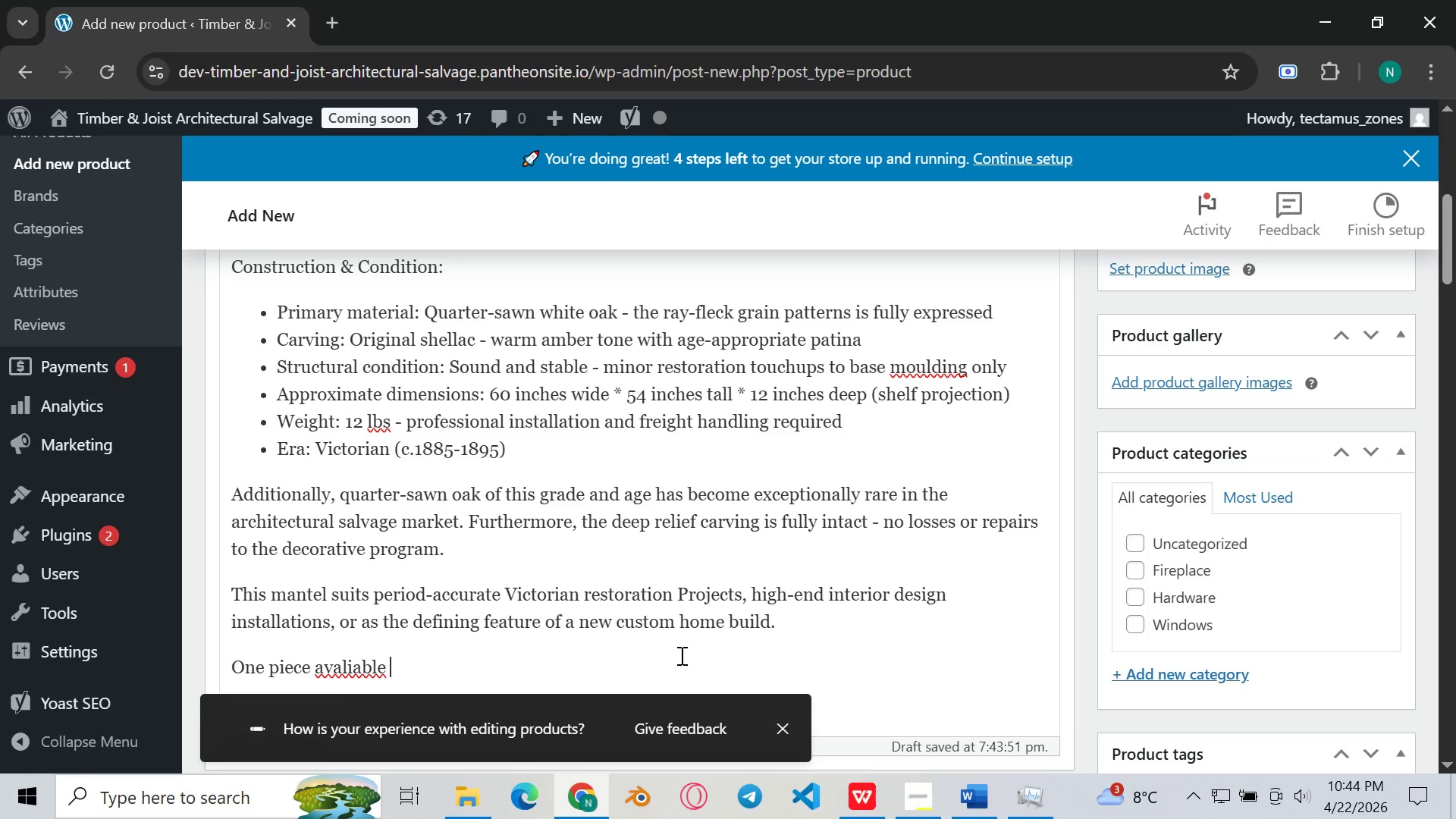 
key(Backspace)
key(Backspace)
key(Backspace)
key(Backspace)
key(Backspace)
key(Backspace)
key(Backspace)
type(ilable )
key(Backspace)
type(. No reproduction exist )
key(Backspace)
type(. LOCAL PICKUP AVAILABLE )
 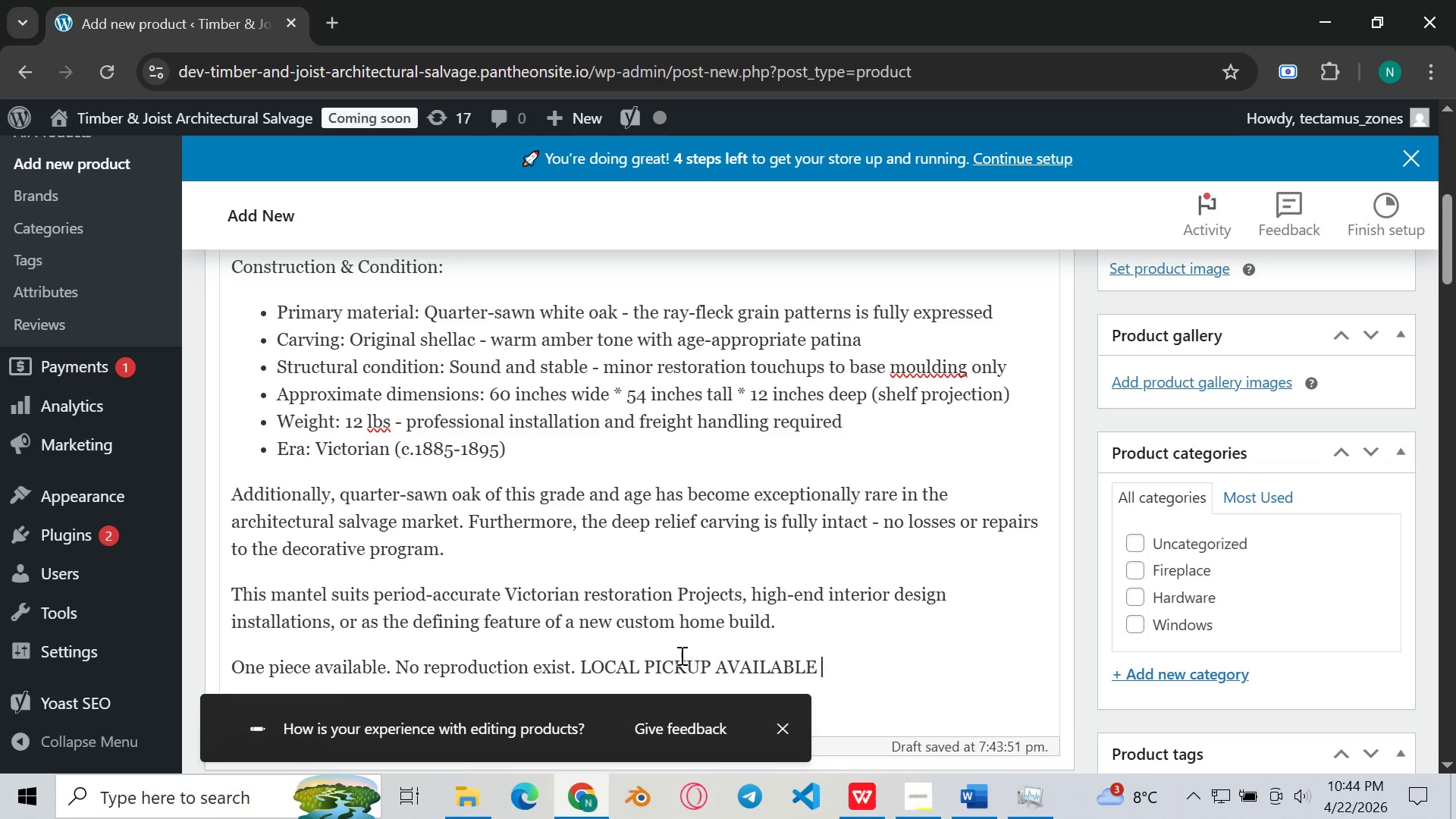 
type(- Timber & Joist salvage Yard)
 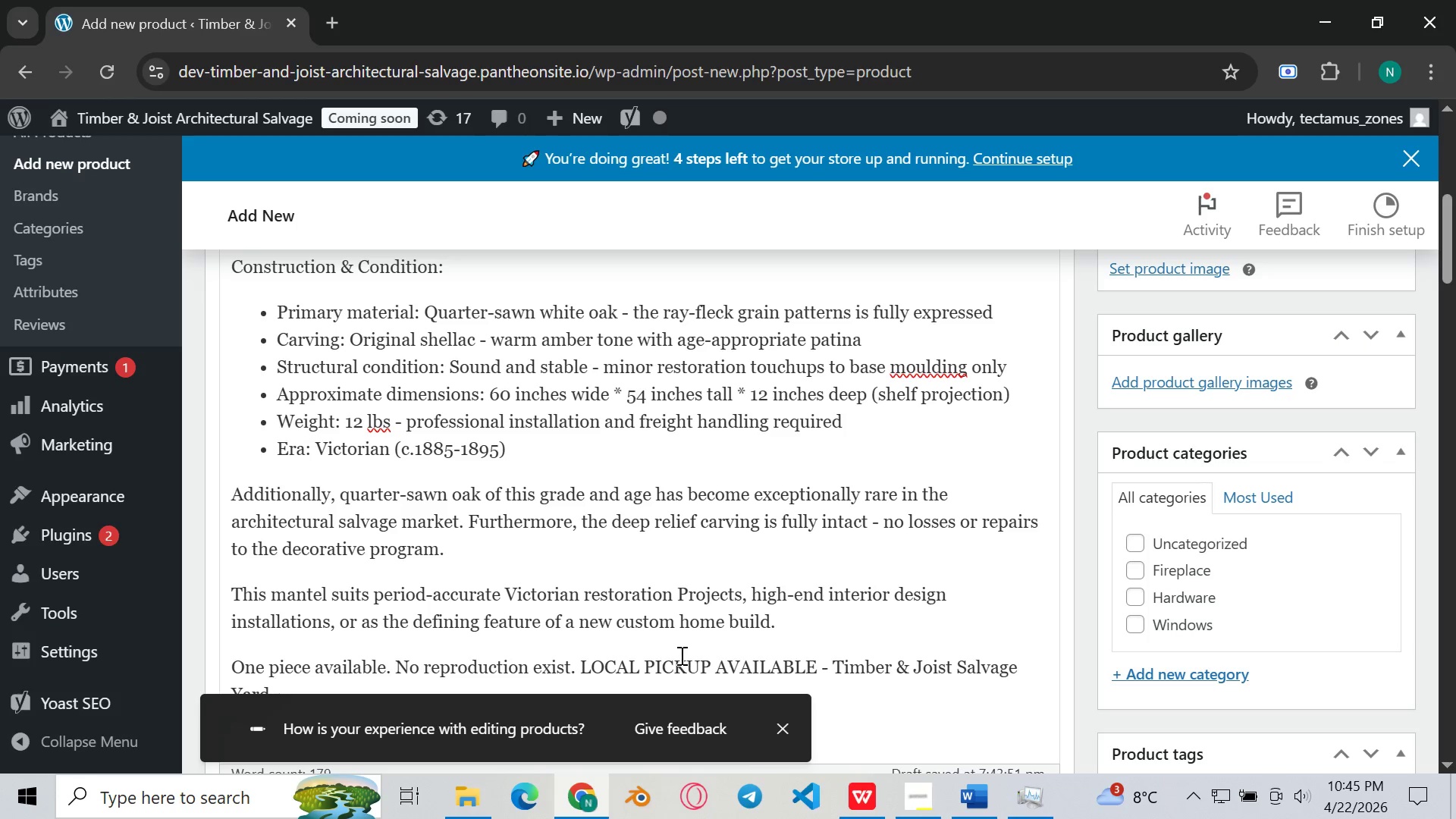 
key(Comma)
 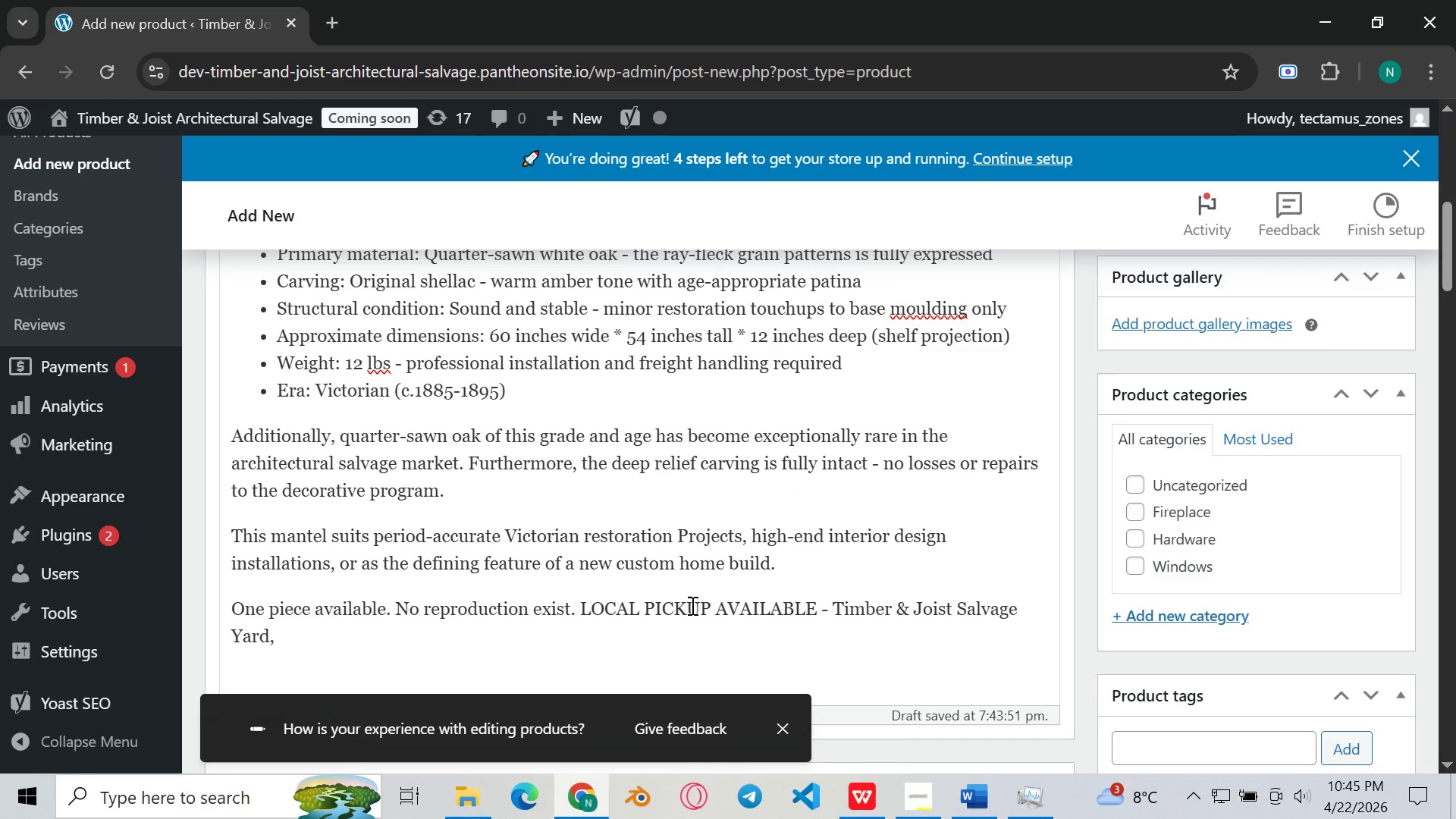 
key(Space)
 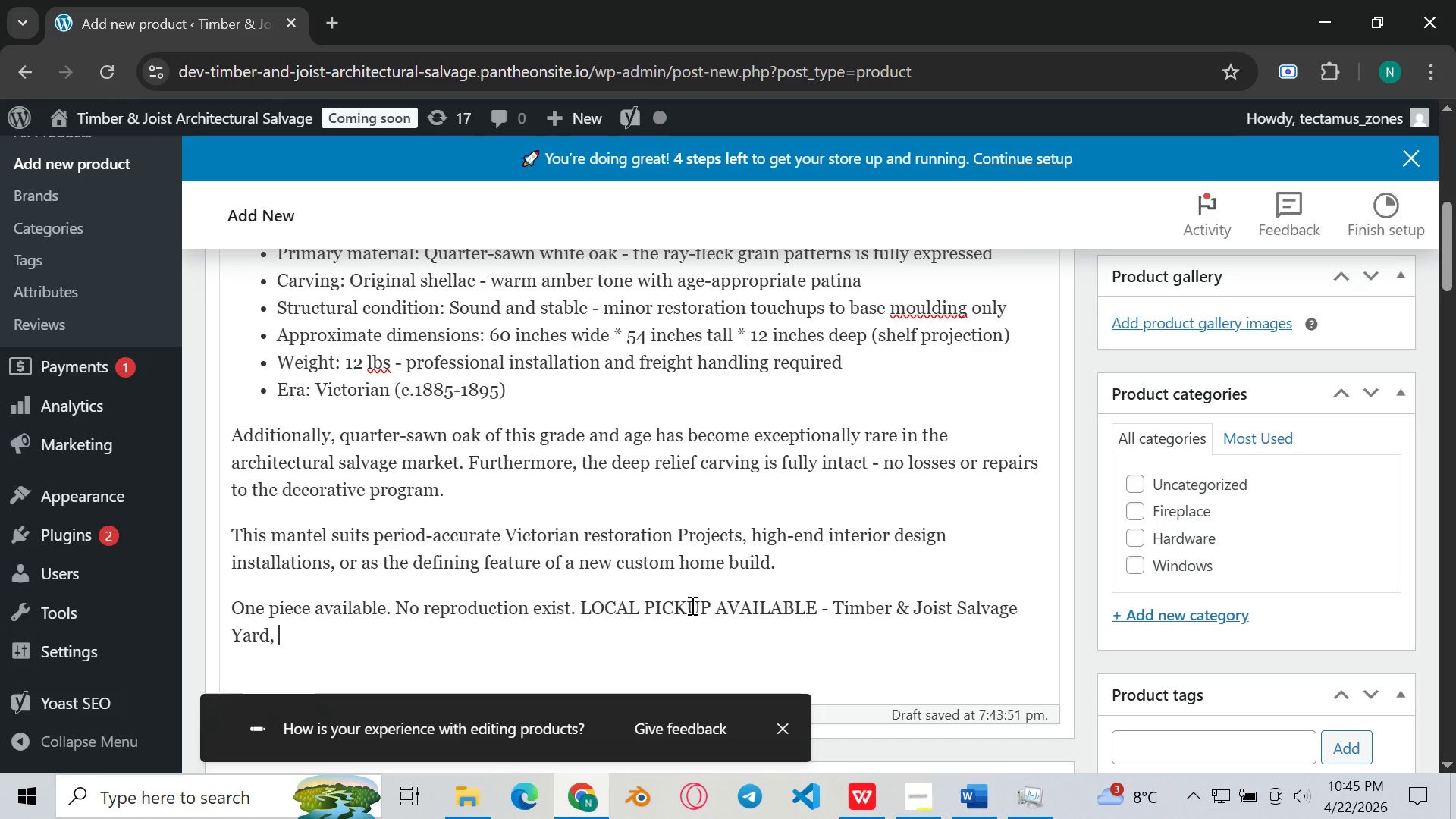 
type(St DENnis )
key(Backspace)
type(, white )
key(Backspace)
type(-glove )
 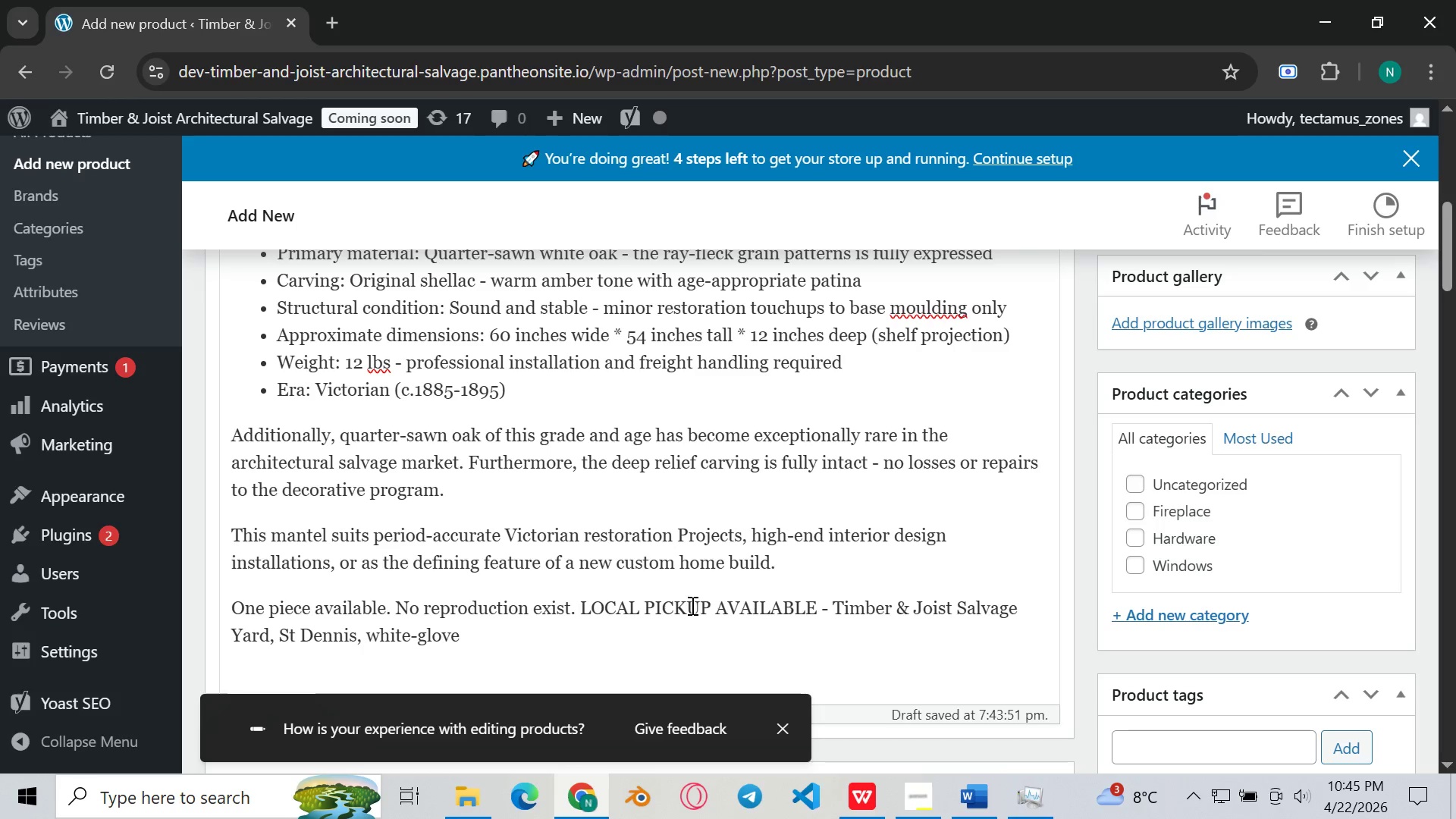 
type(freight delivery can be aranged )
key(Backspace)
type(.)
 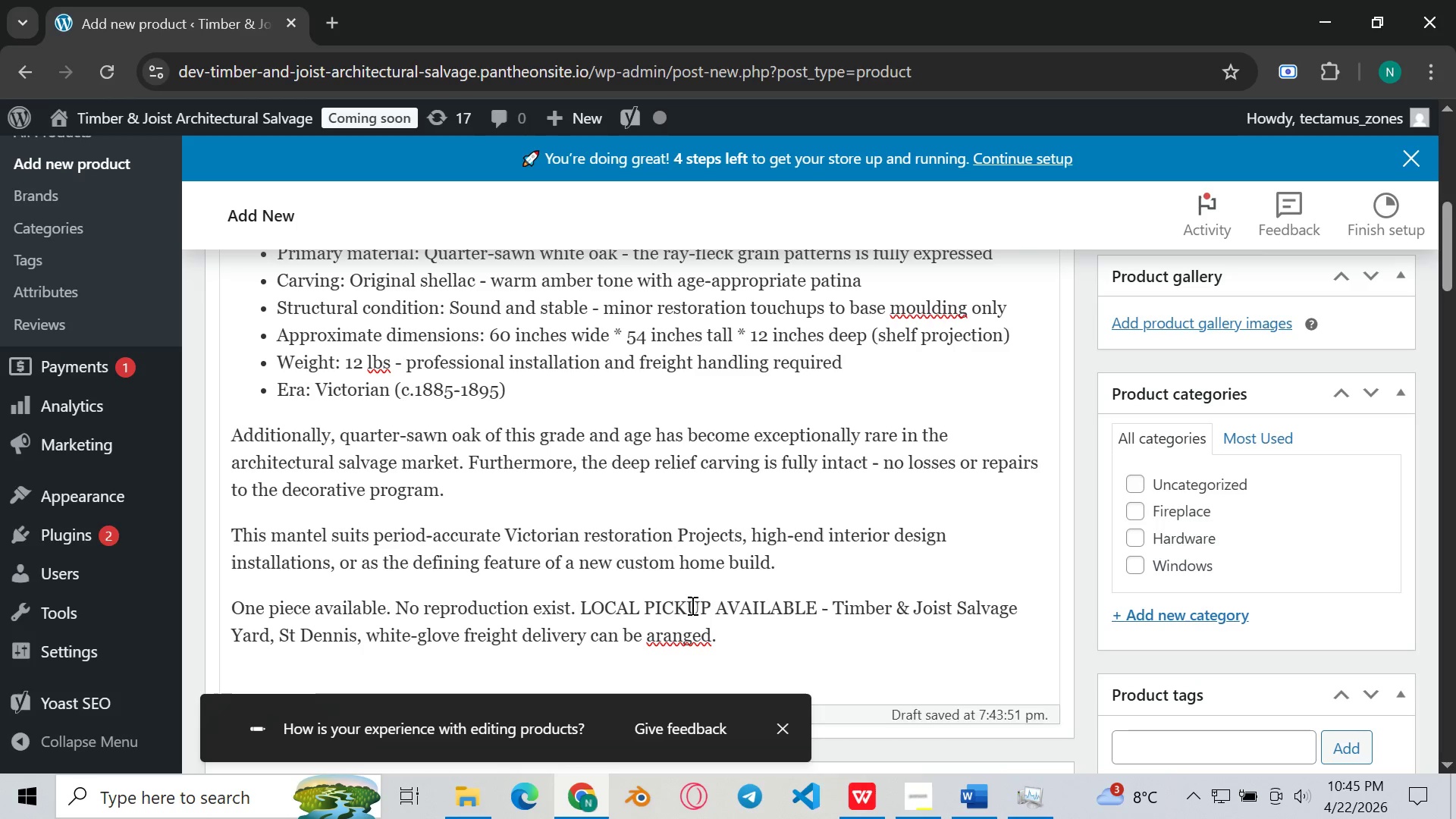 
scroll: coordinate [691, 605], scroll_direction: up, amount: 1.0
 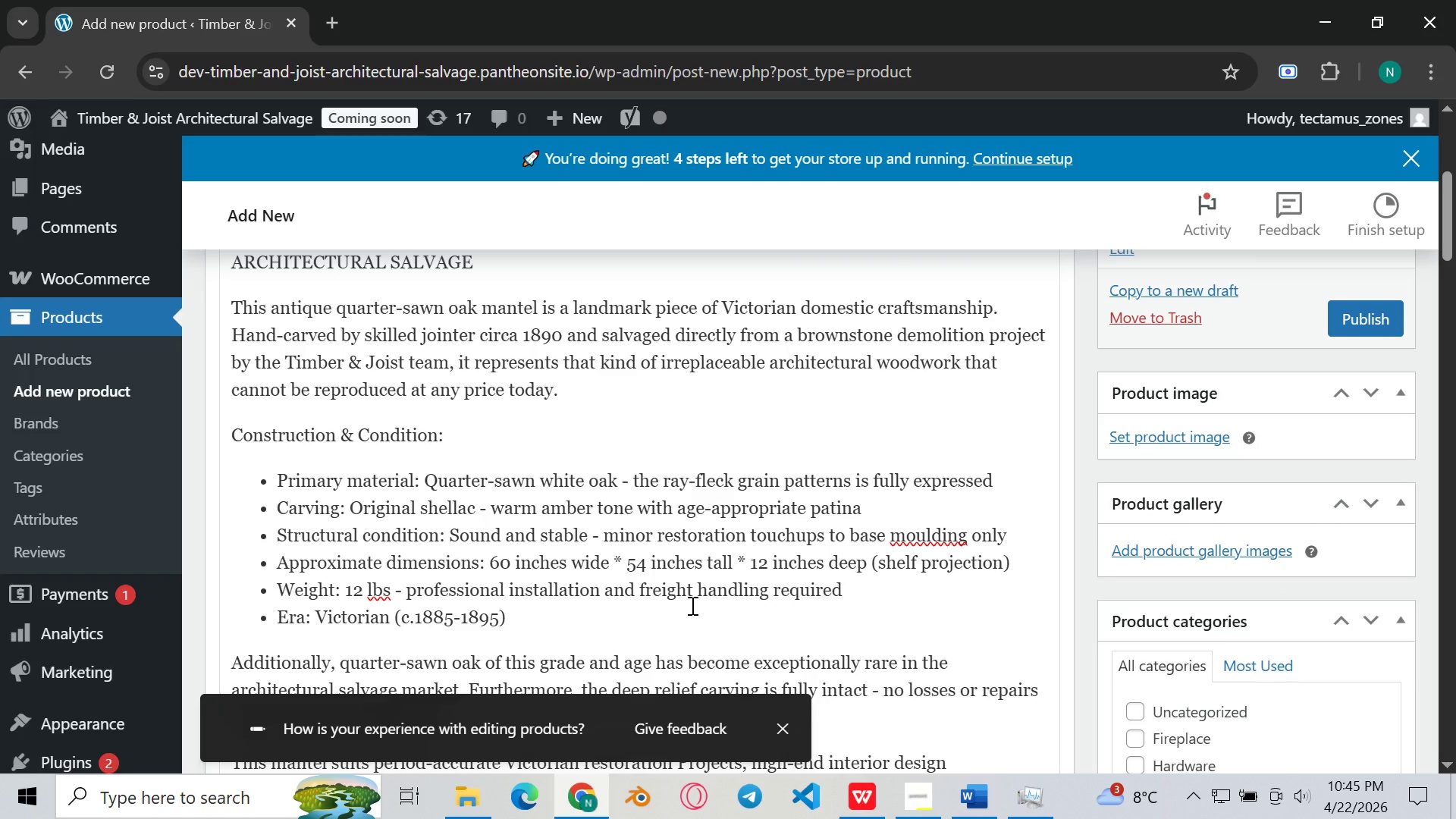 
scroll: coordinate [691, 605], scroll_direction: down, amount: 2.0
 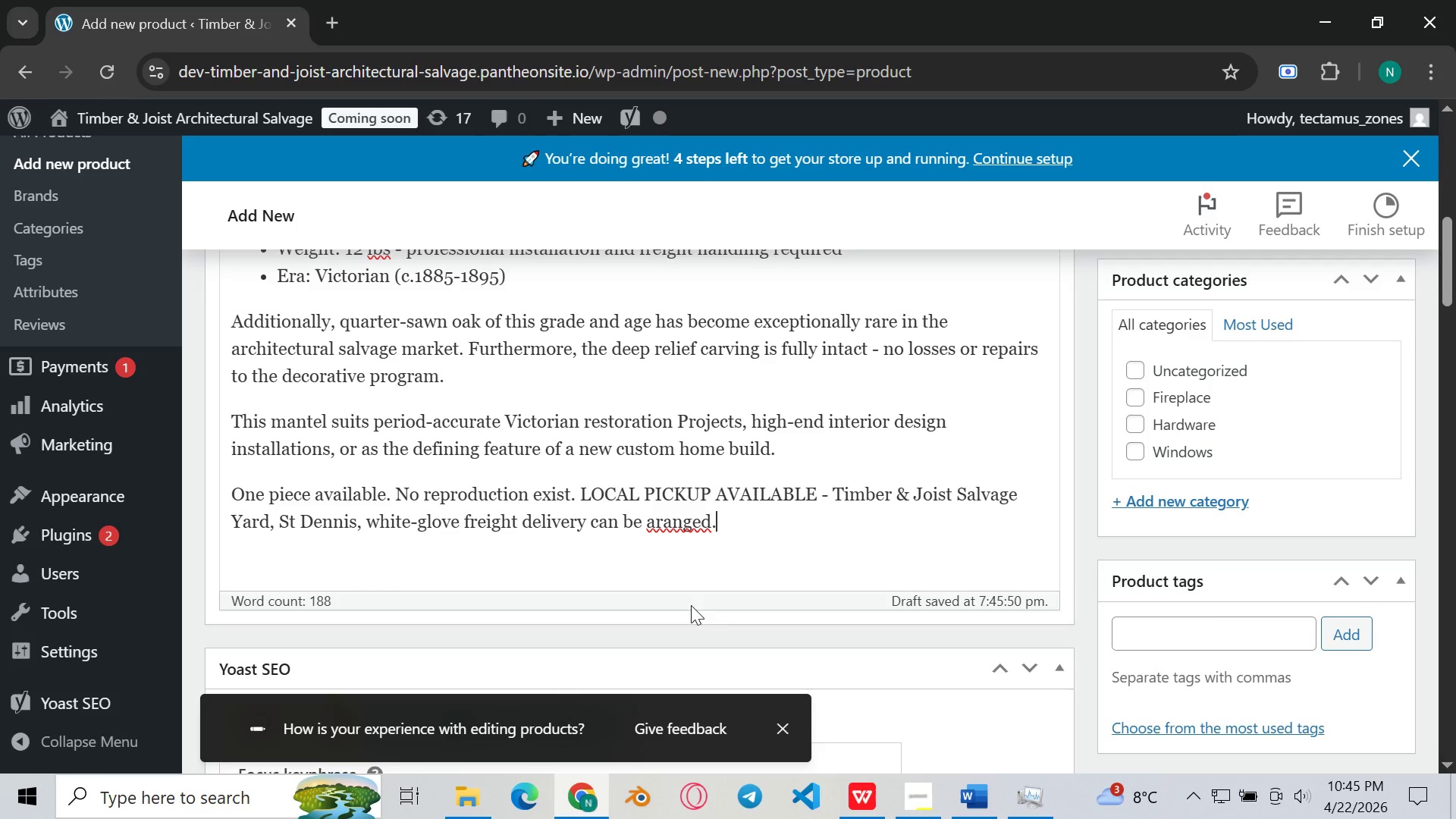 
left_click([664, 522])
 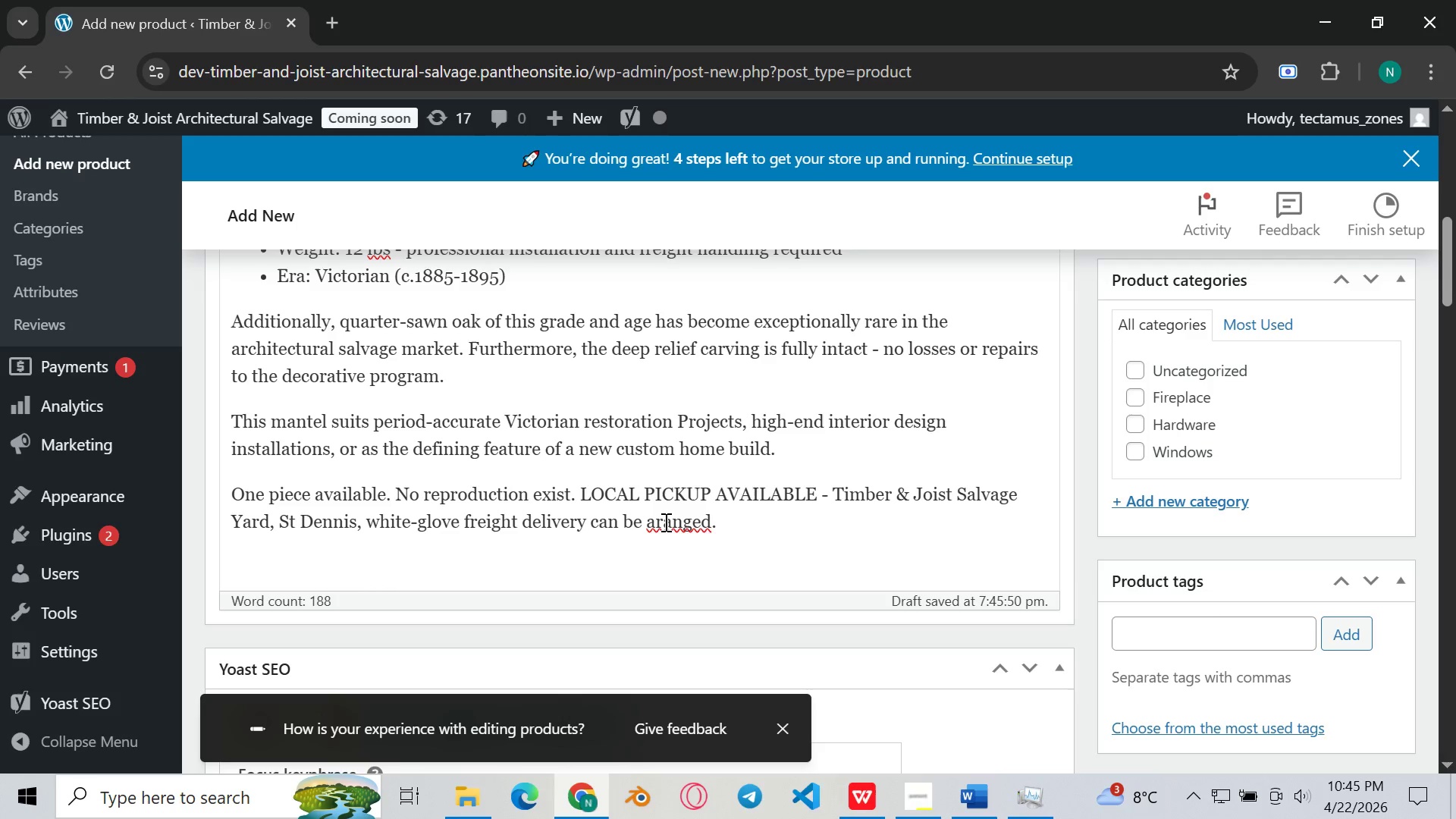 
key(R)
 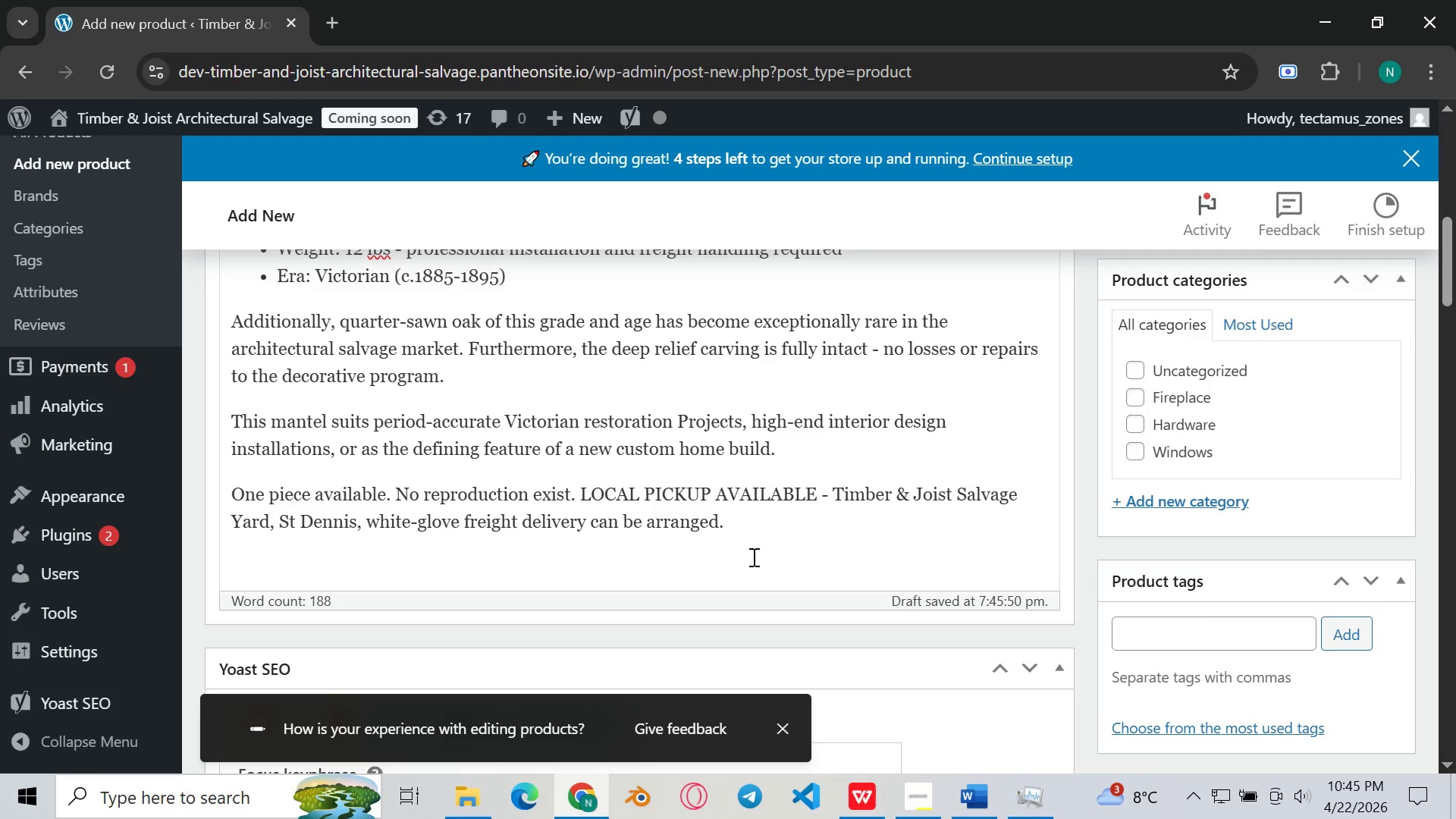 
left_click([783, 527])
 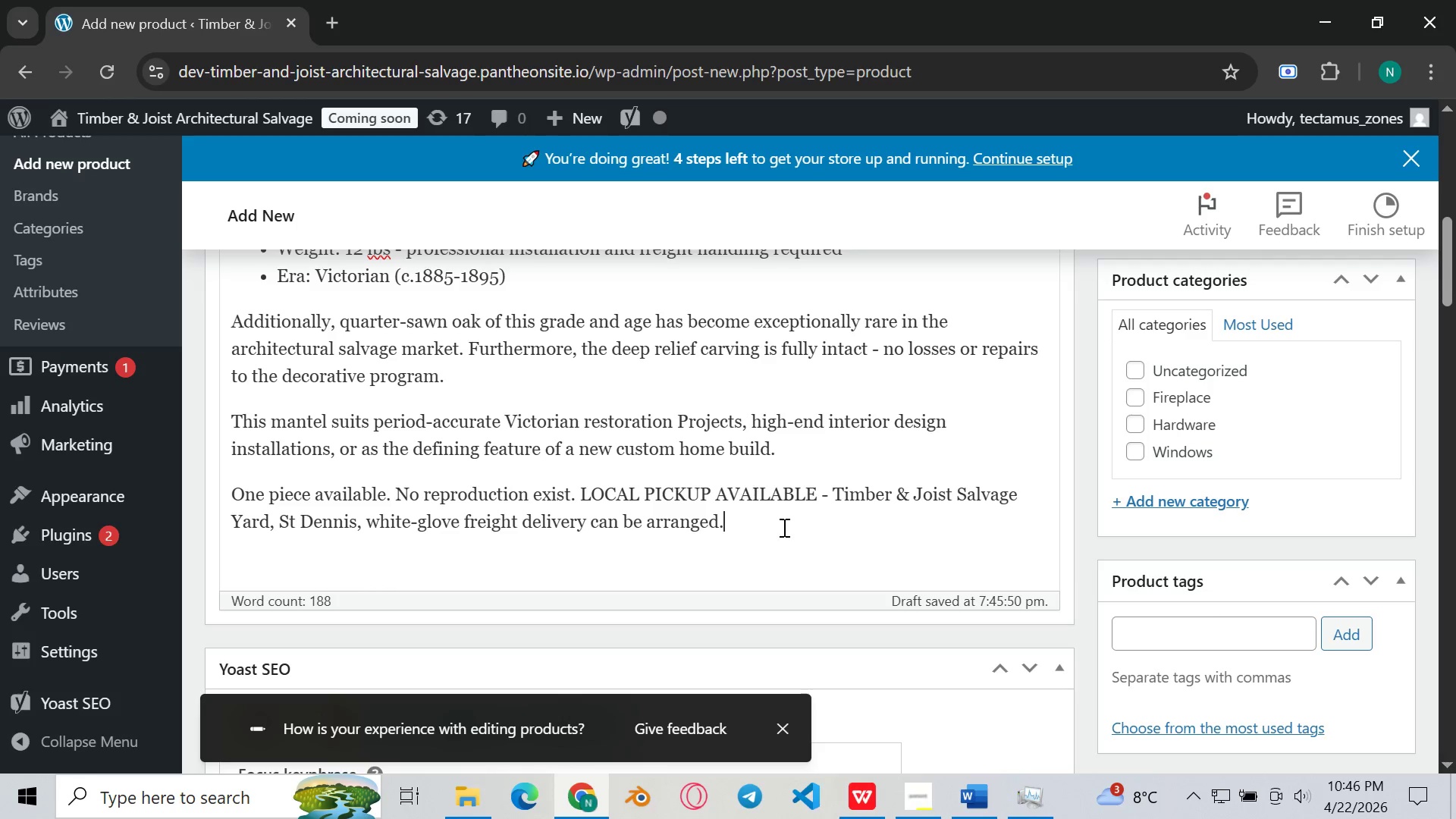 
scroll: coordinate [783, 527], scroll_direction: none, amount: 0.0
 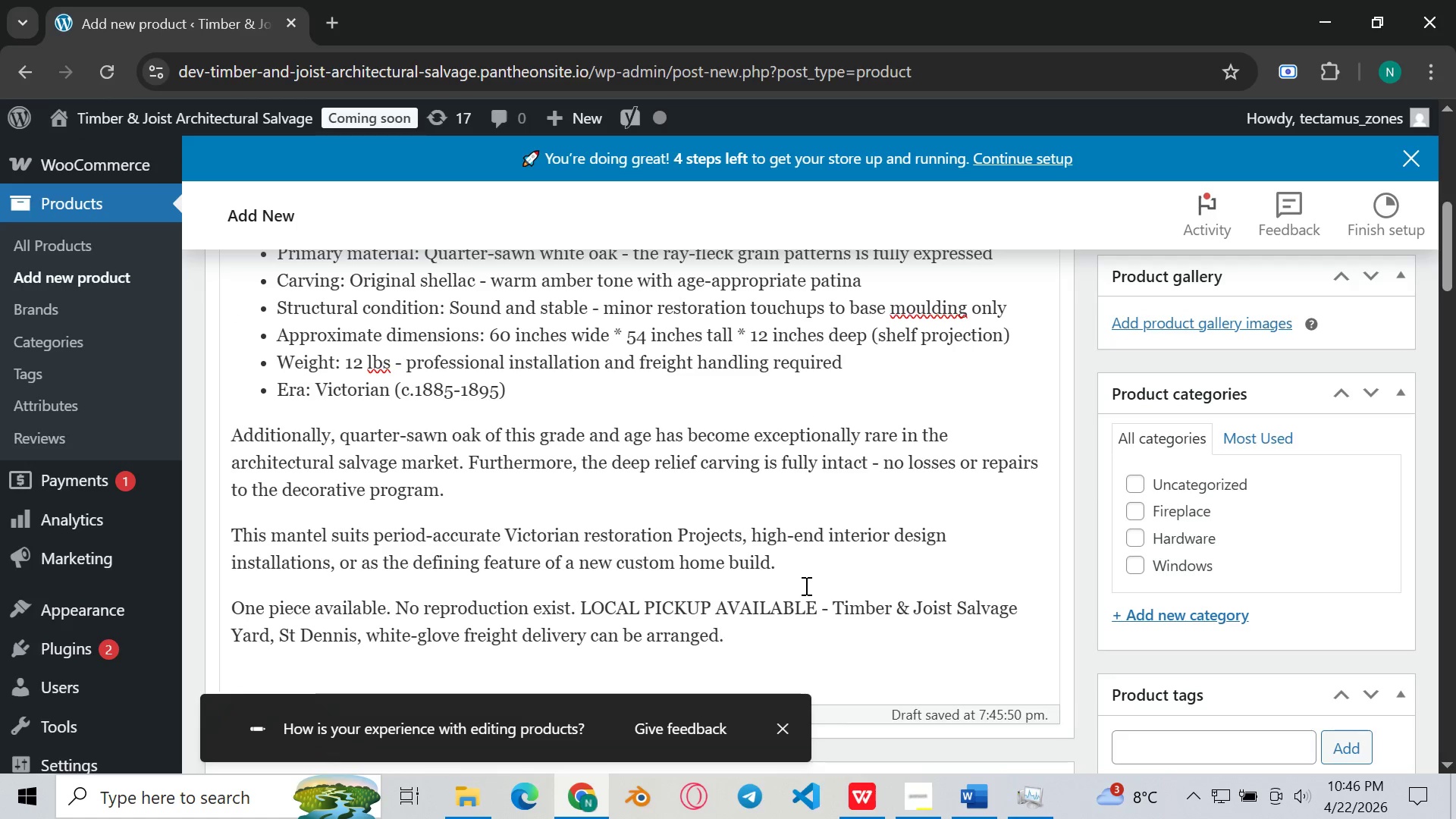 
left_click([807, 579])
 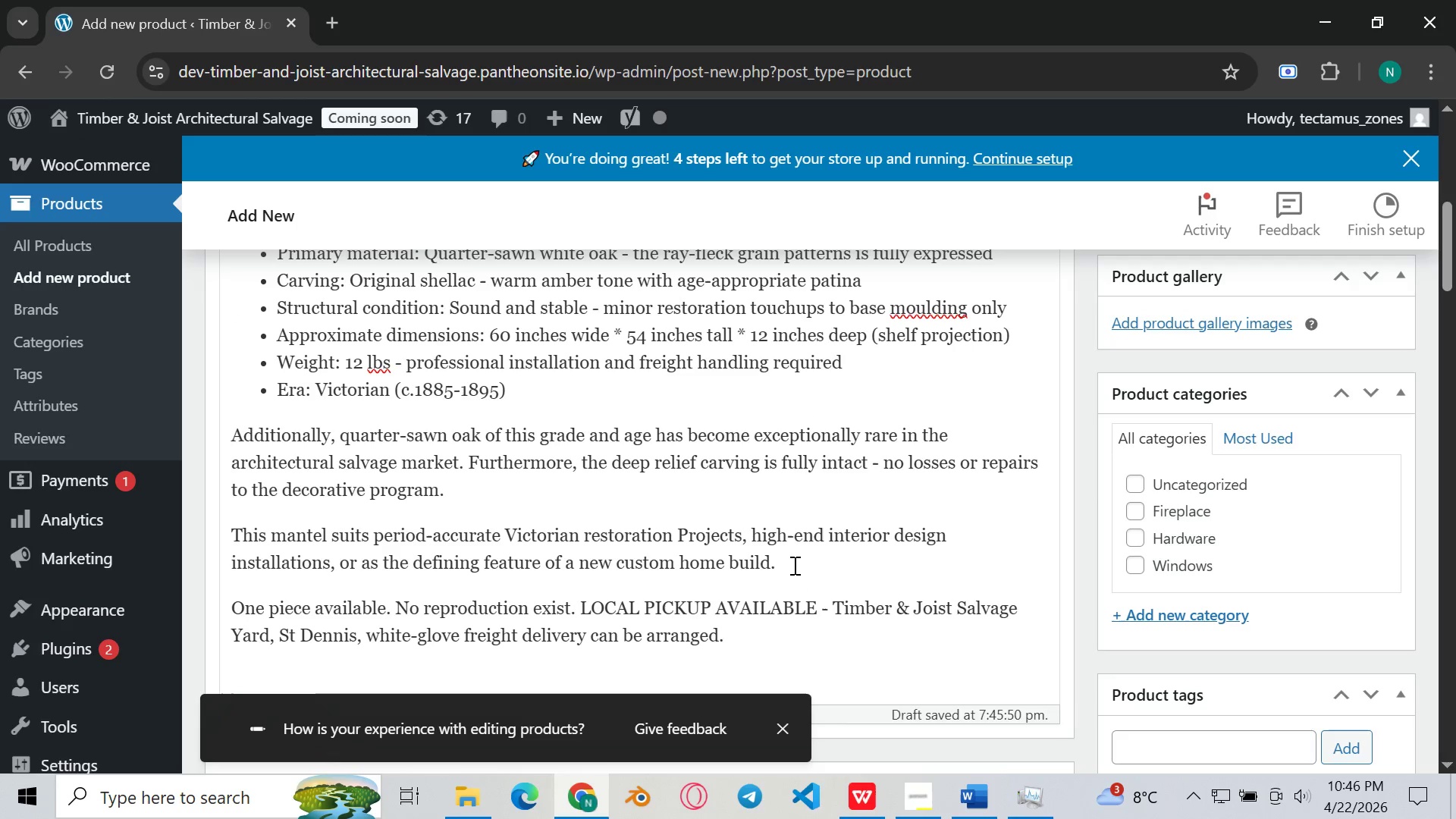 
left_click([793, 565])
 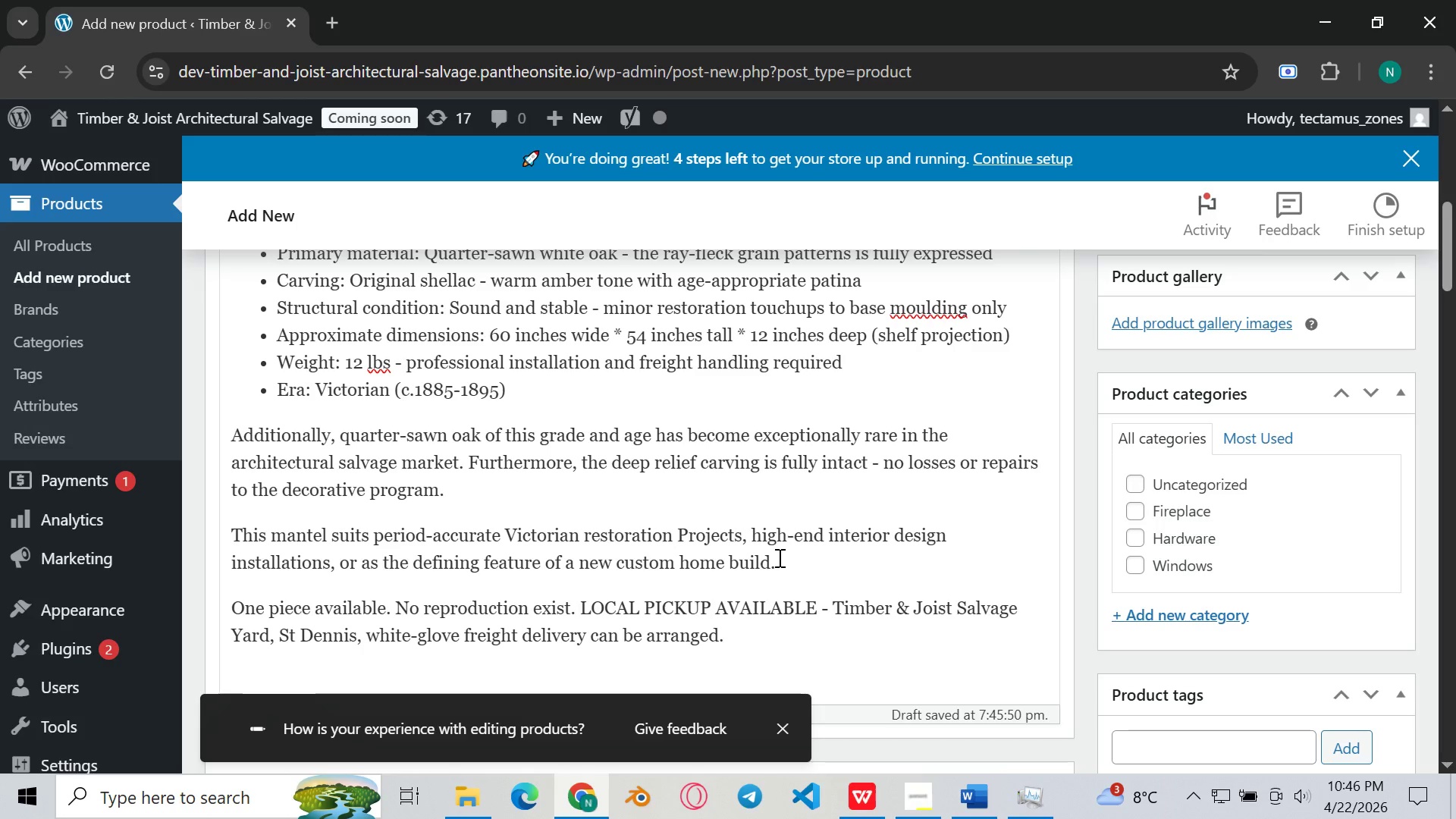 
type( m)
key(Backspace)
type(Mofe)
key(Backspace)
key(Backspace)
type(reover, the qualty )
key(Backspace)
key(Backspace)
key(Backspace)
type(ity of our jo)
key(Backspace)
key(Backspace)
type(crafts are mindblowing )
 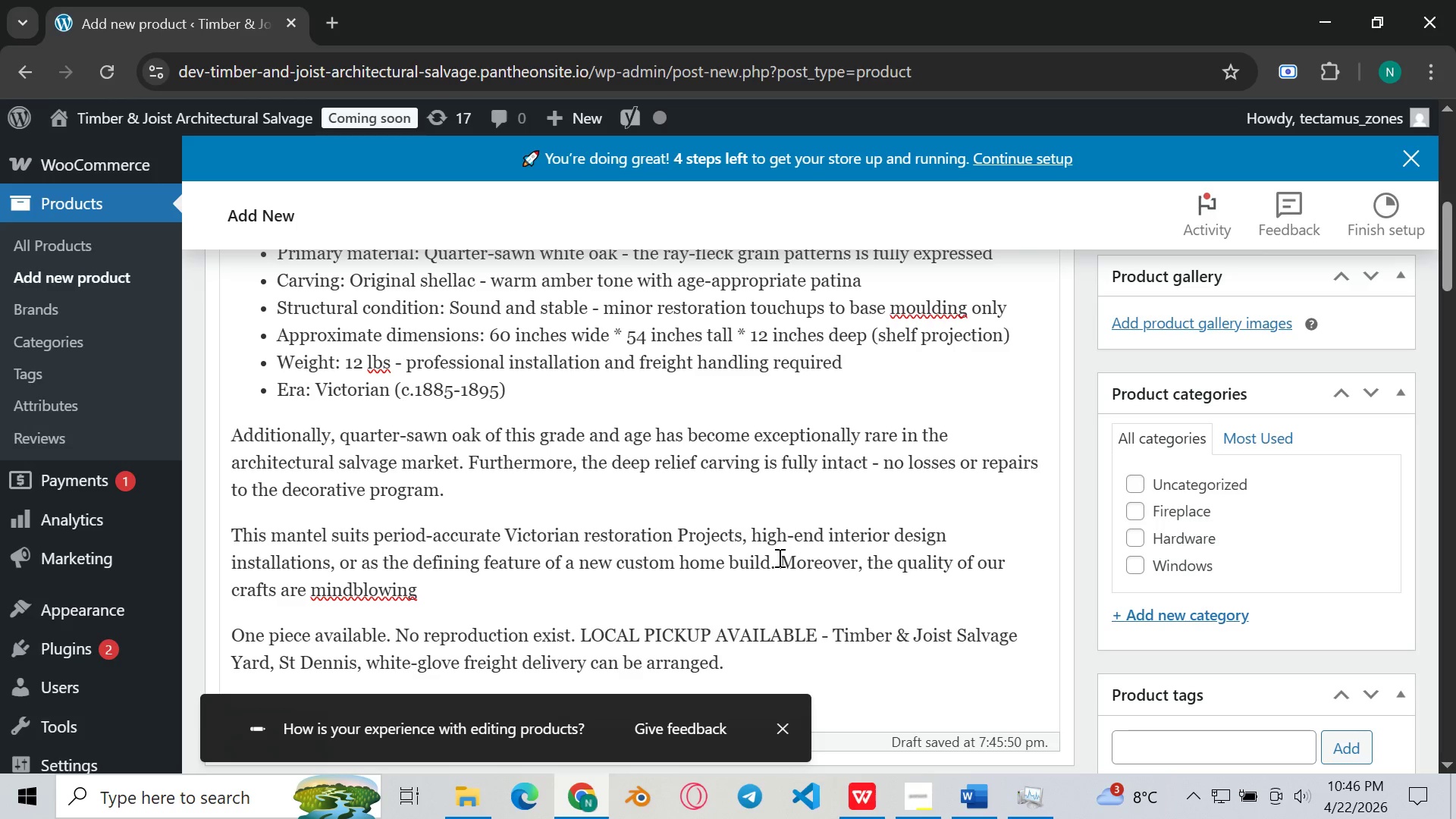 
wait(7.17)
 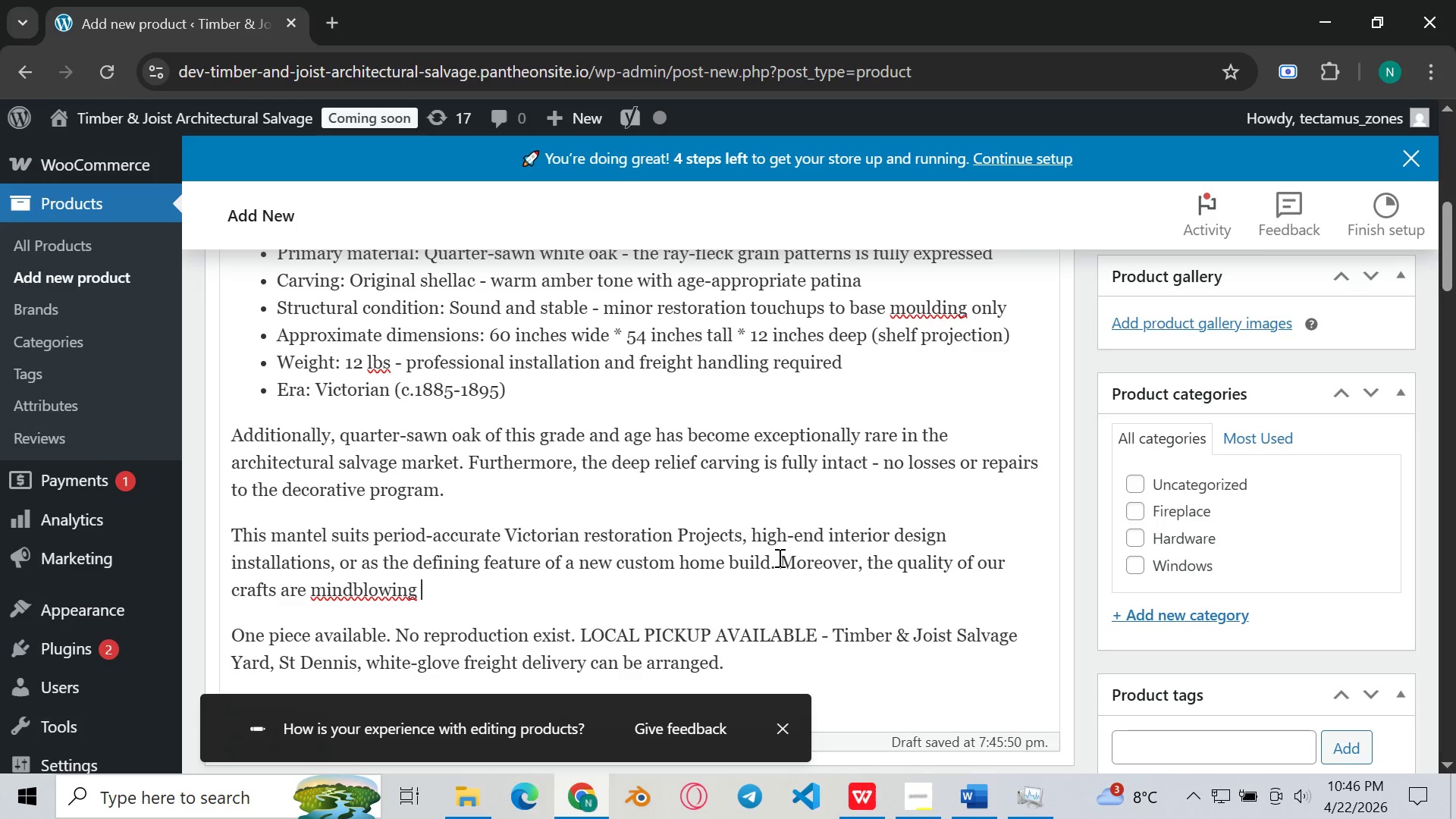 
key(Backspace)
key(Backspace)
key(Backspace)
key(Backspace)
type( )
key(Backspace)
key(Backspace)
key(Backspace)
key(Backspace)
type( blowing som)
key(Backspace)
type( much o)
key(Backspace)
type(so that a lot of our custmers )
 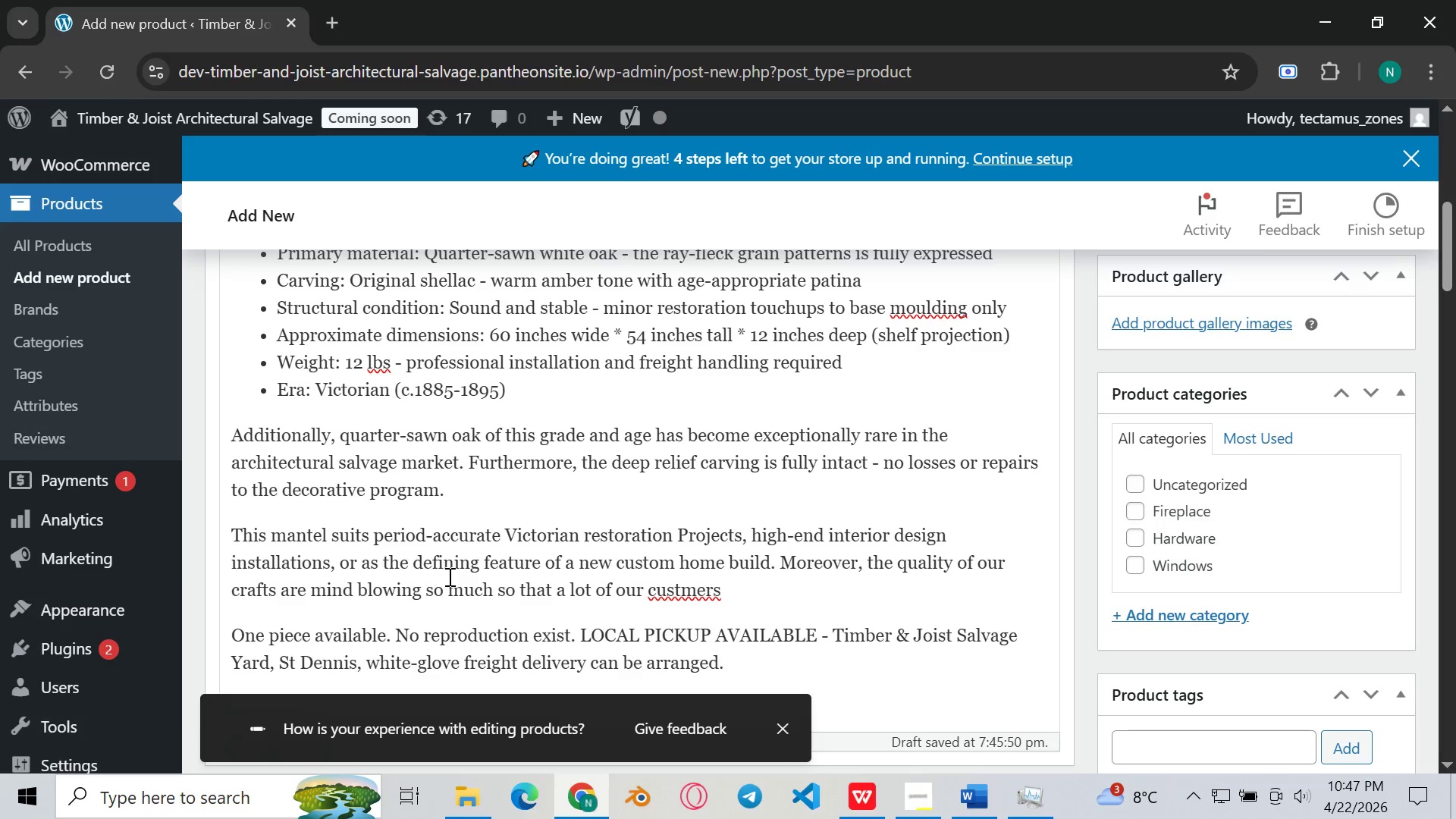 
left_click([681, 591])
 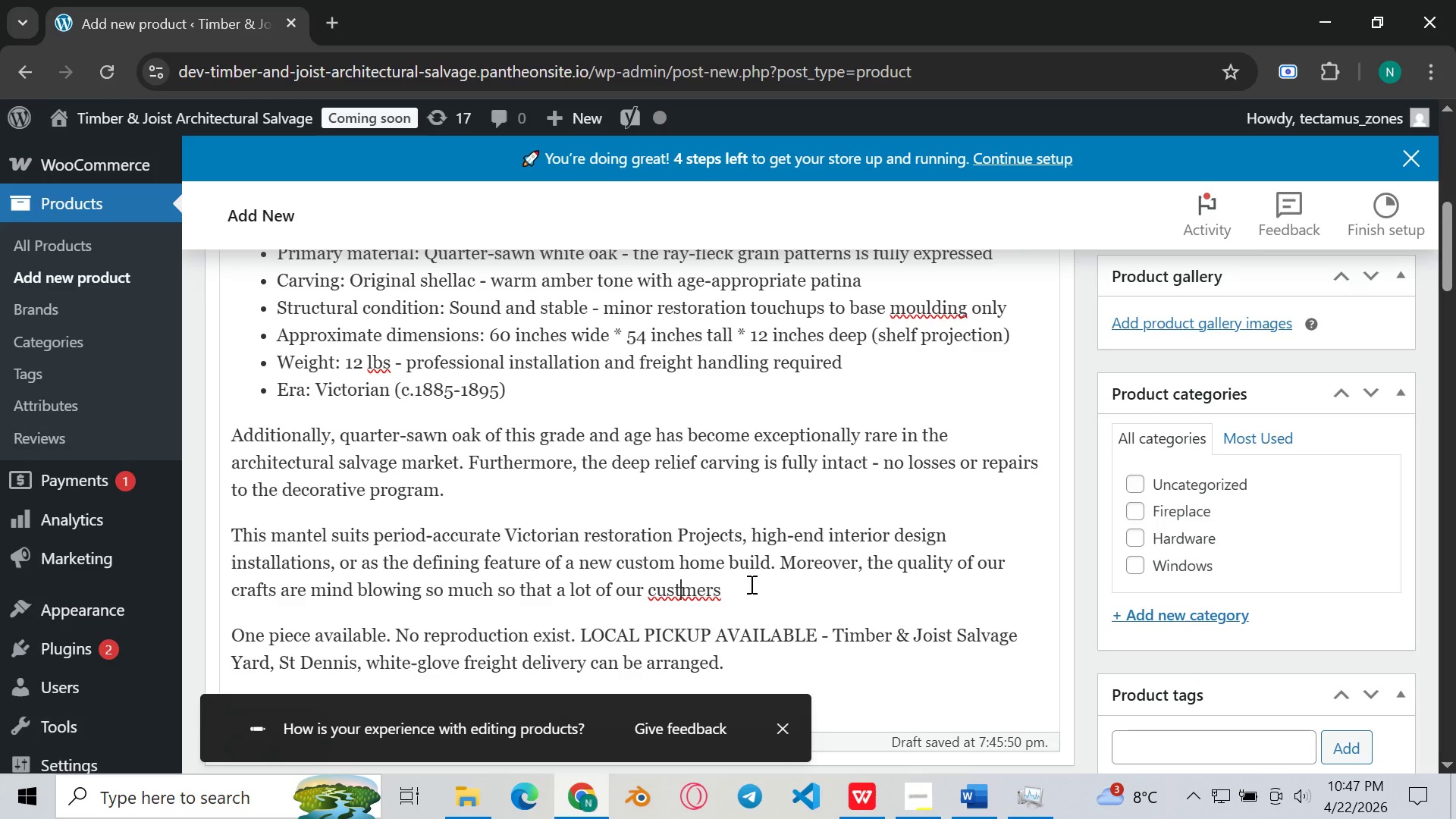 
key(O)
 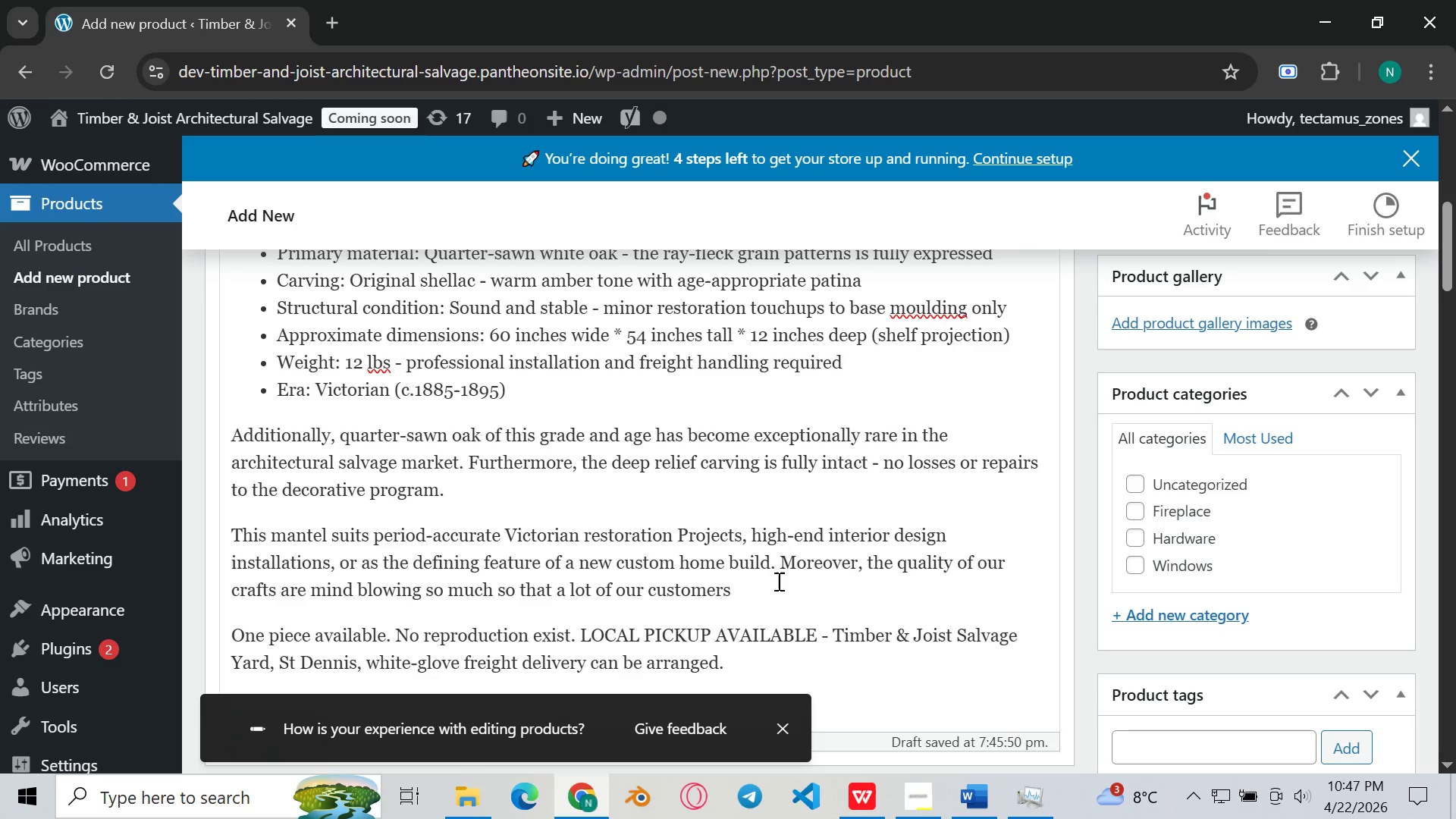 
left_click([780, 590])
 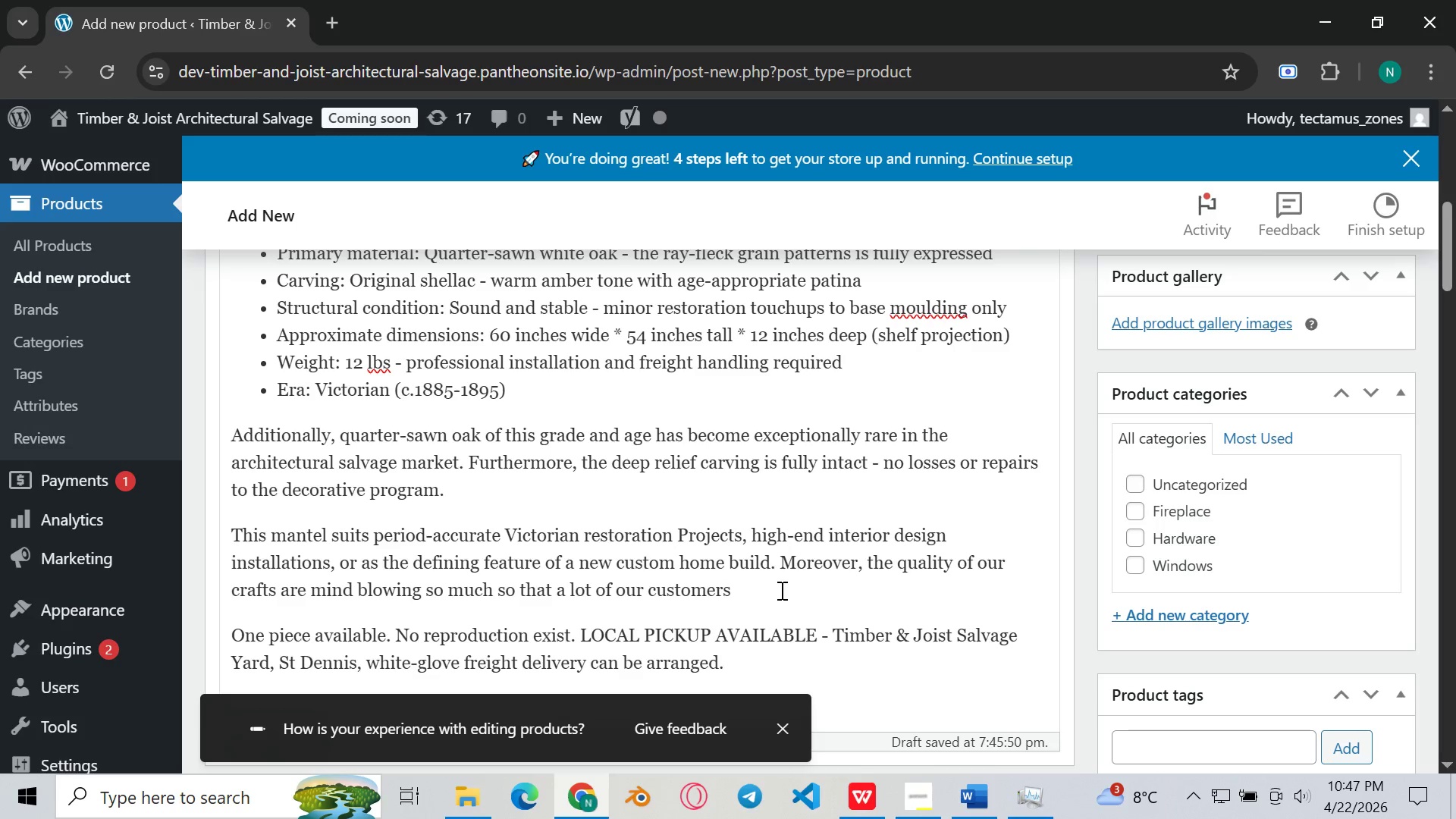 
type( are satified with the way we serves them)
 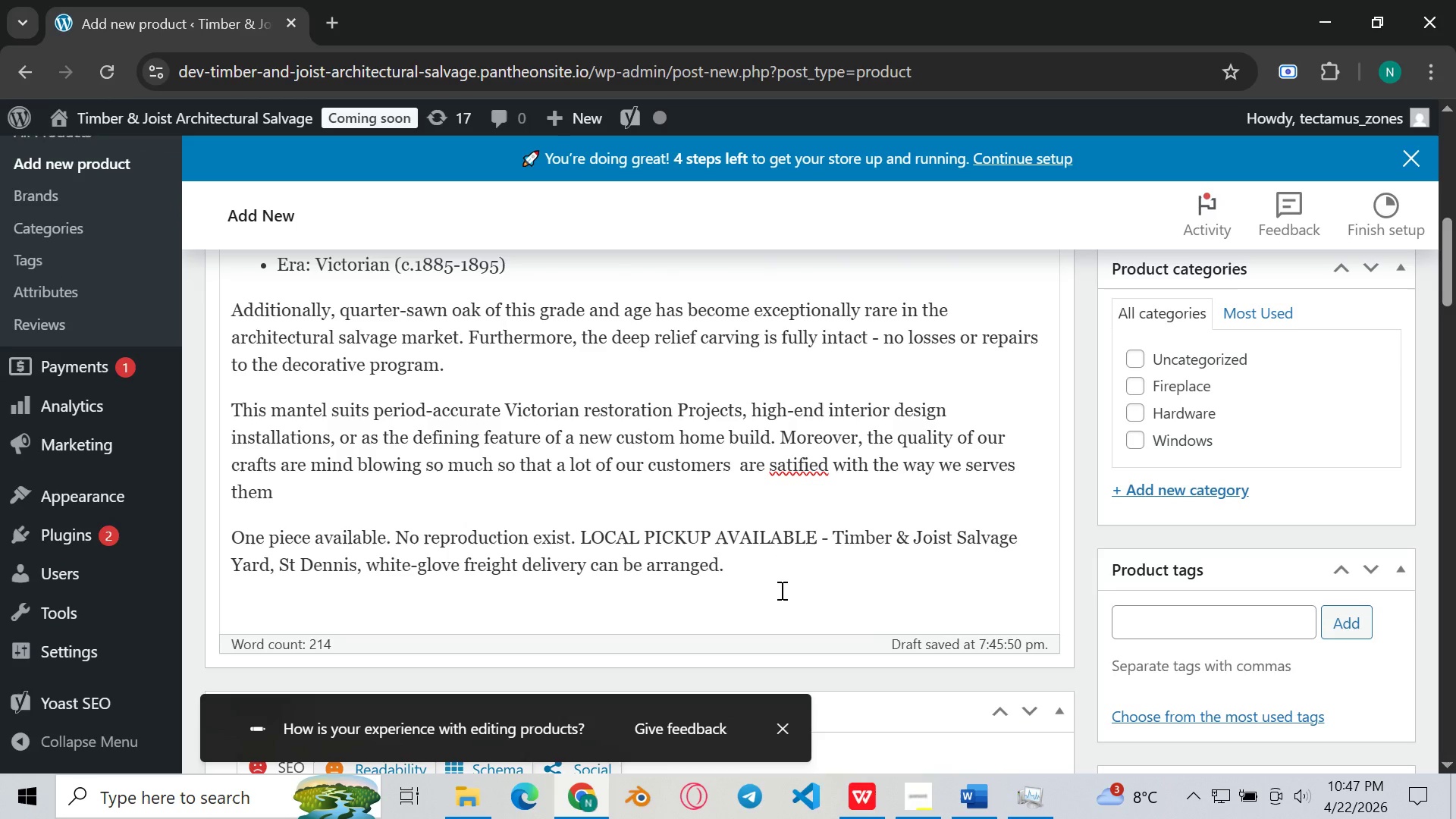 
key(Period)
 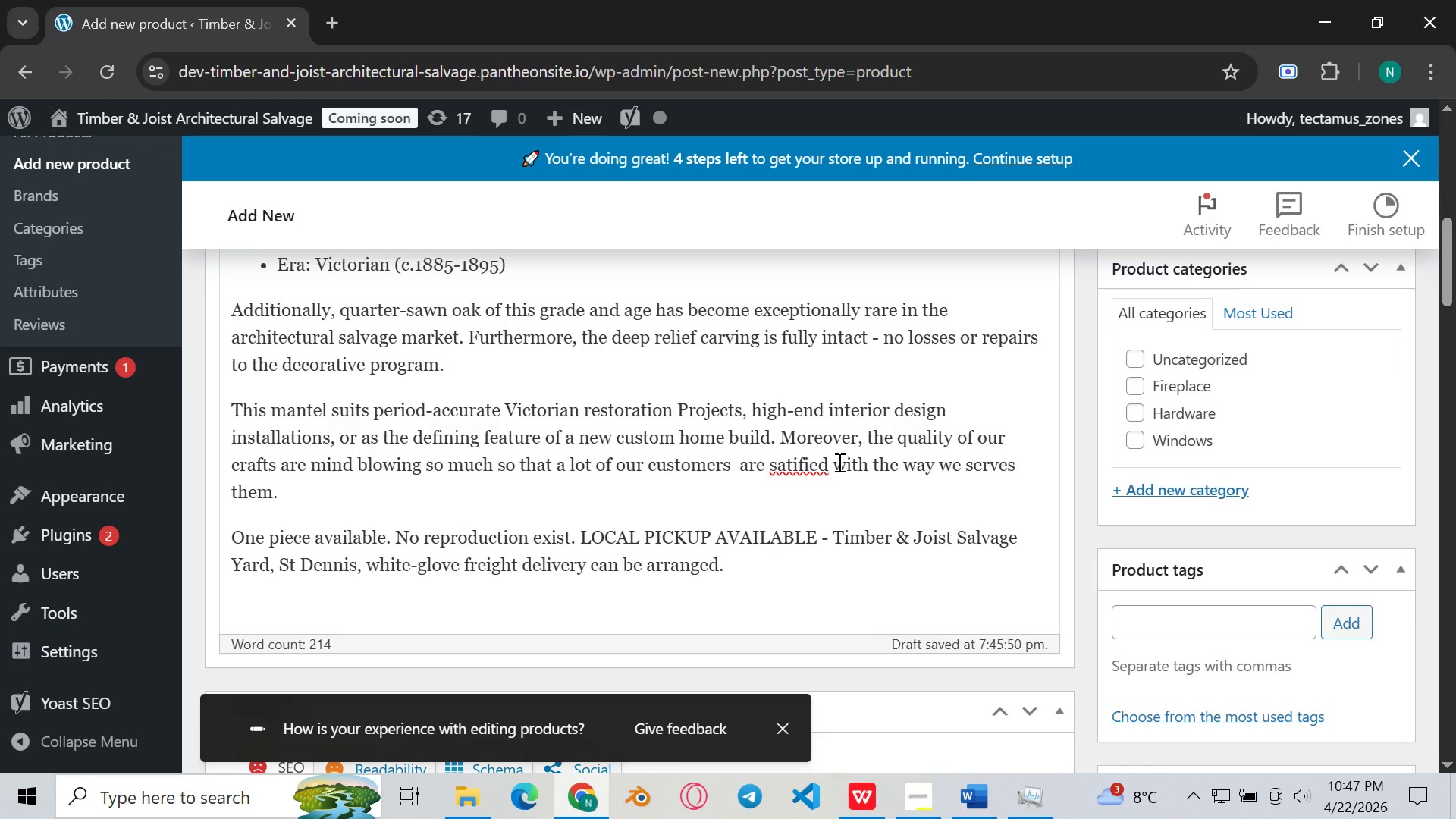 
left_click([796, 472])
 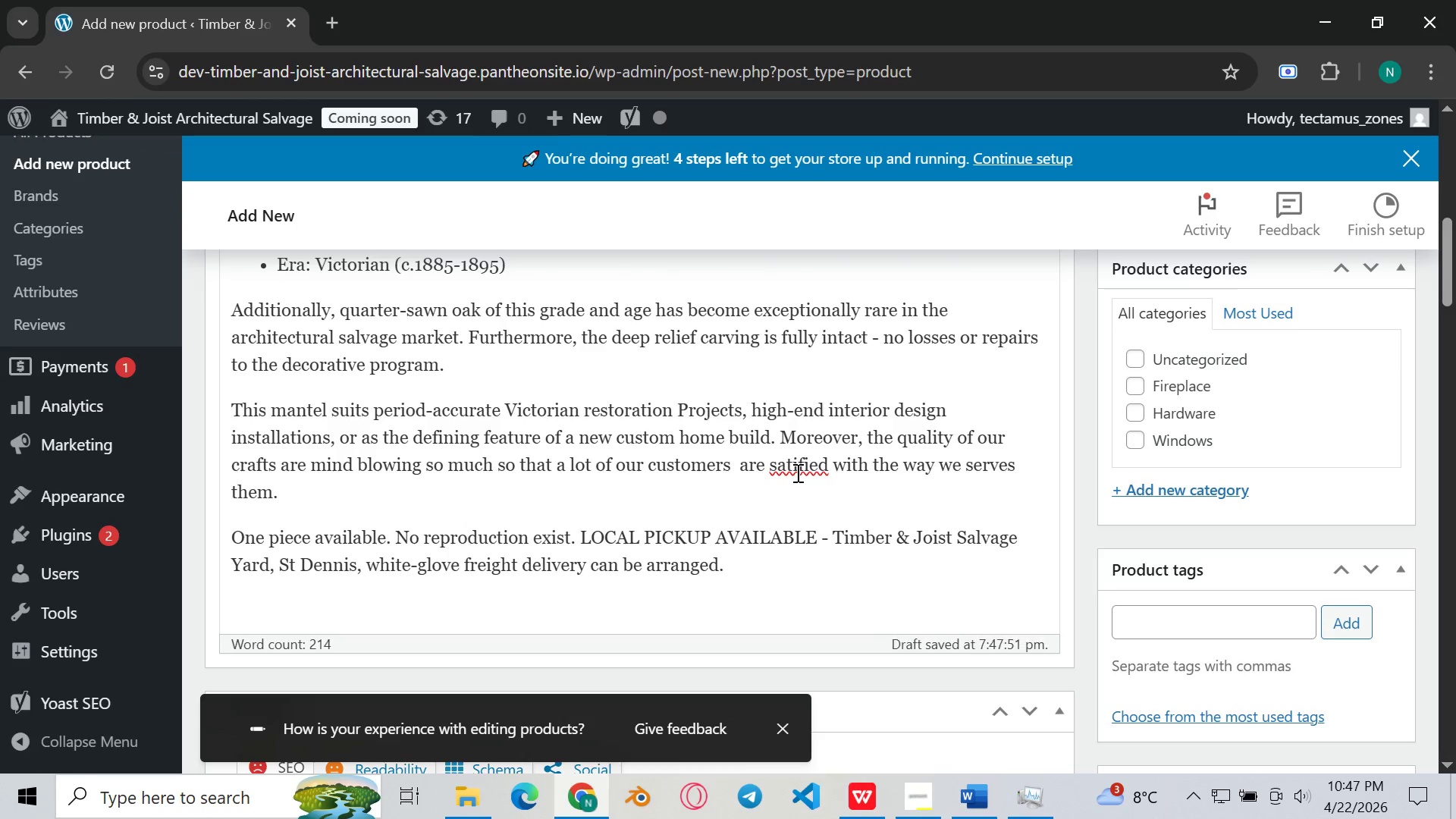 
key(S)
 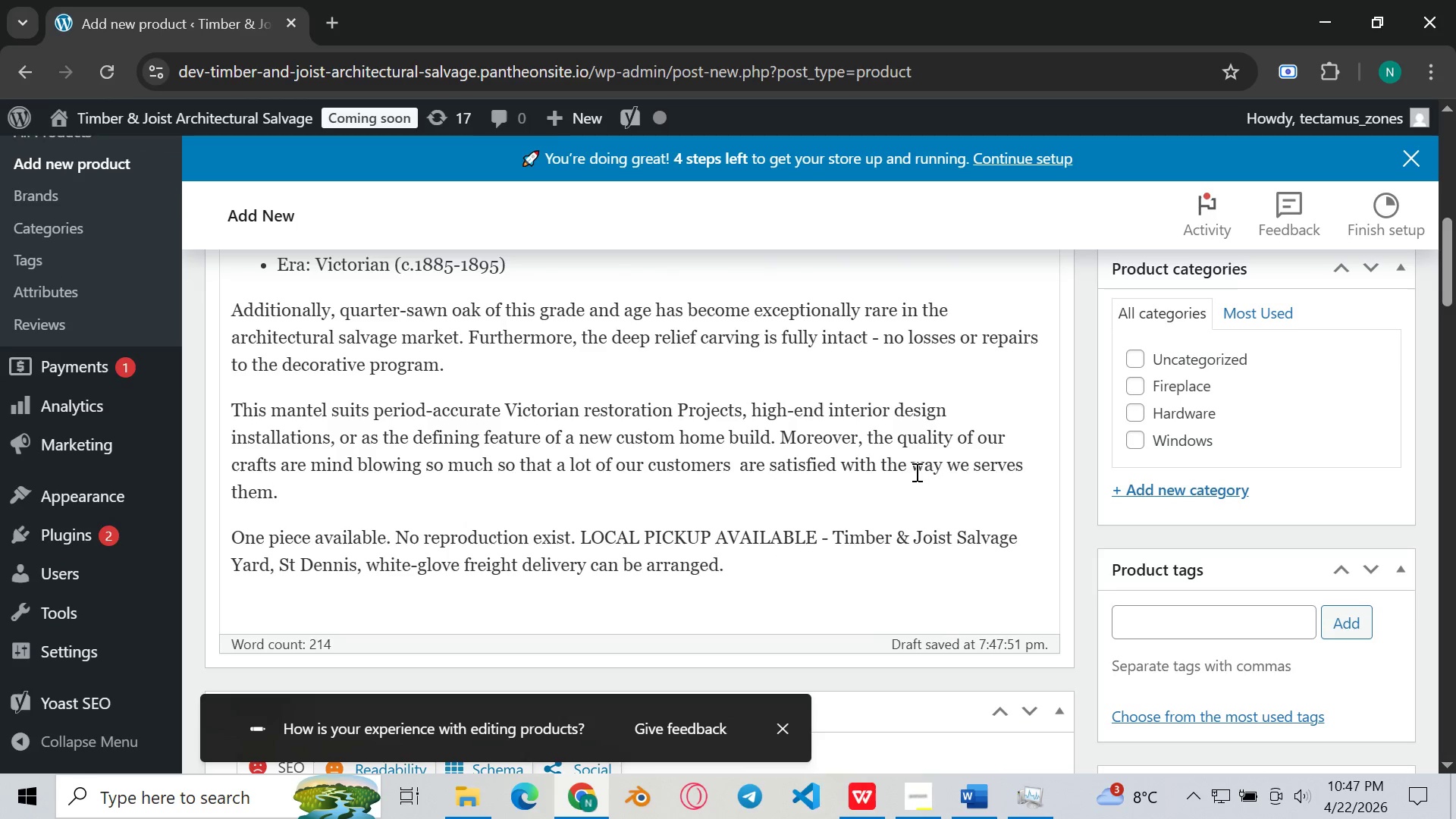 
left_click([915, 472])
 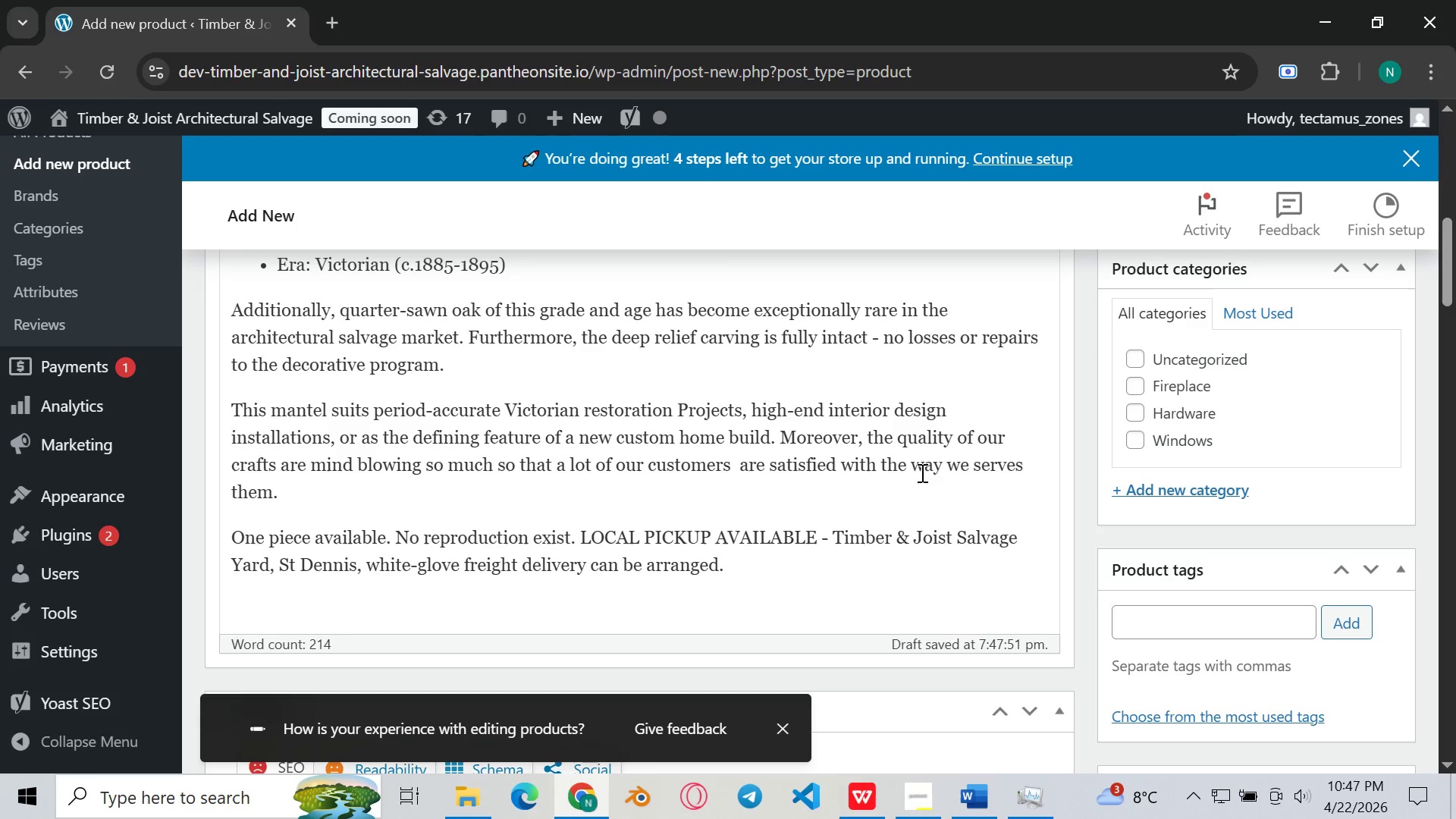 
left_click([949, 506])
 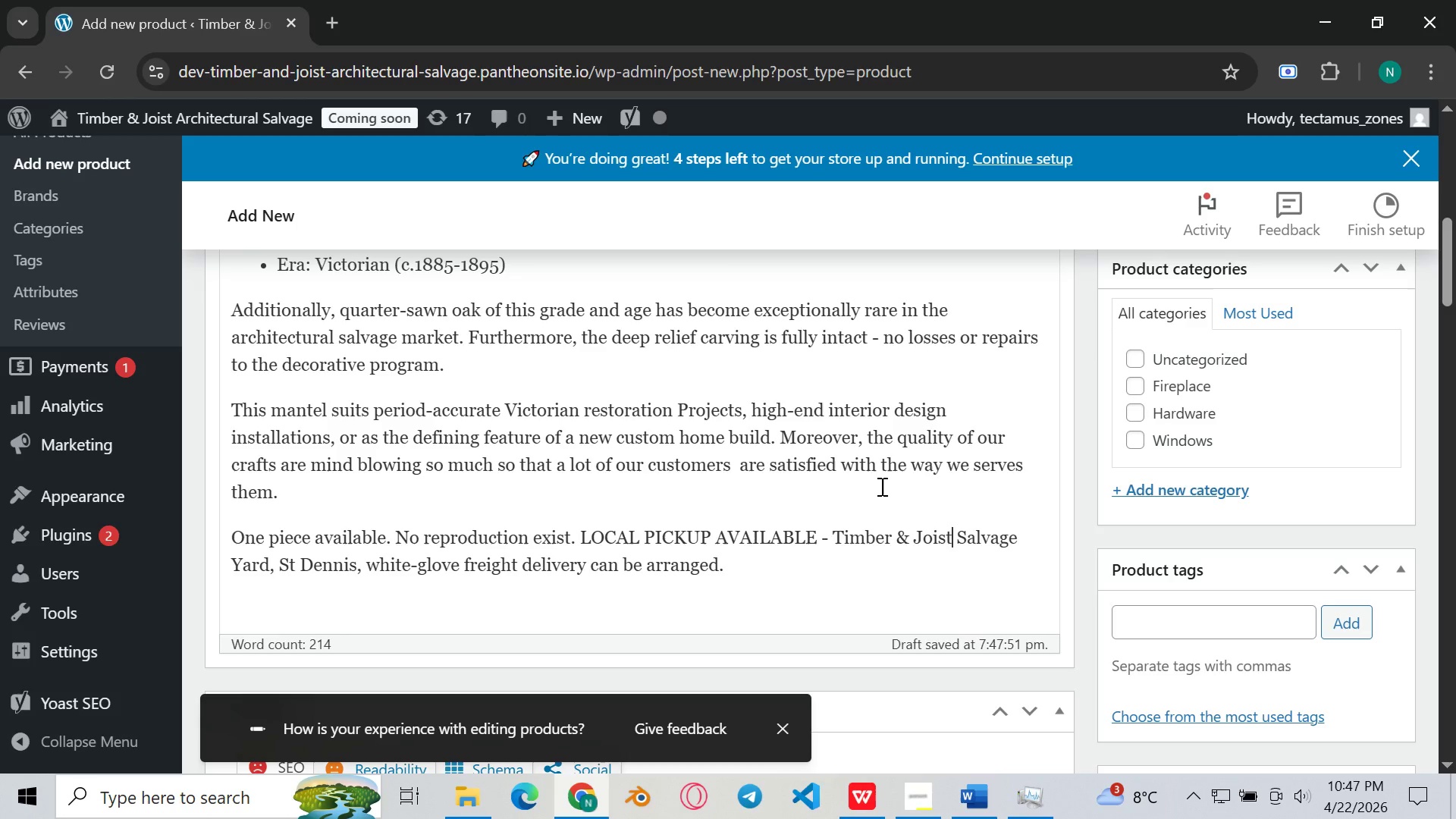 
left_click([880, 486])
 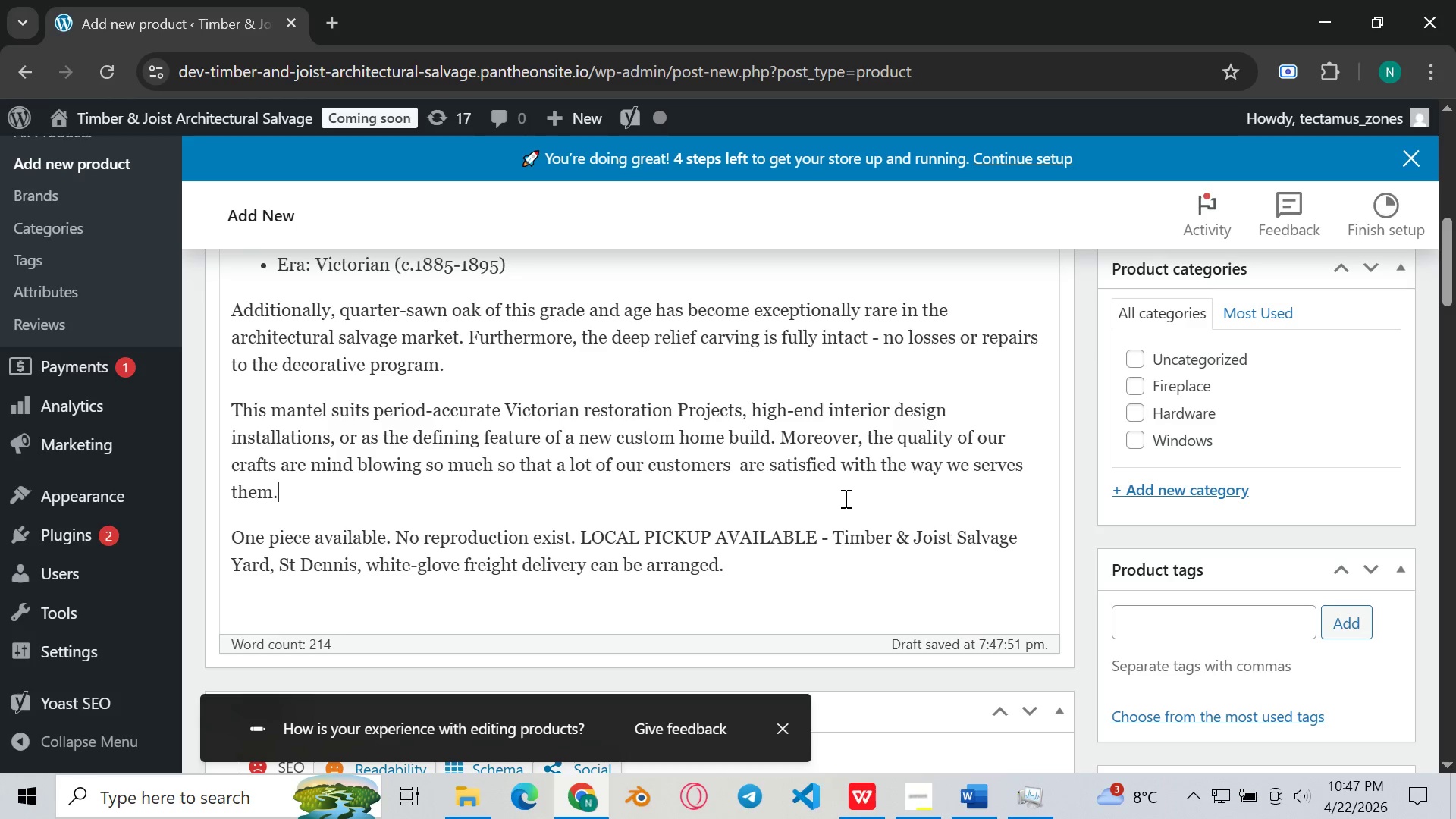 
left_click([844, 498])
 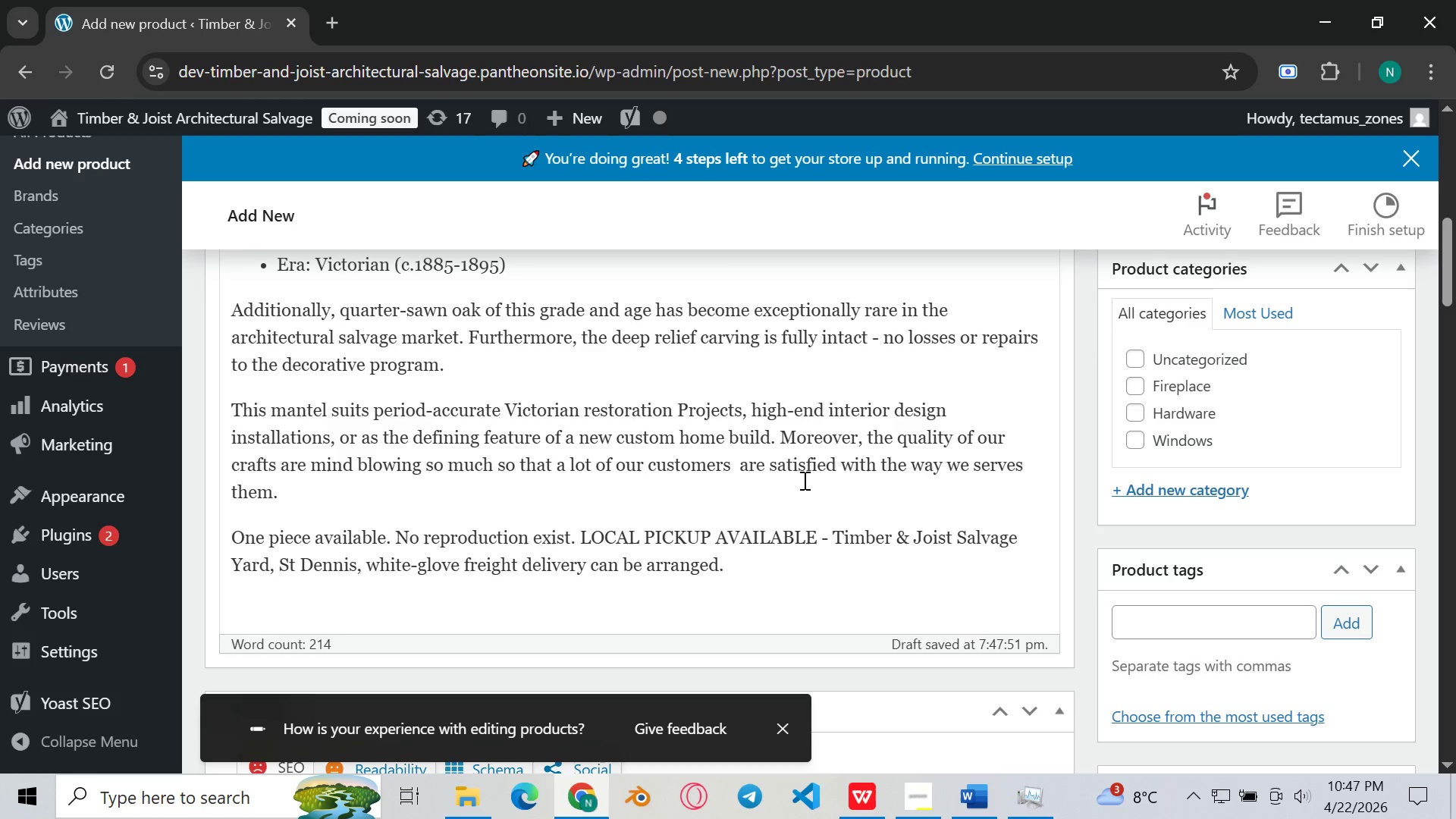 
left_click([803, 480])
 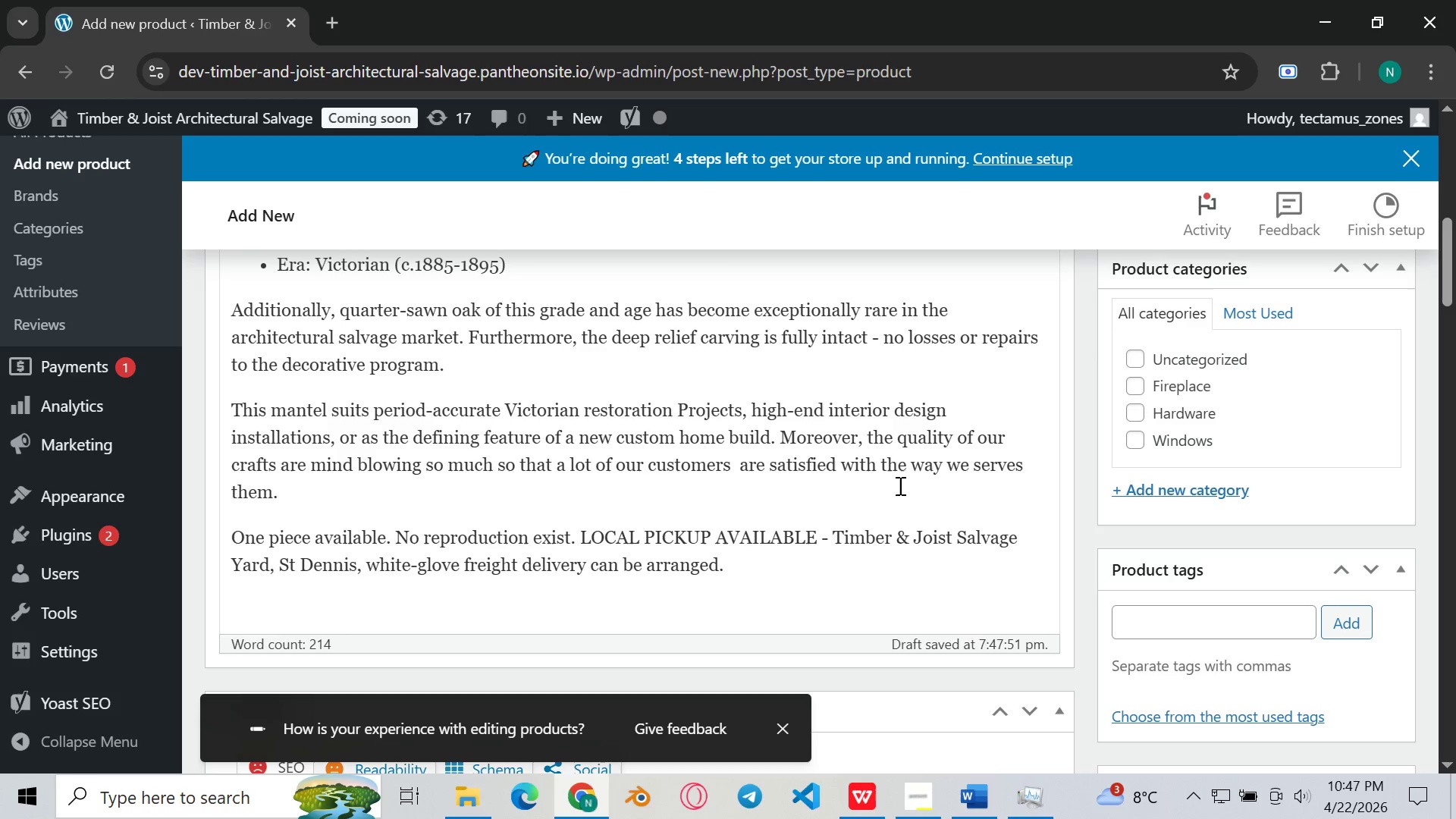 
left_click([899, 485])
 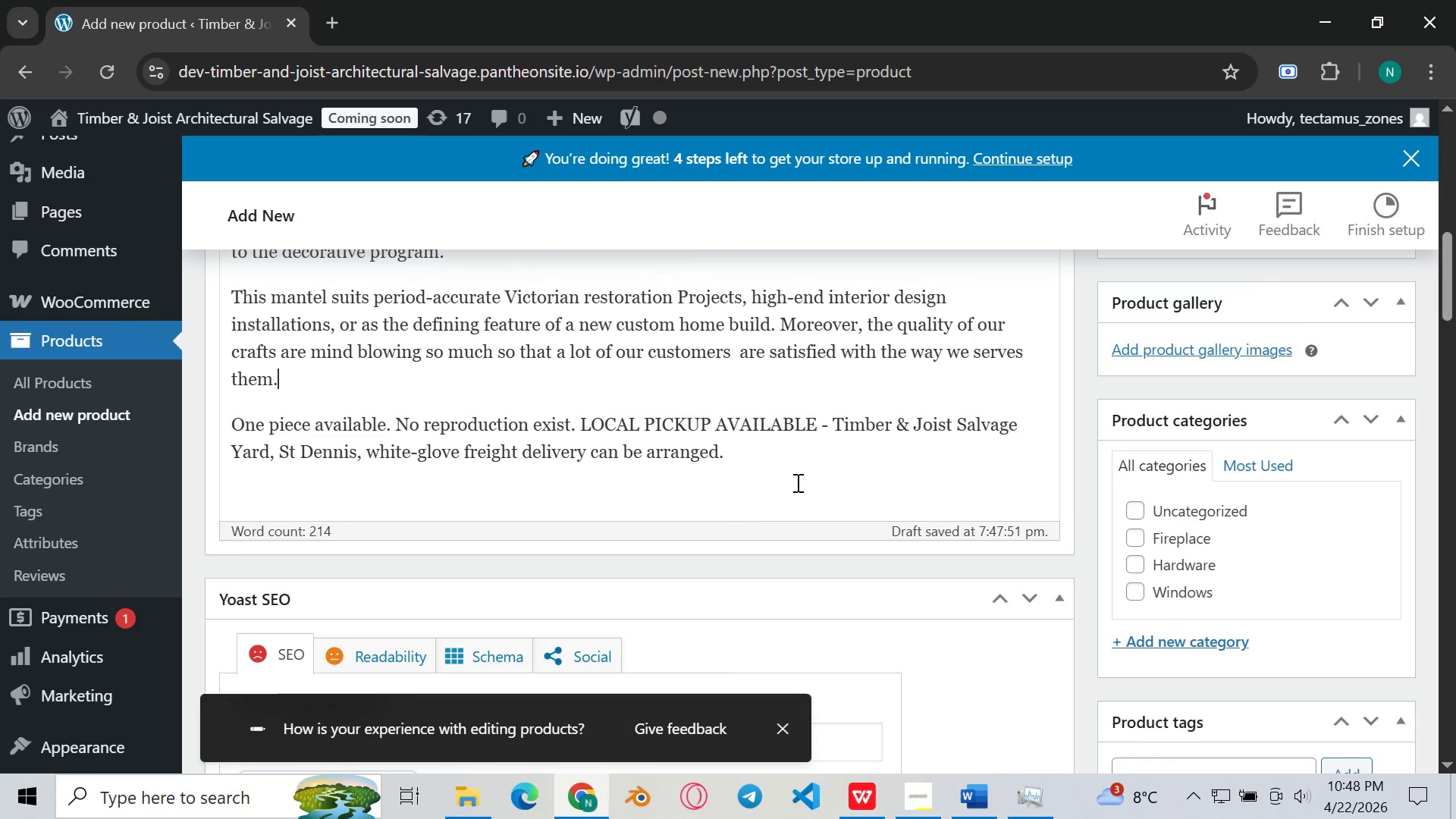 
wait(5.05)
 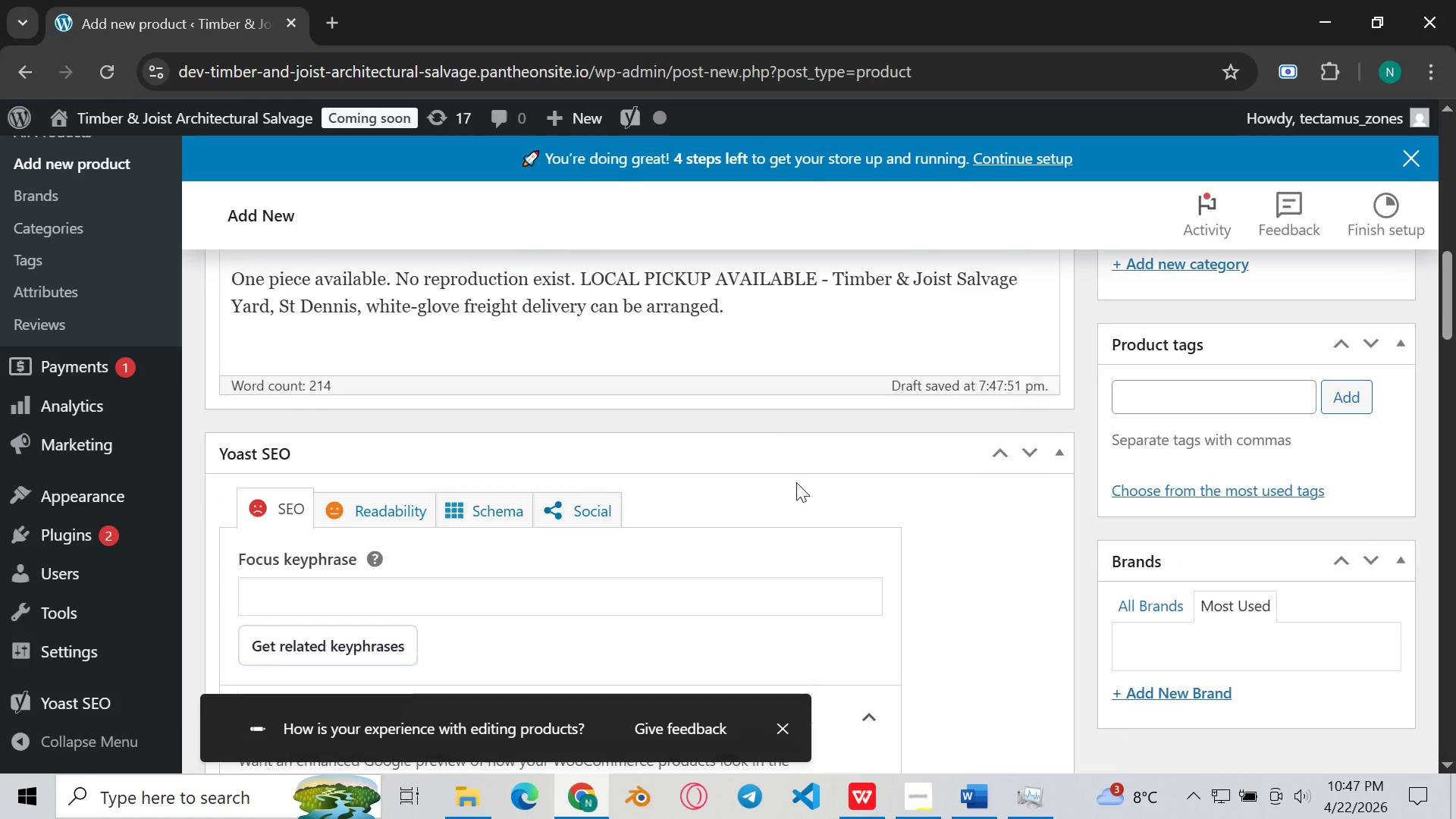 
left_click([837, 367])
 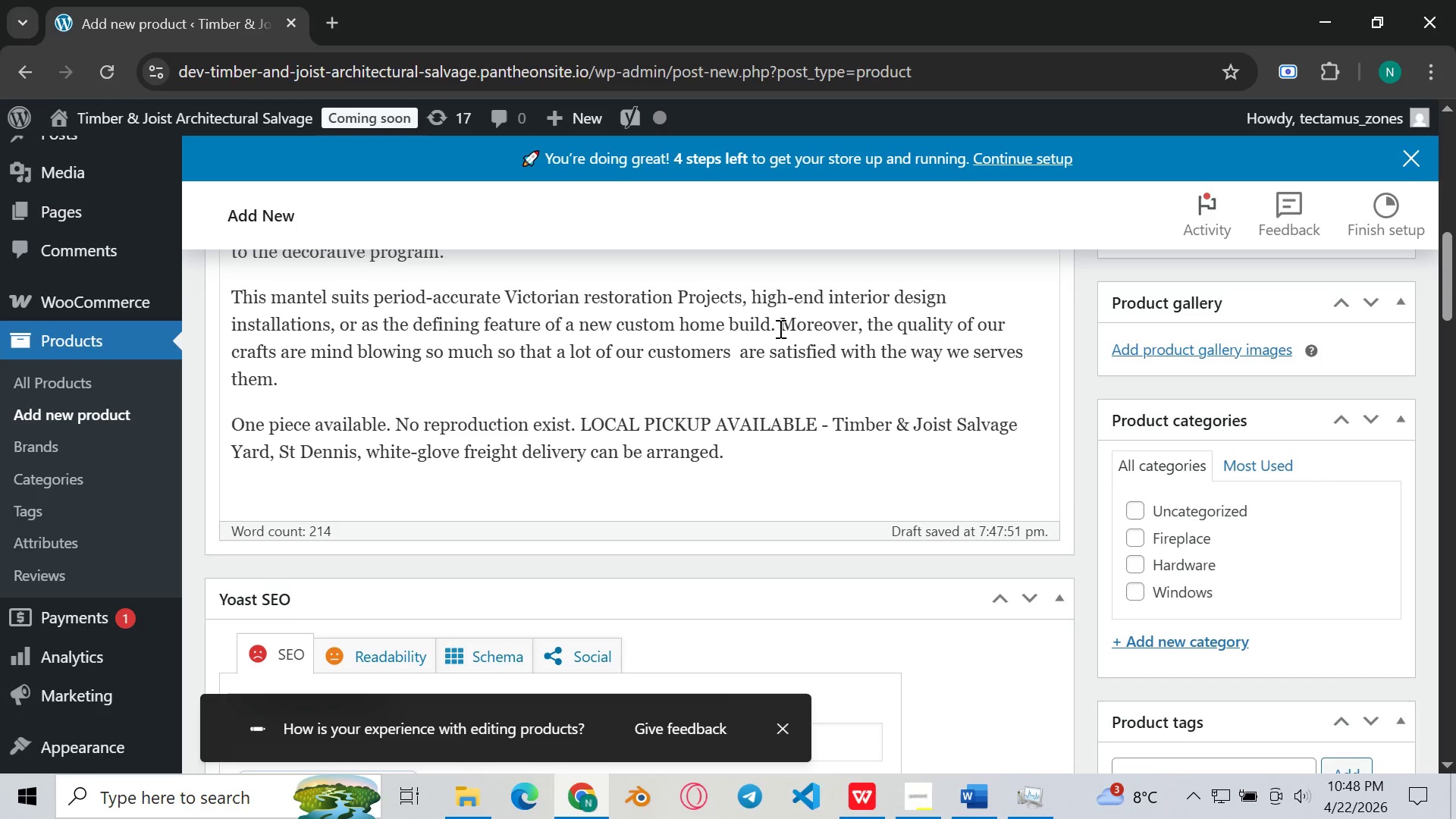 
left_click_drag(start_coordinate=[779, 328], to_coordinate=[581, 388])
 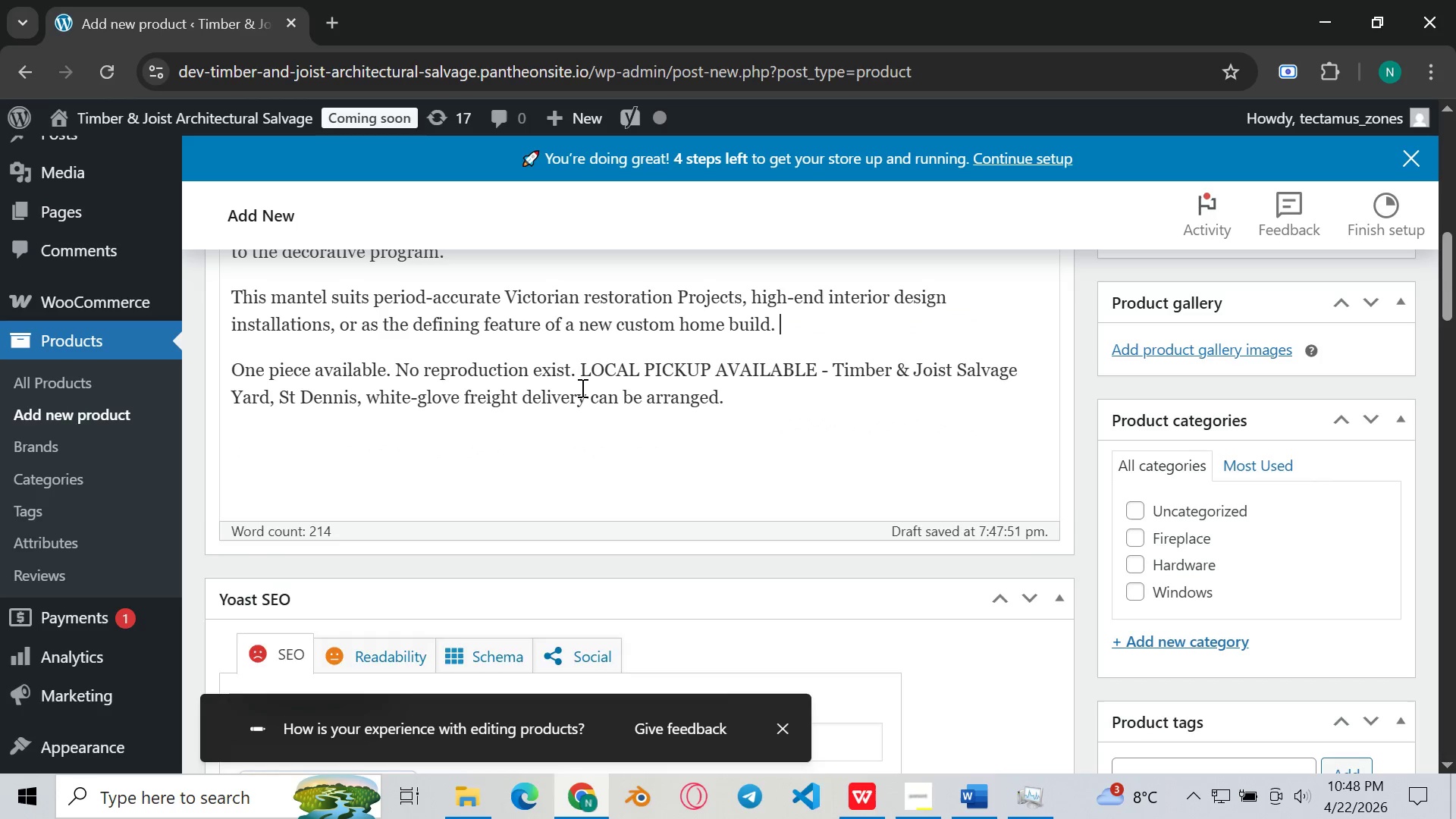 
key(Backspace)
 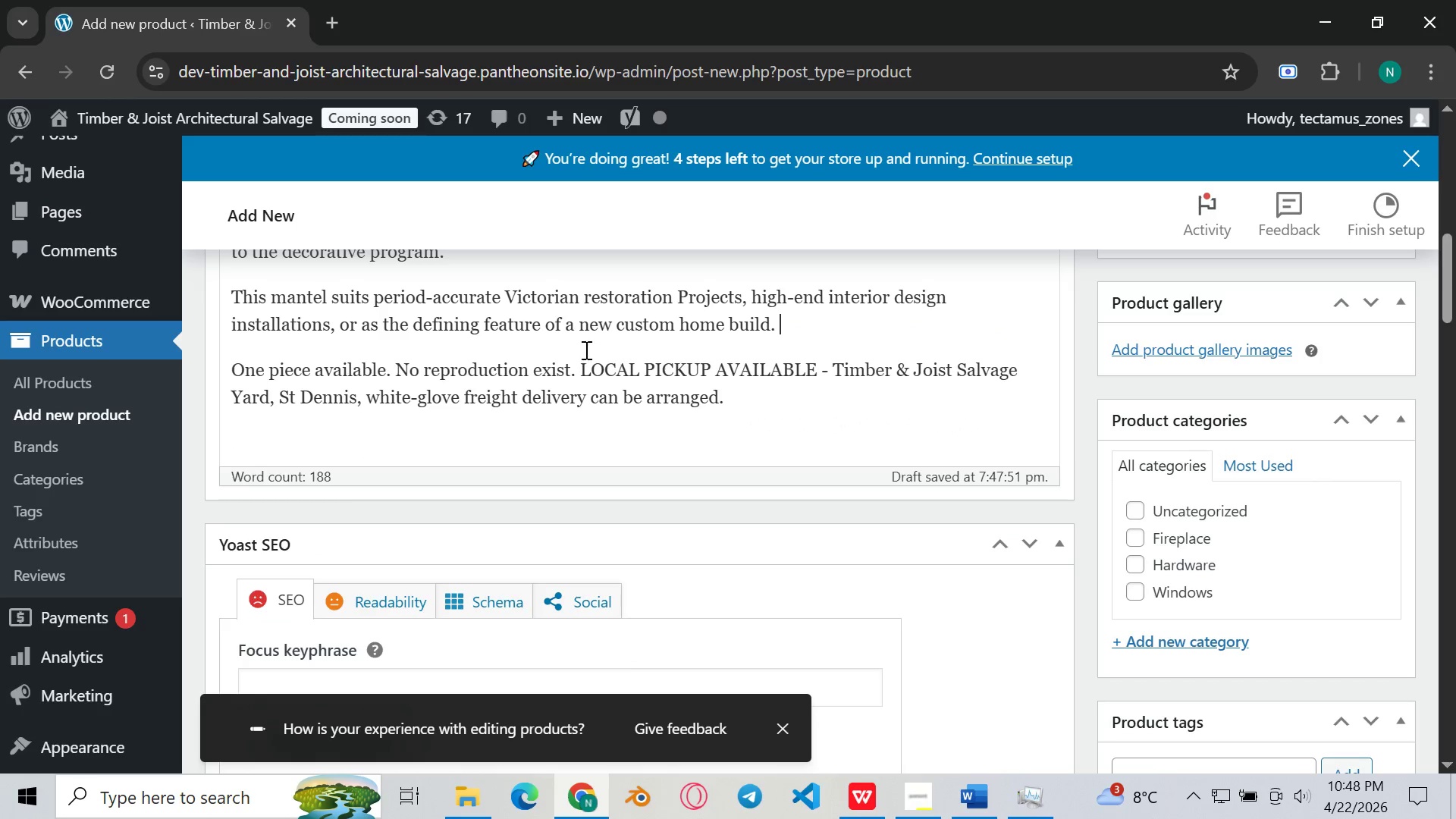 
left_click([740, 440])
 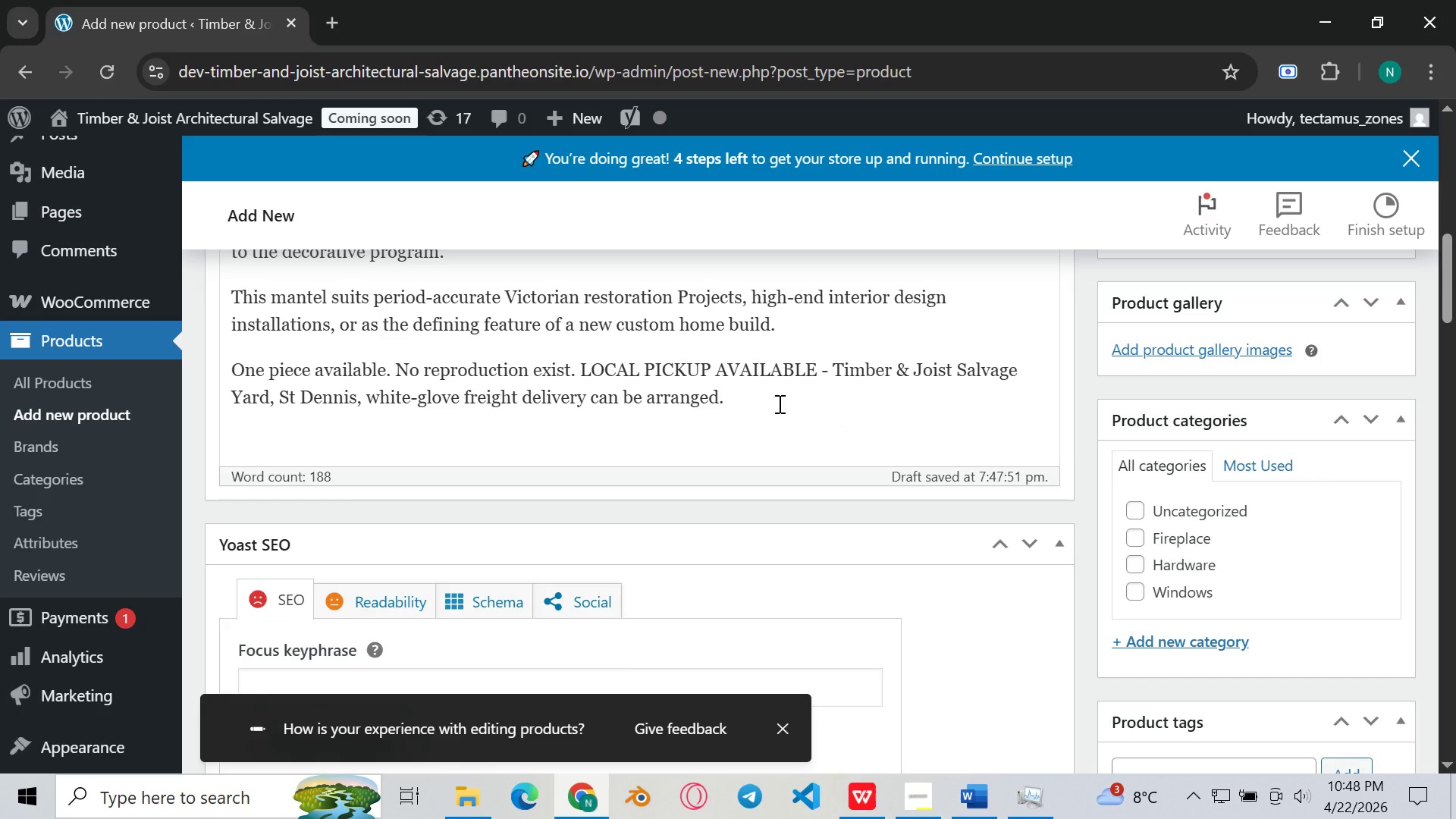 
left_click([778, 403])
 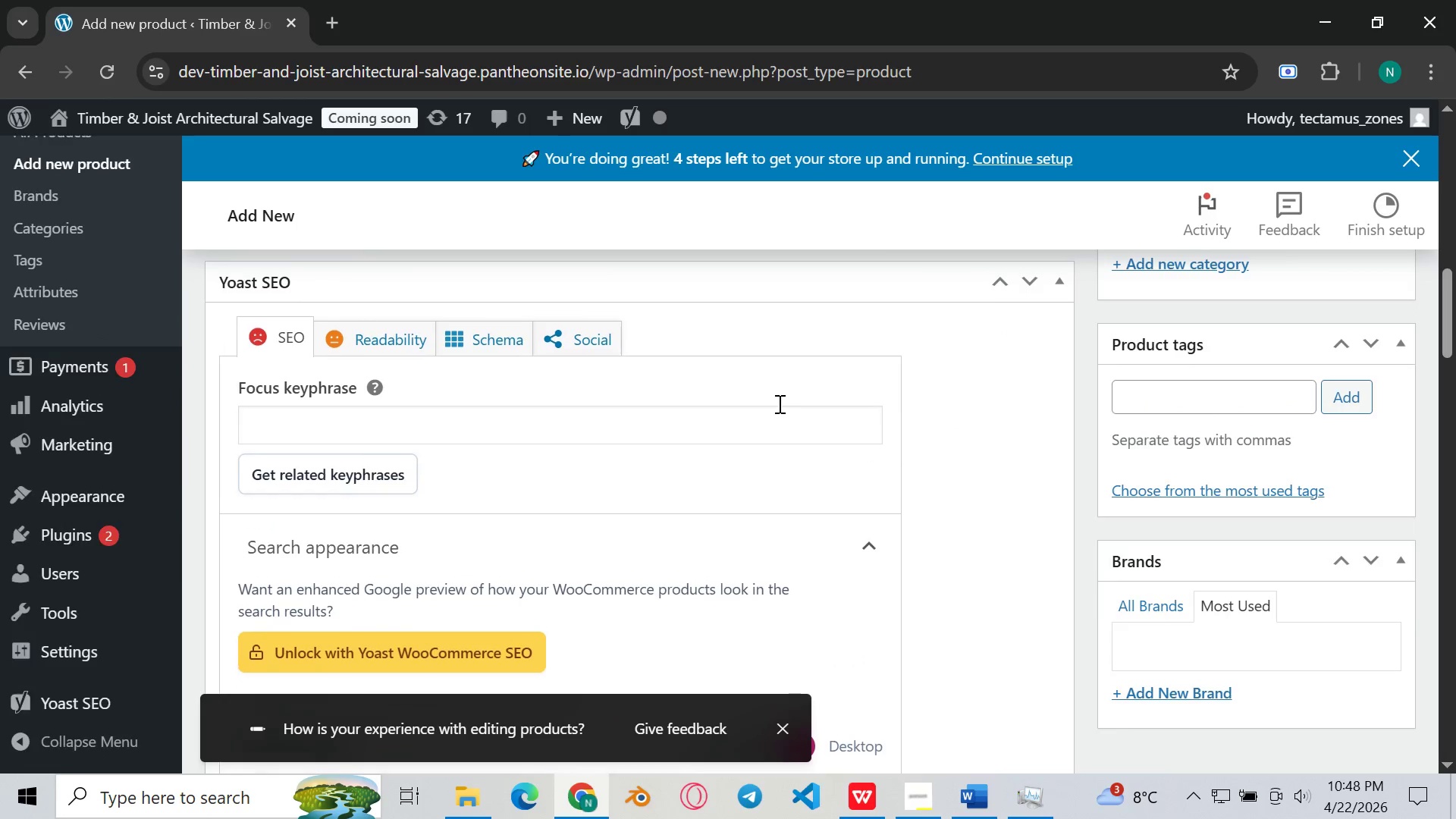 
left_click([381, 338])
 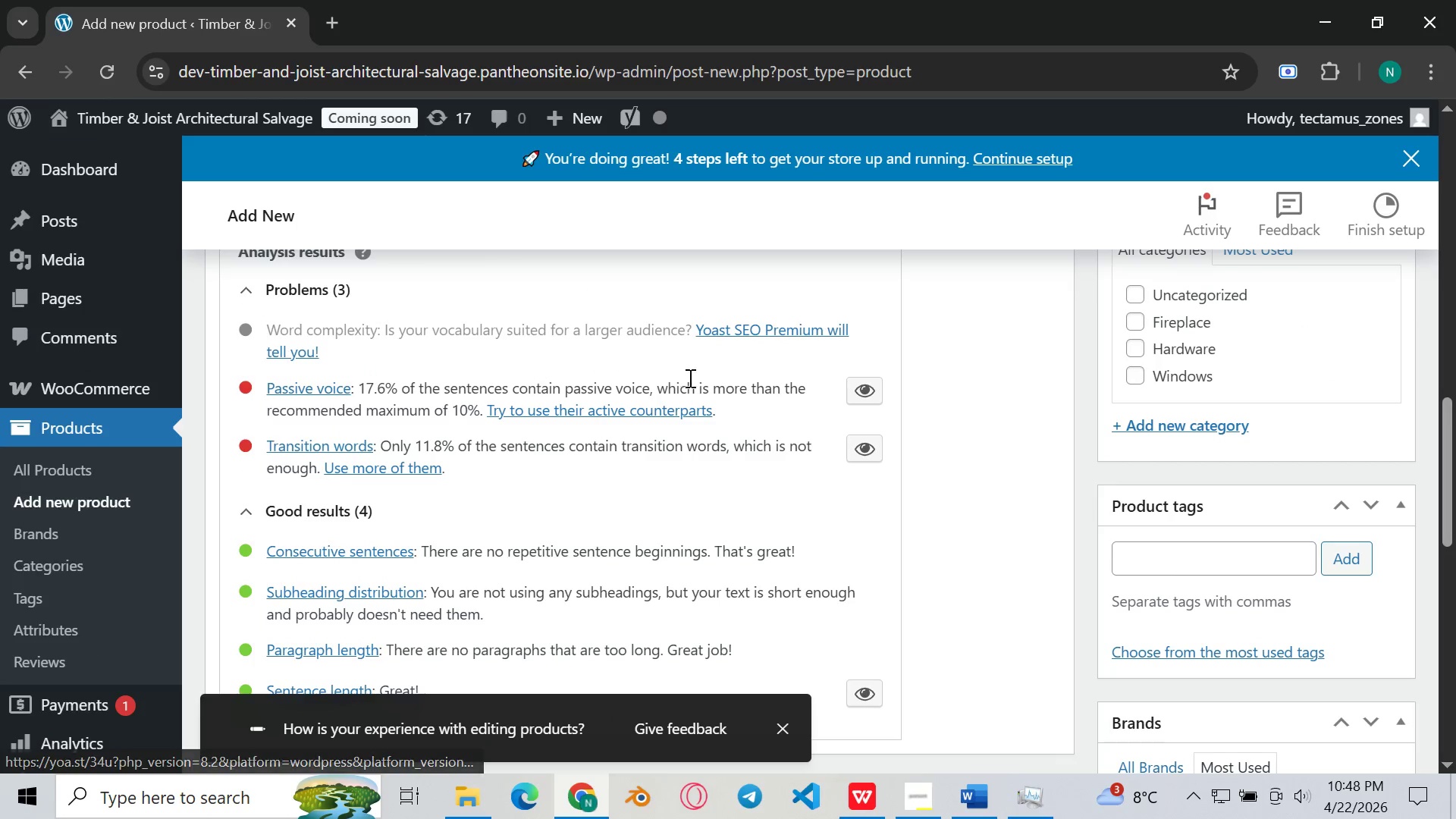 
left_click([865, 394])
 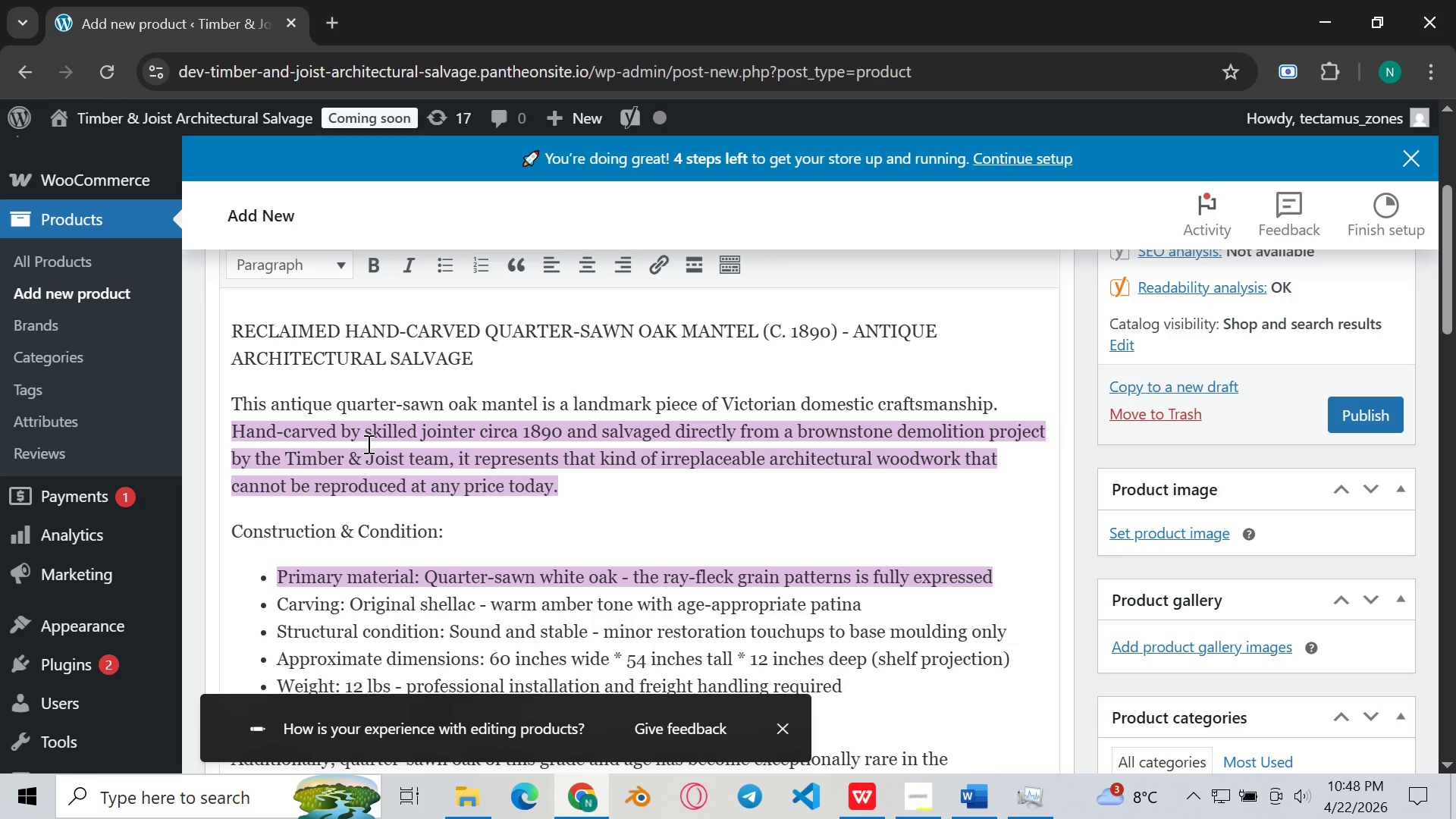 
wait(29.75)
 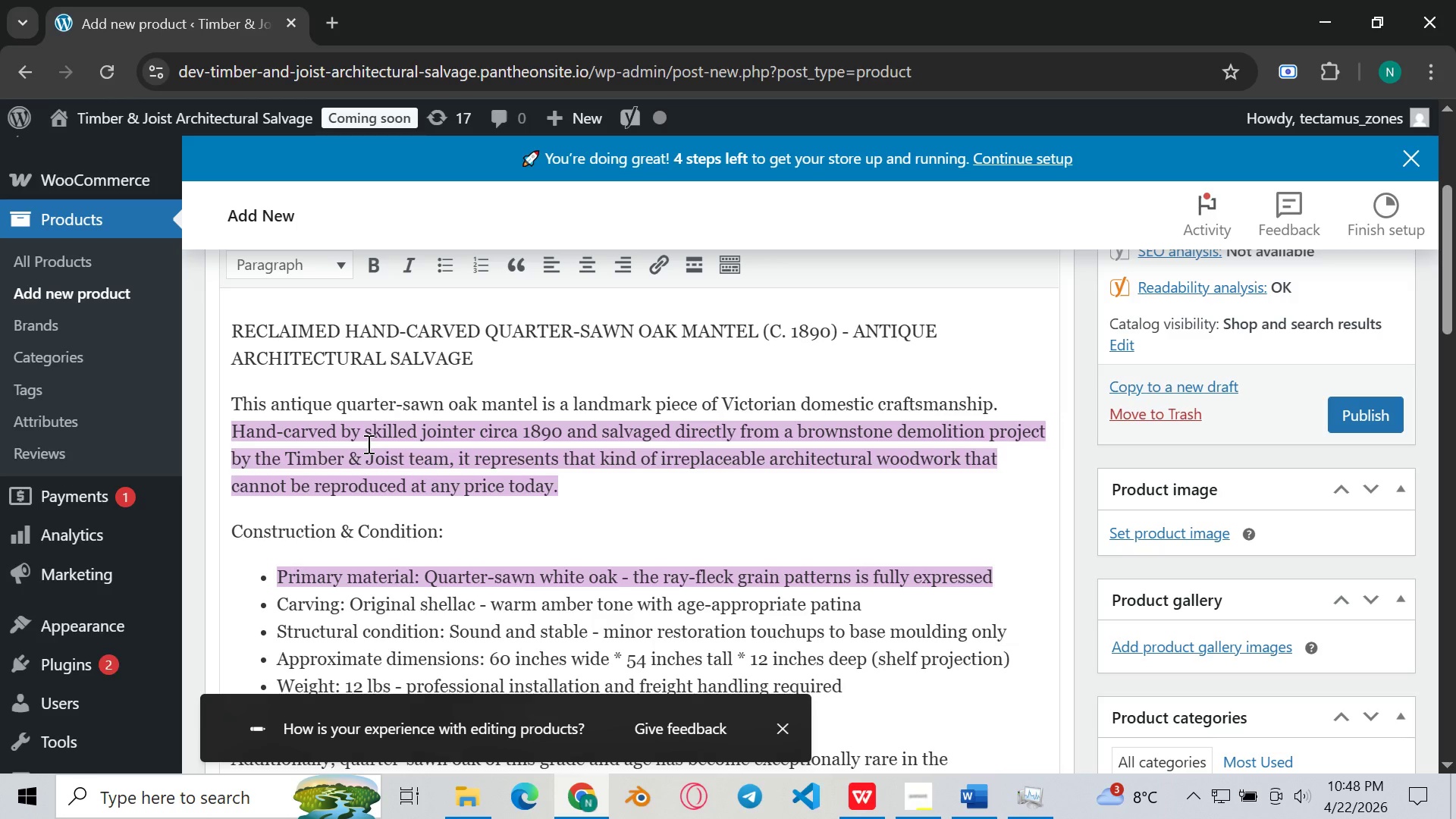 
left_click([543, 459])
 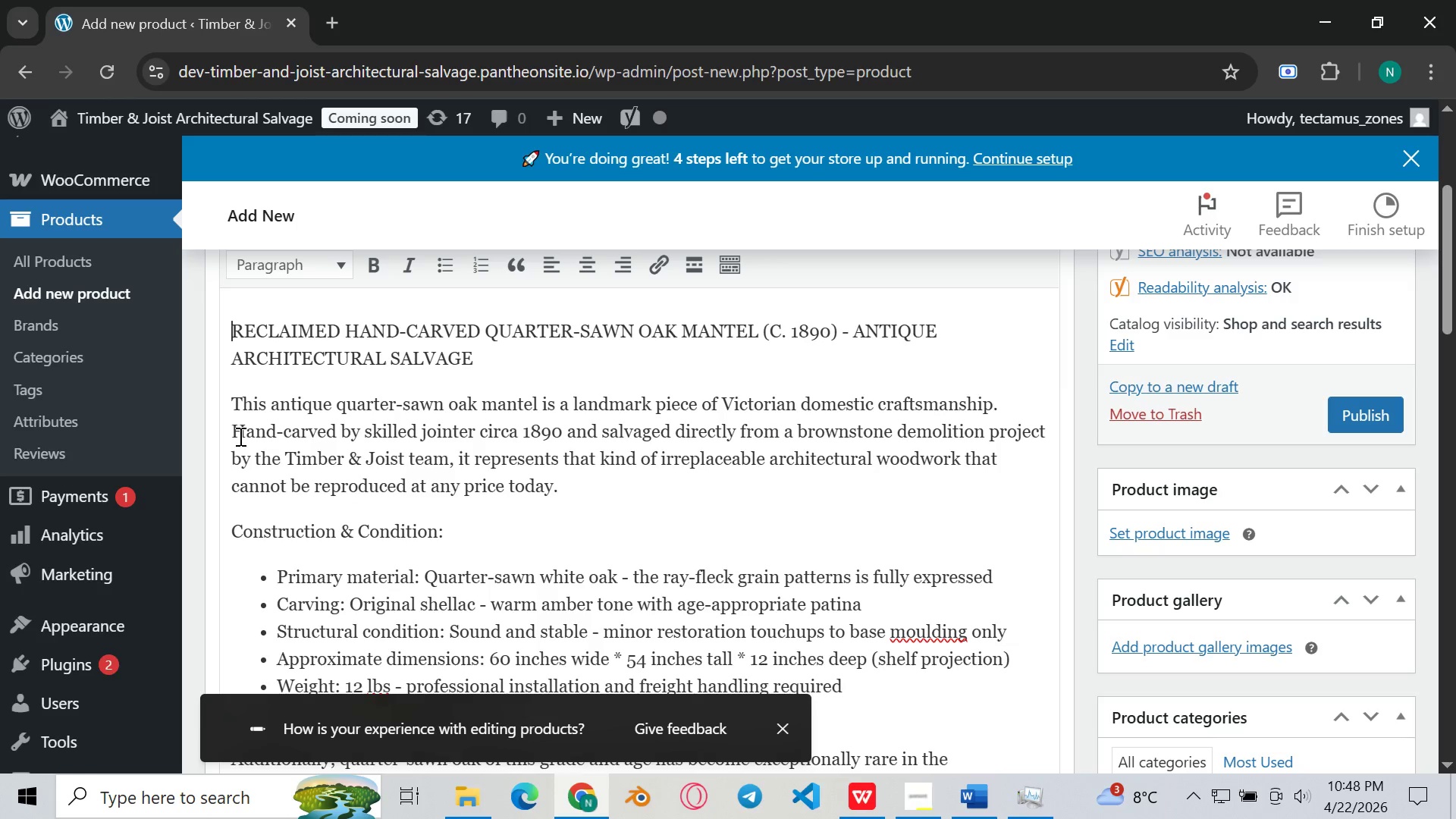 
left_click([234, 434])
 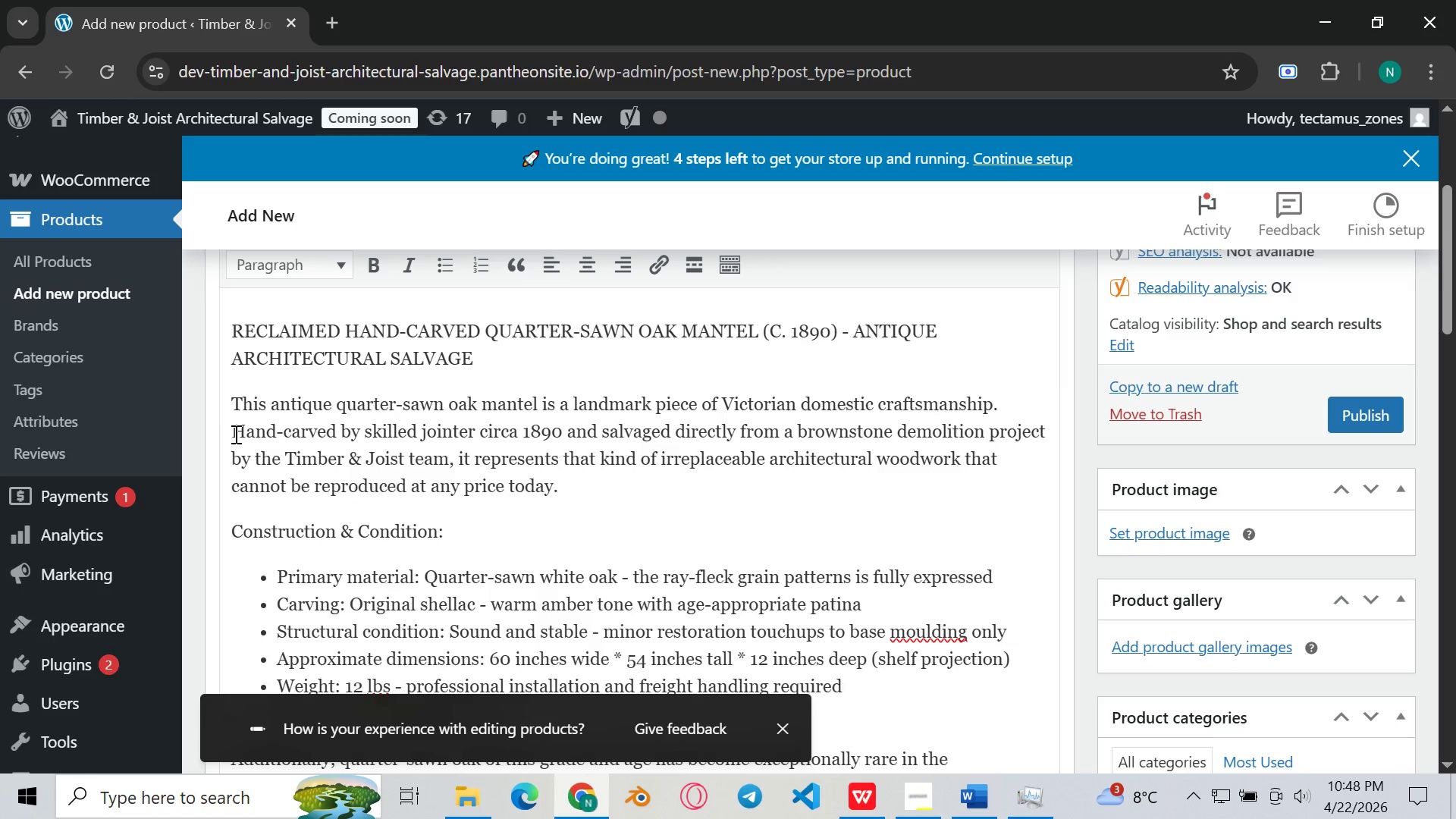 
type(i)
key(Backspace)
type(It )
 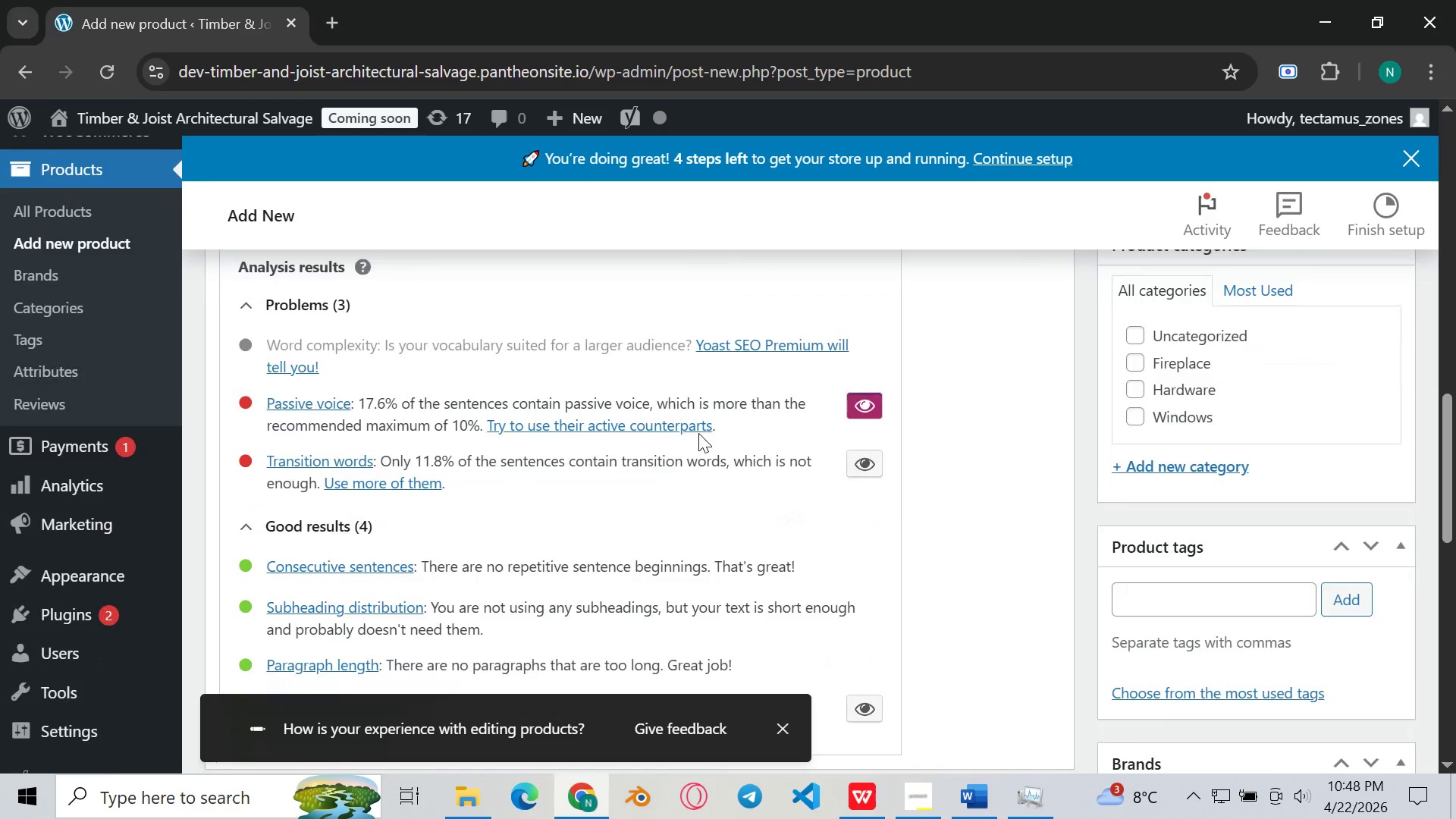 
wait(7.52)
 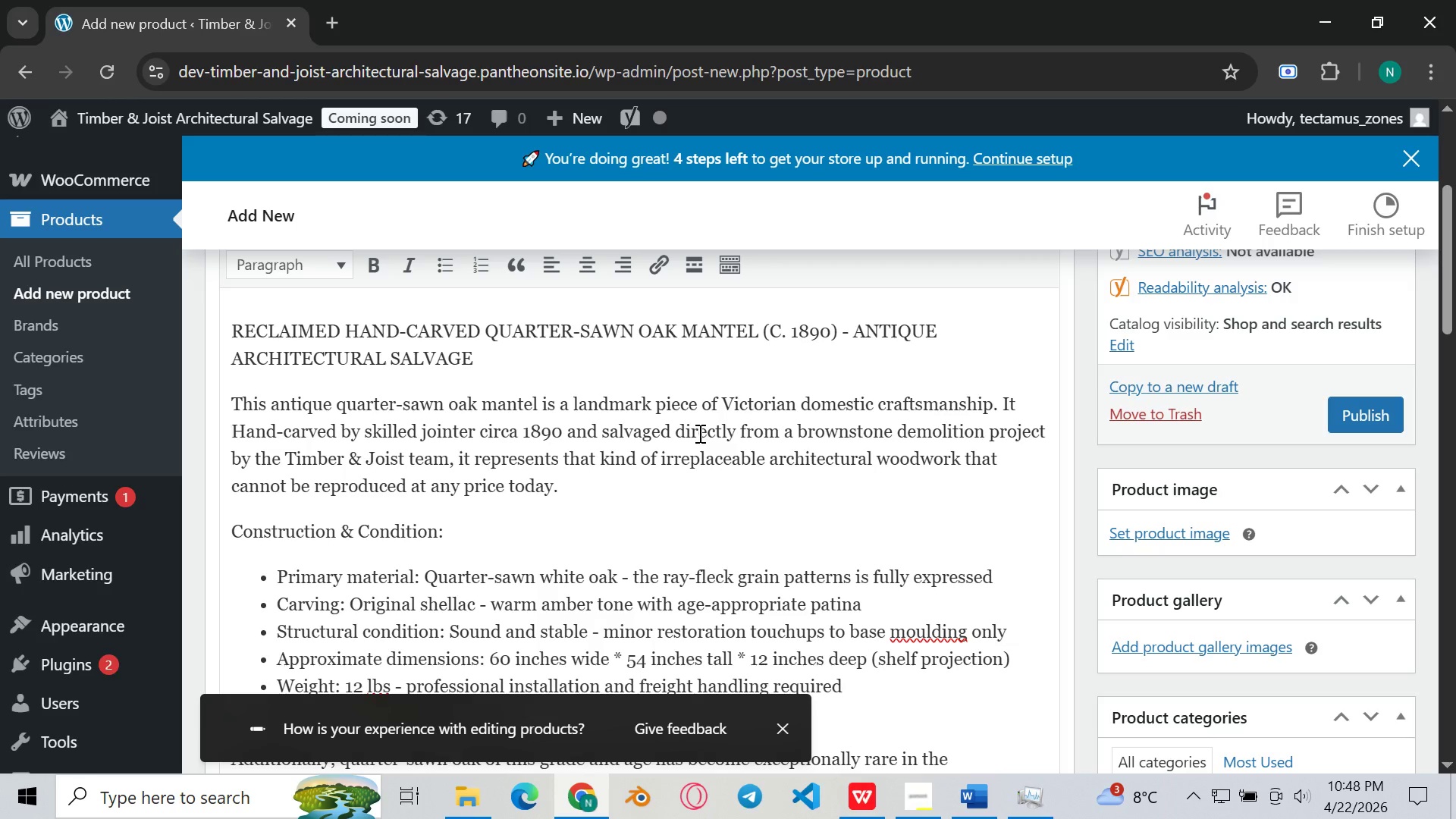 
left_click([861, 434])
 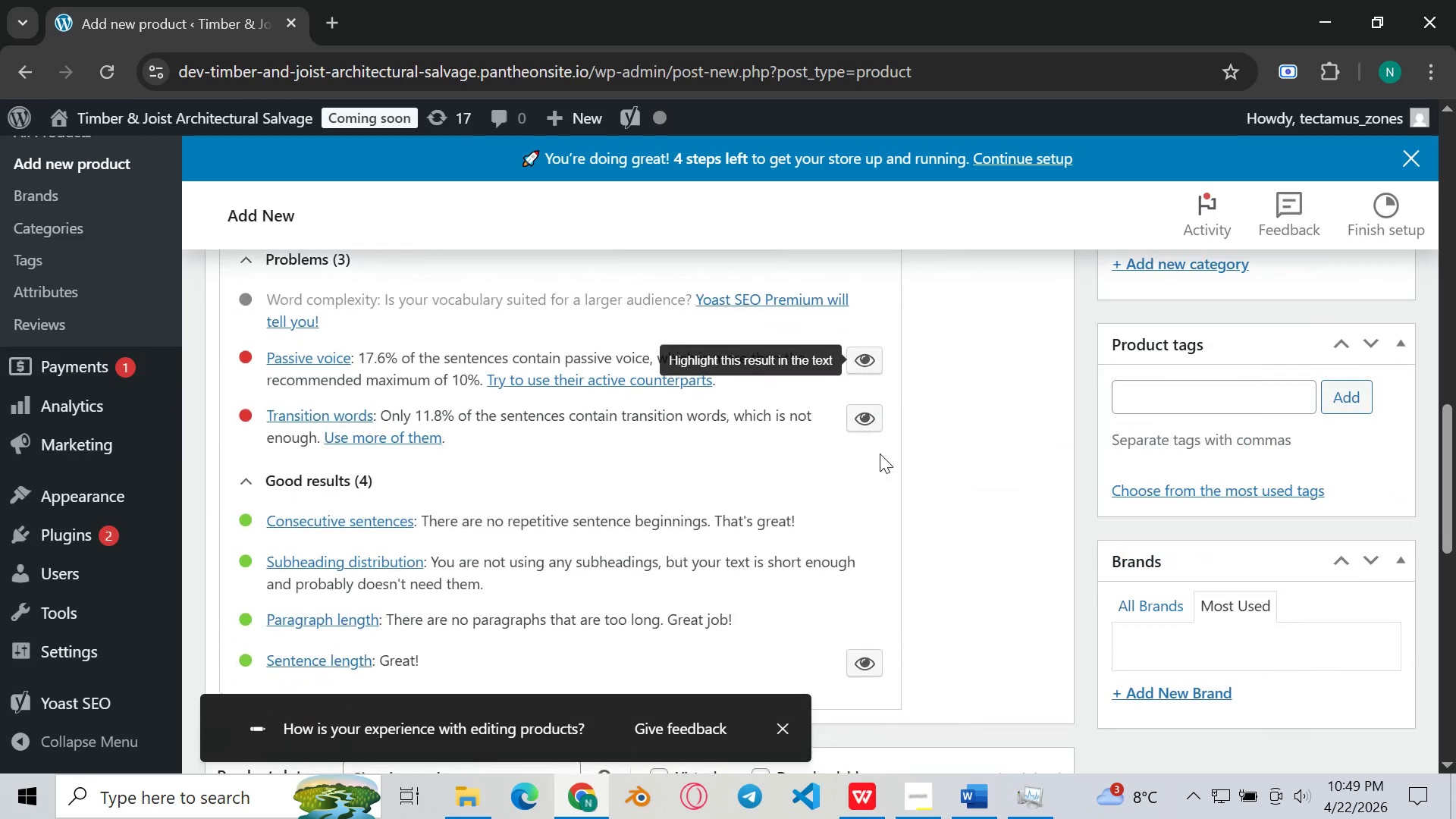 
left_click([871, 362])
 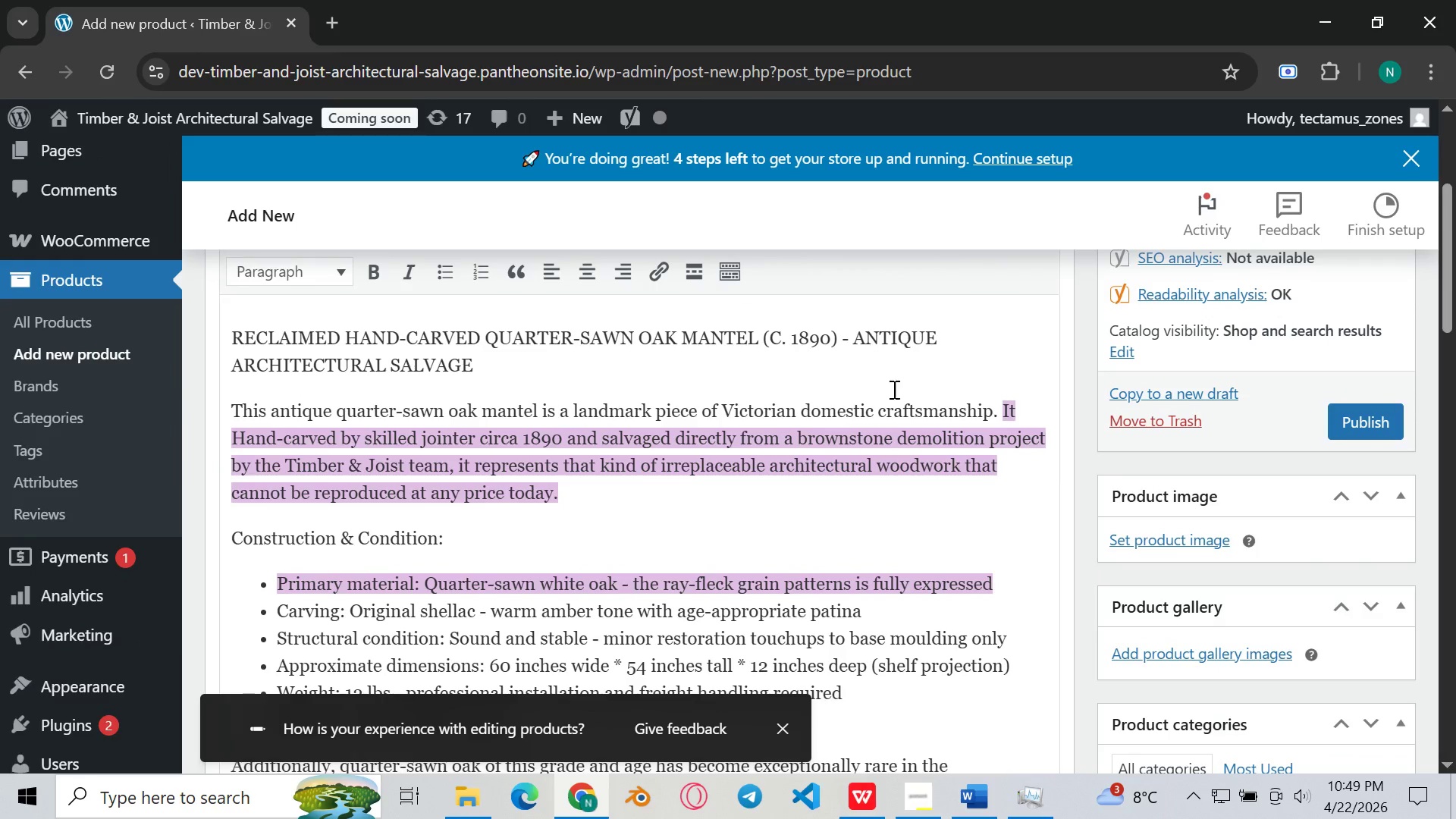 
left_click([927, 436])
 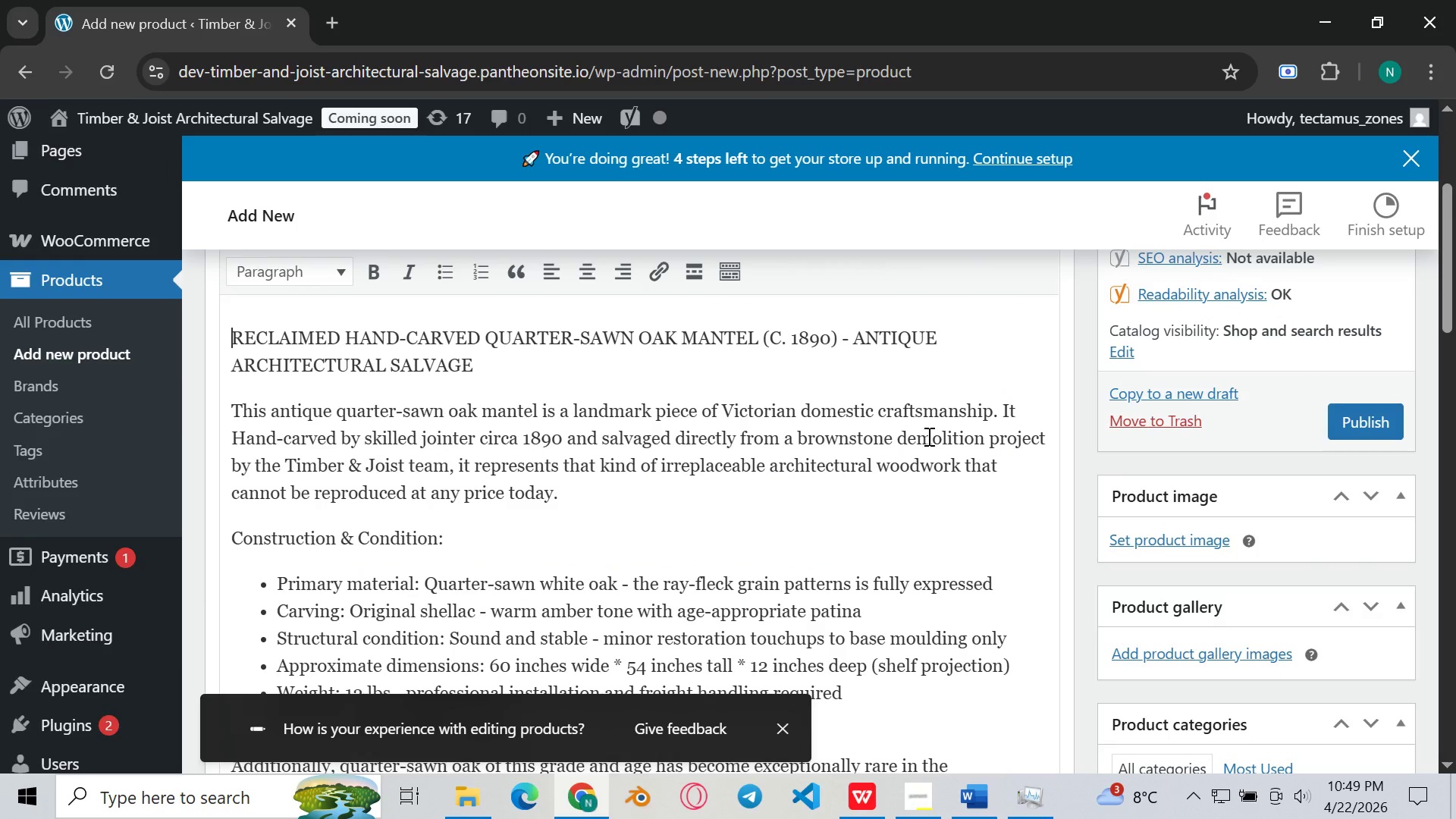 
key(Control+Z)
 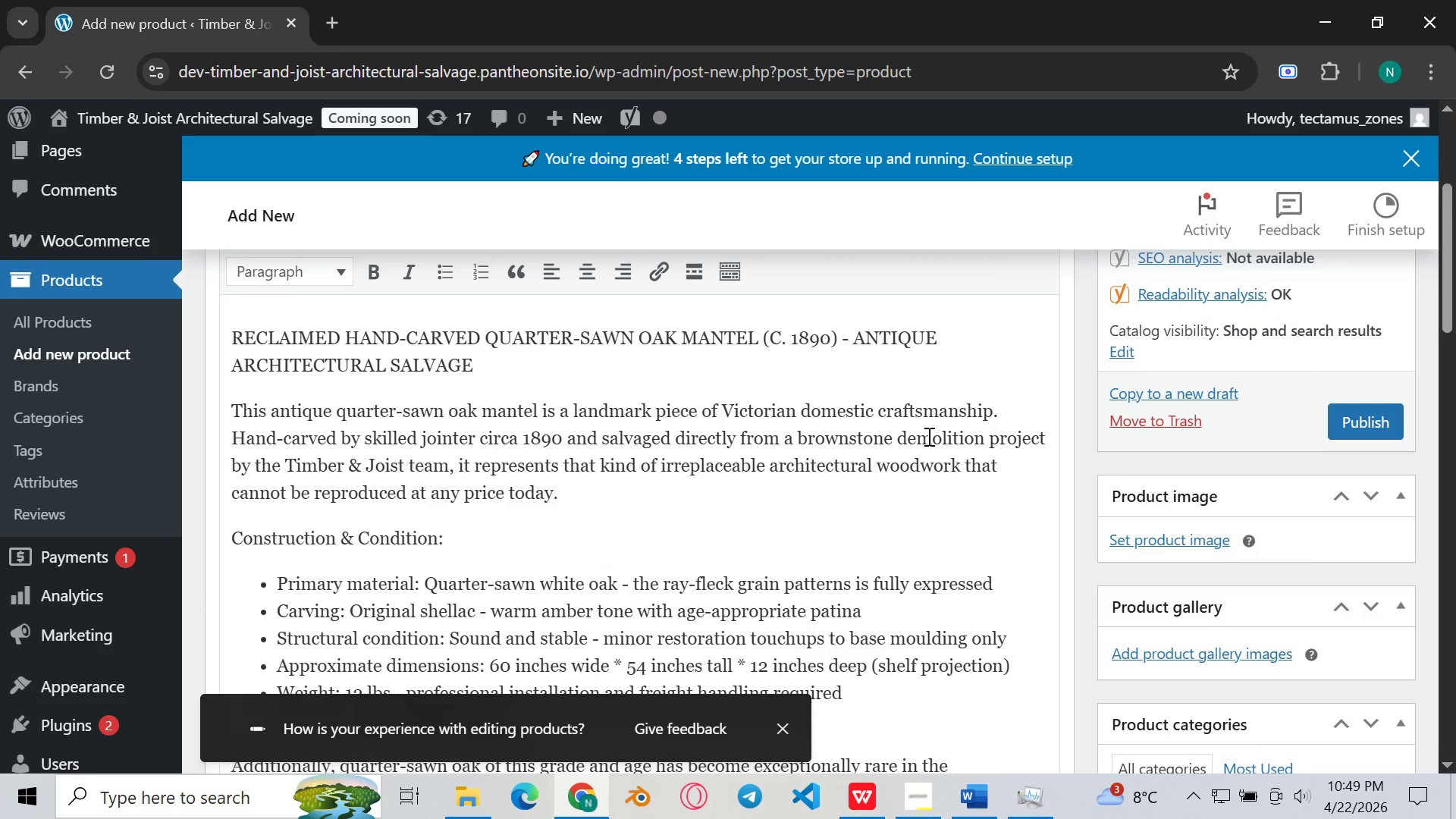 
key(Control+ControlLeft)
 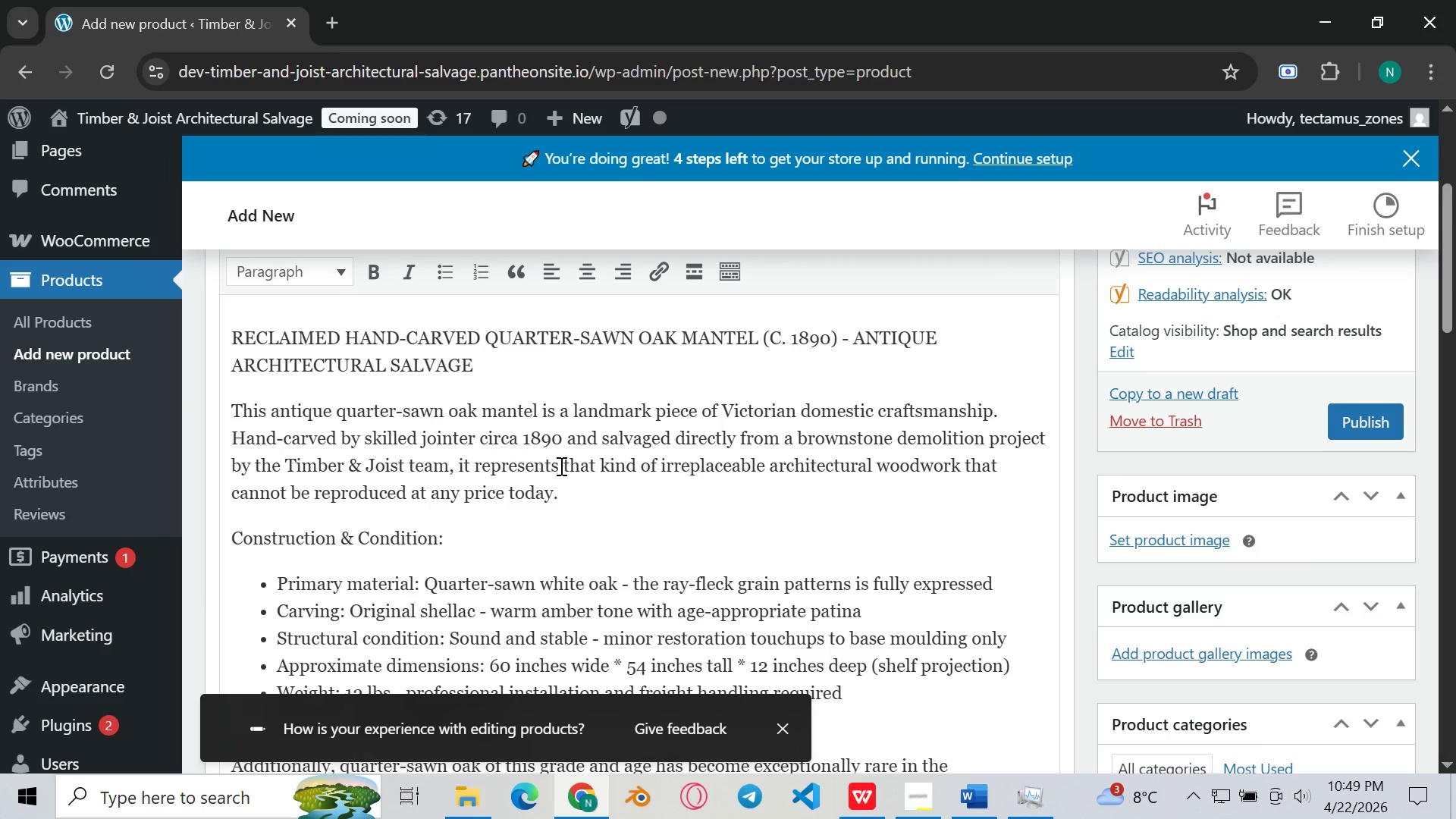 
wait(7.97)
 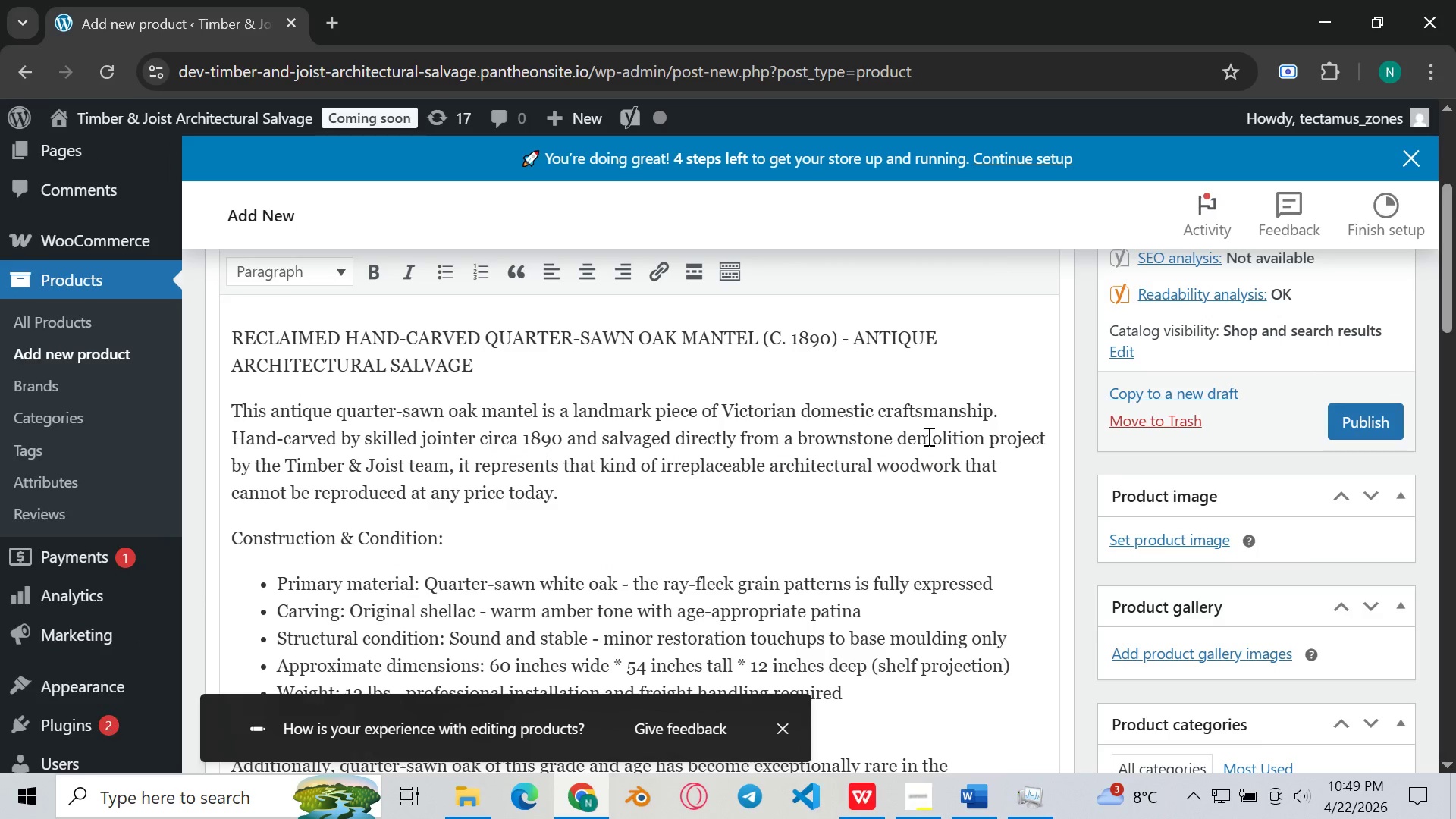 
left_click_drag(start_coordinate=[457, 466], to_coordinate=[234, 443])
 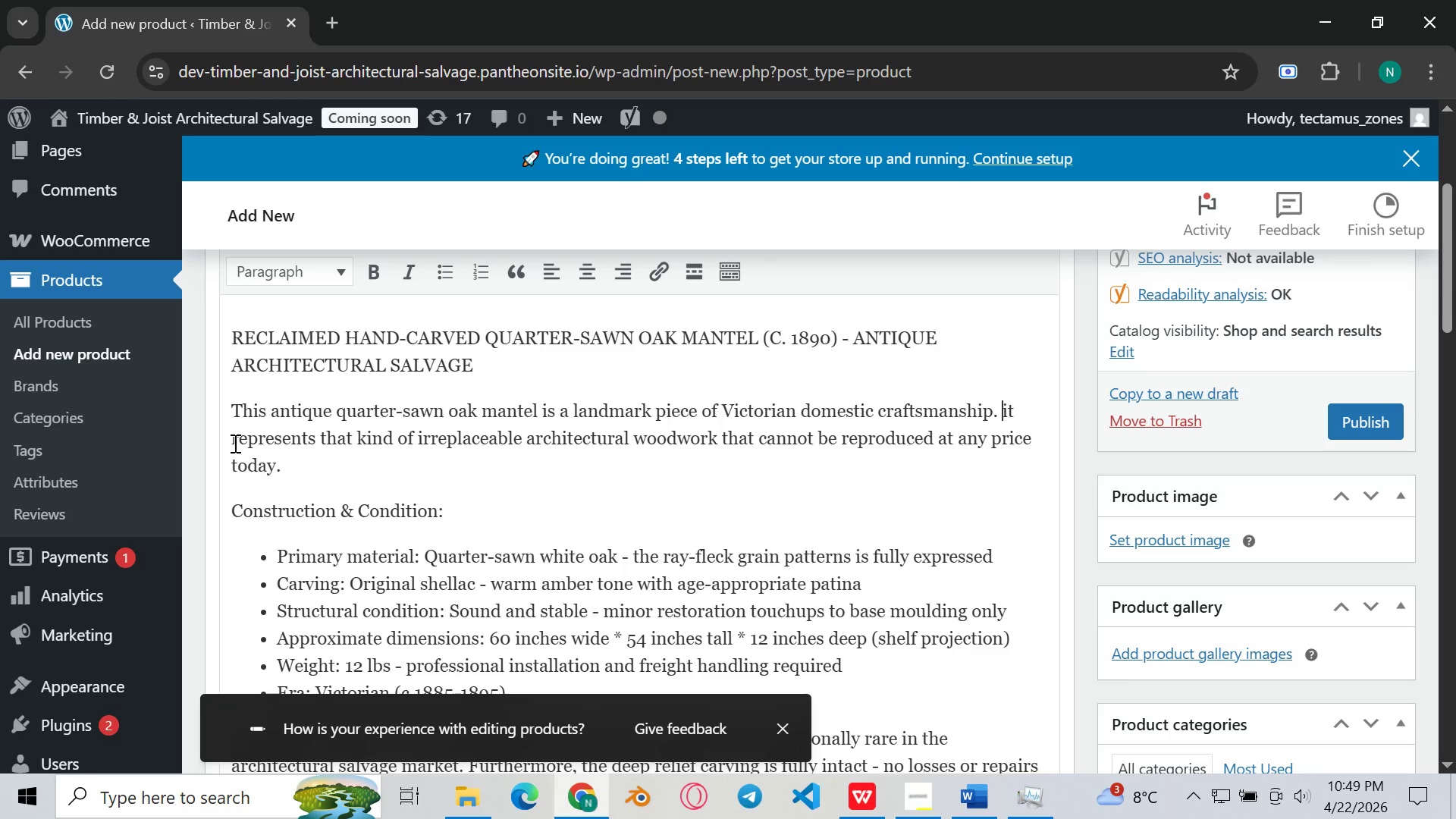 
key(Backspace)
 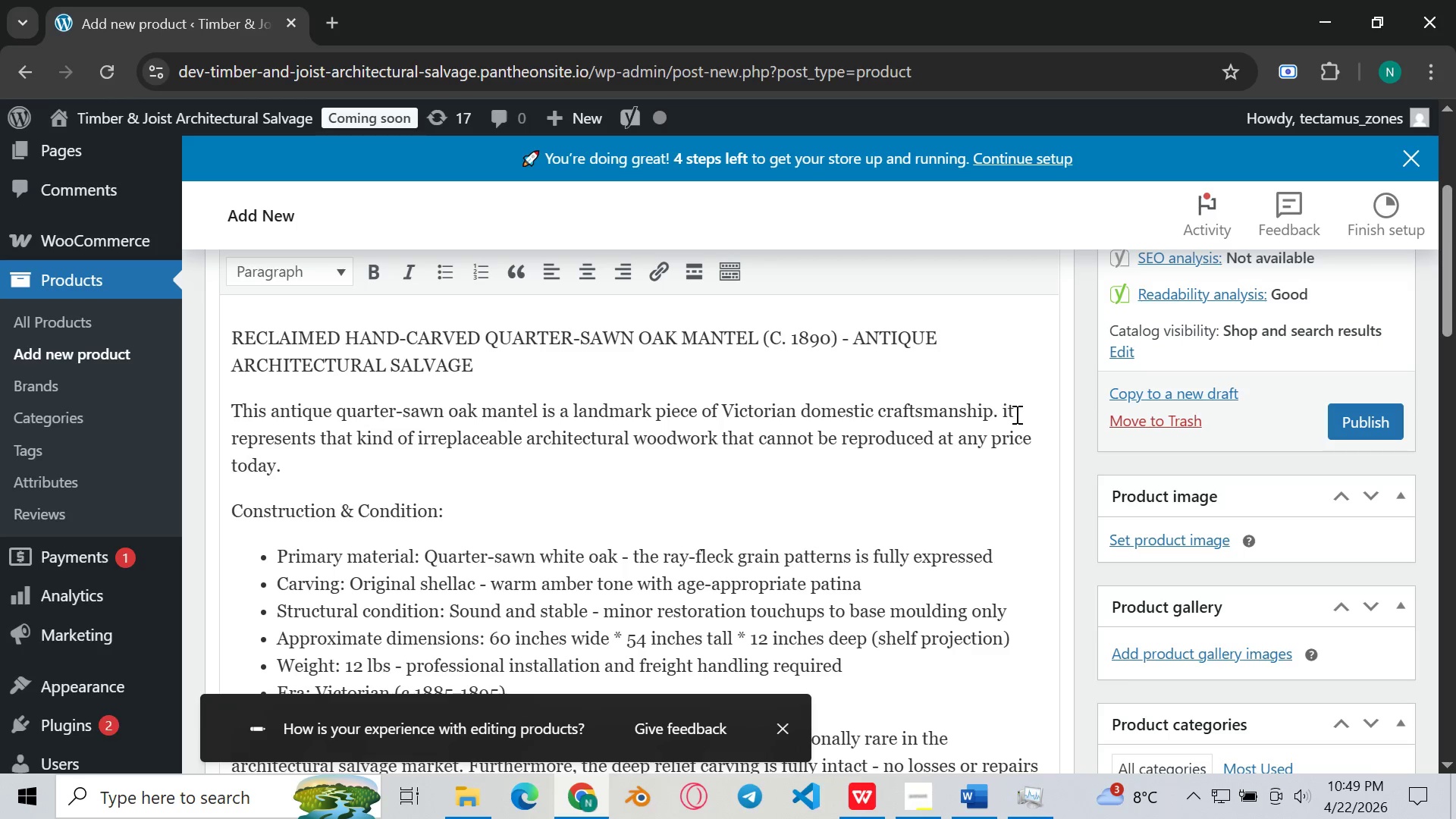 
left_click([1010, 414])
 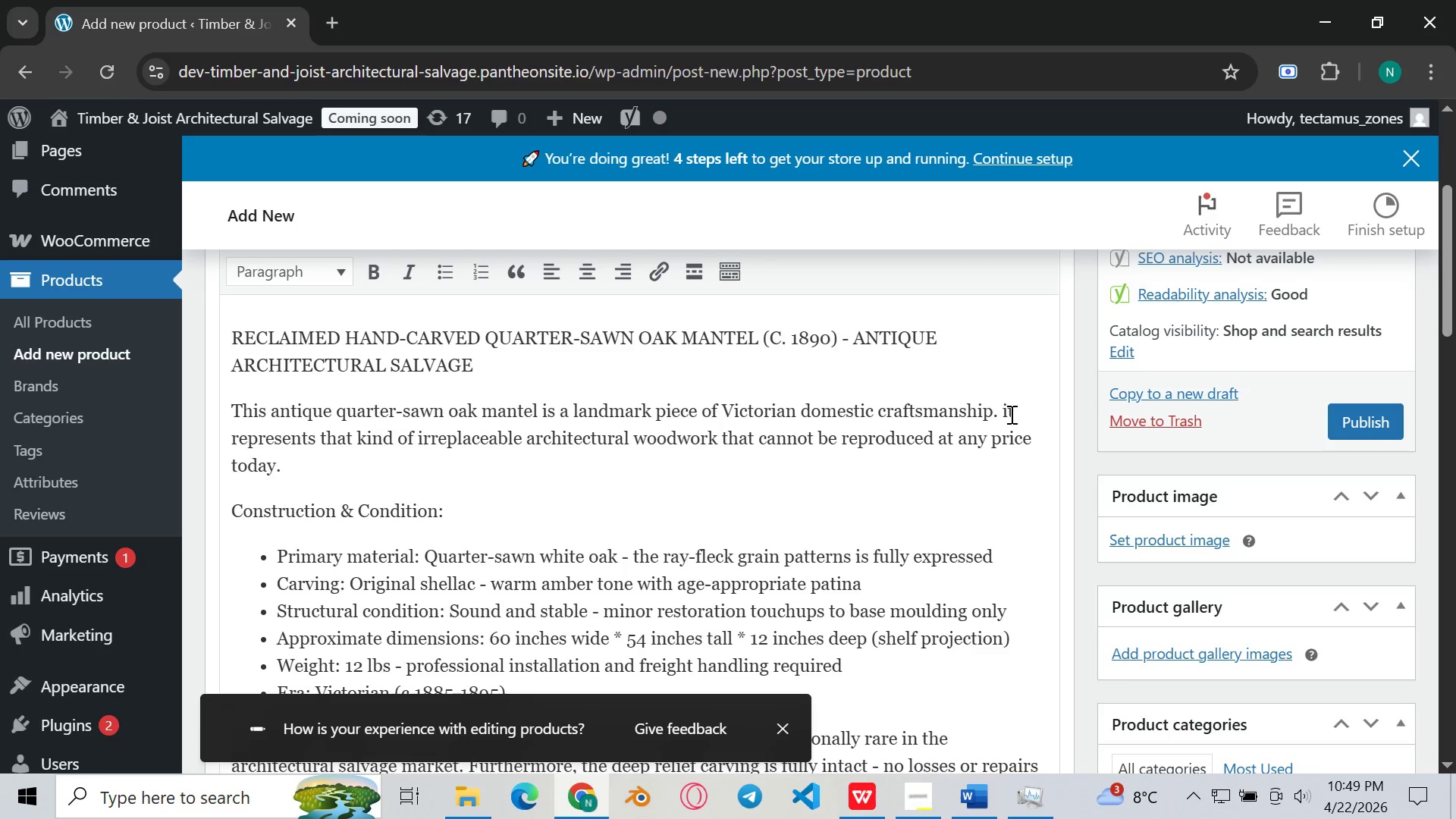 
key(Backspace)
 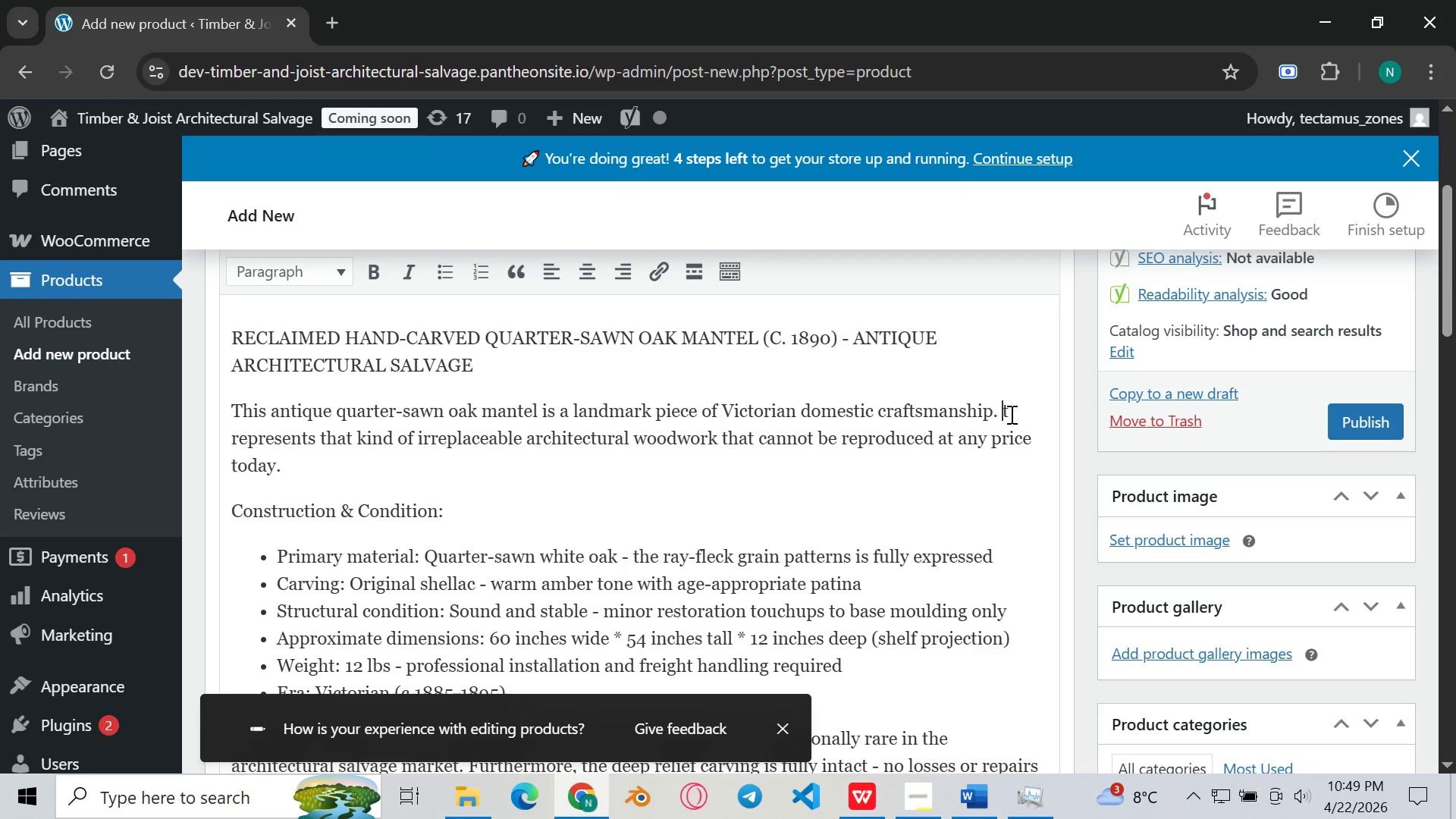 
key(Shift+I)
 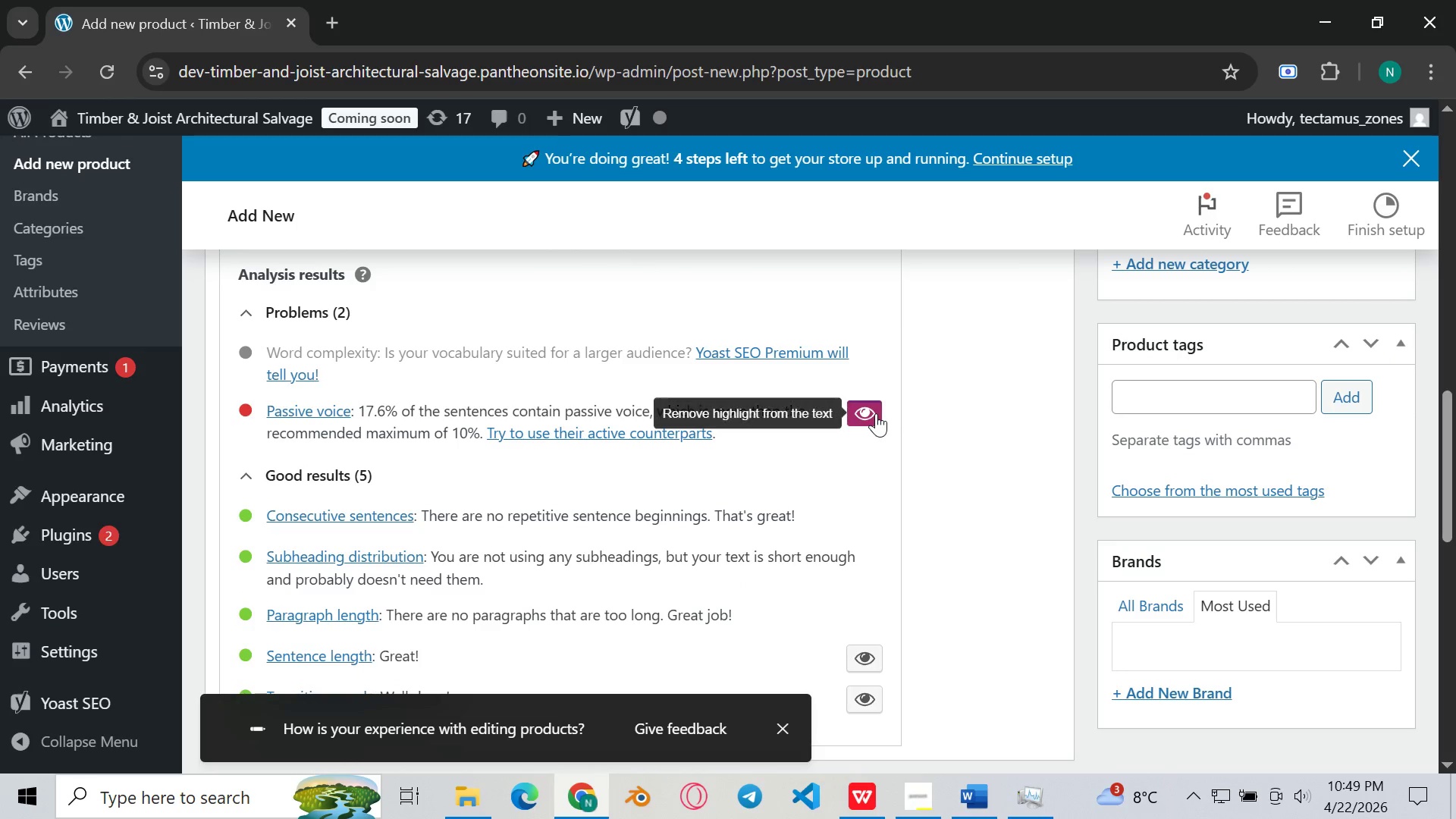 
left_click([876, 413])
 